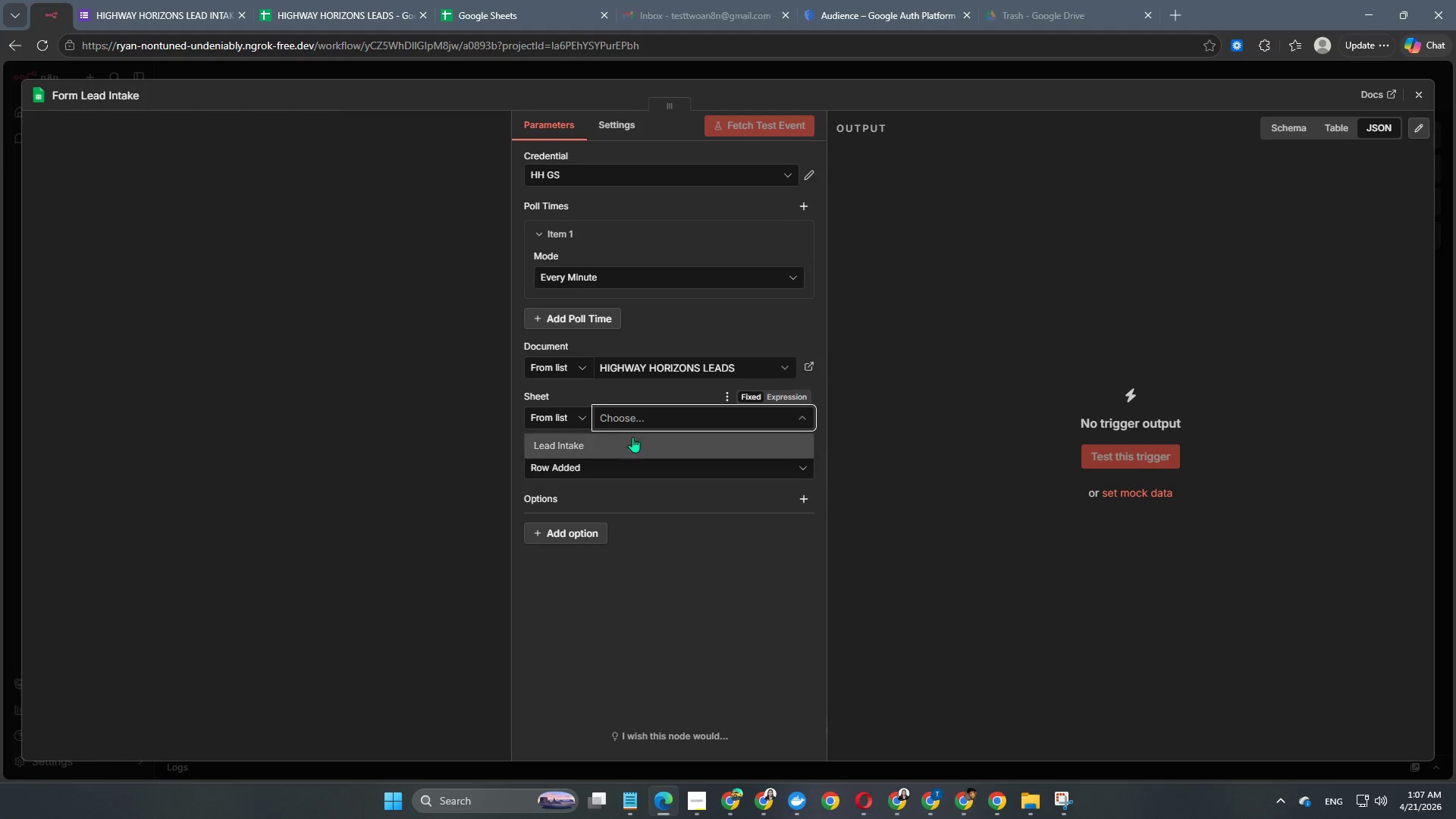 
left_click([630, 440])
 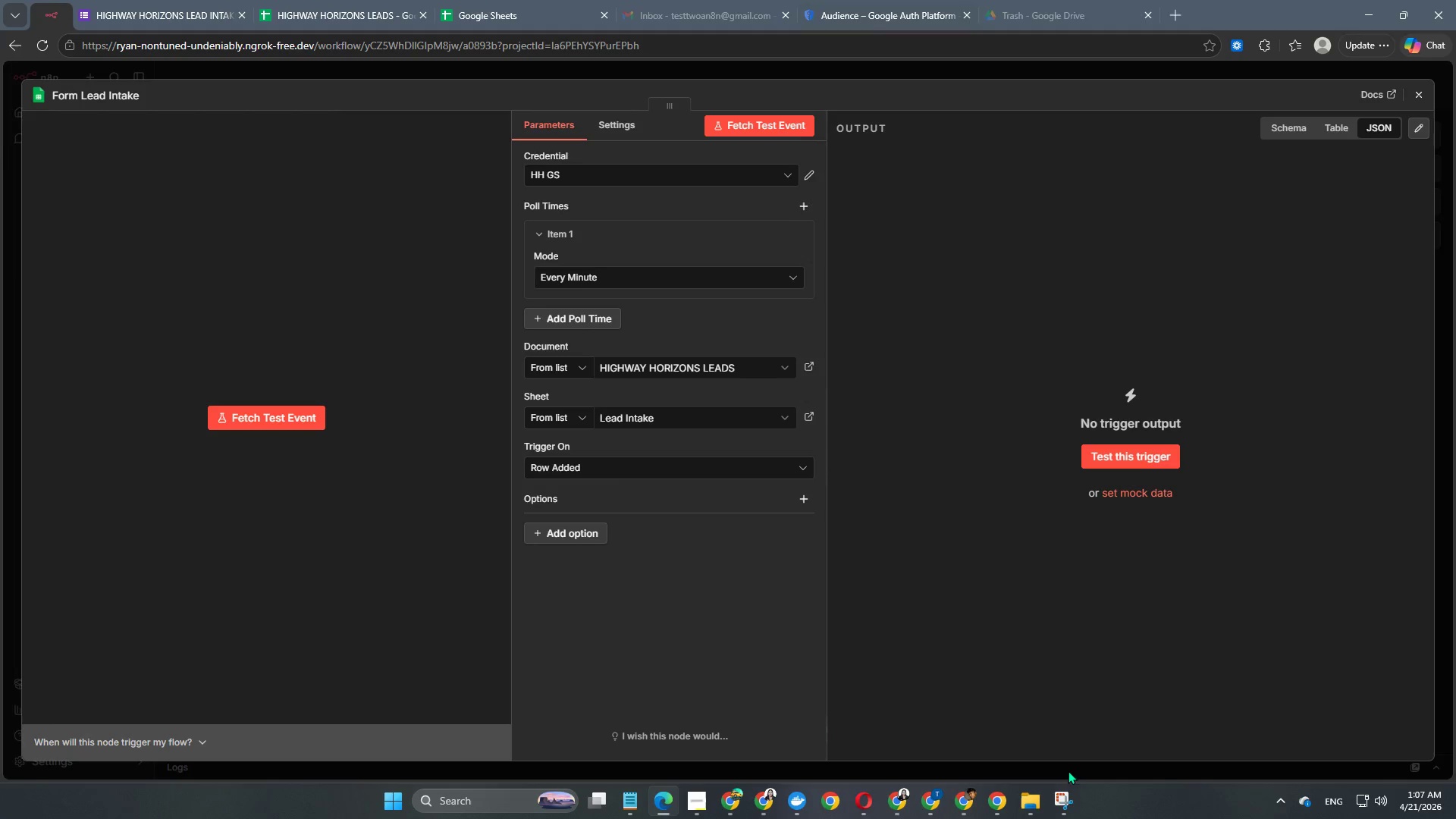 
left_click([962, 801])
 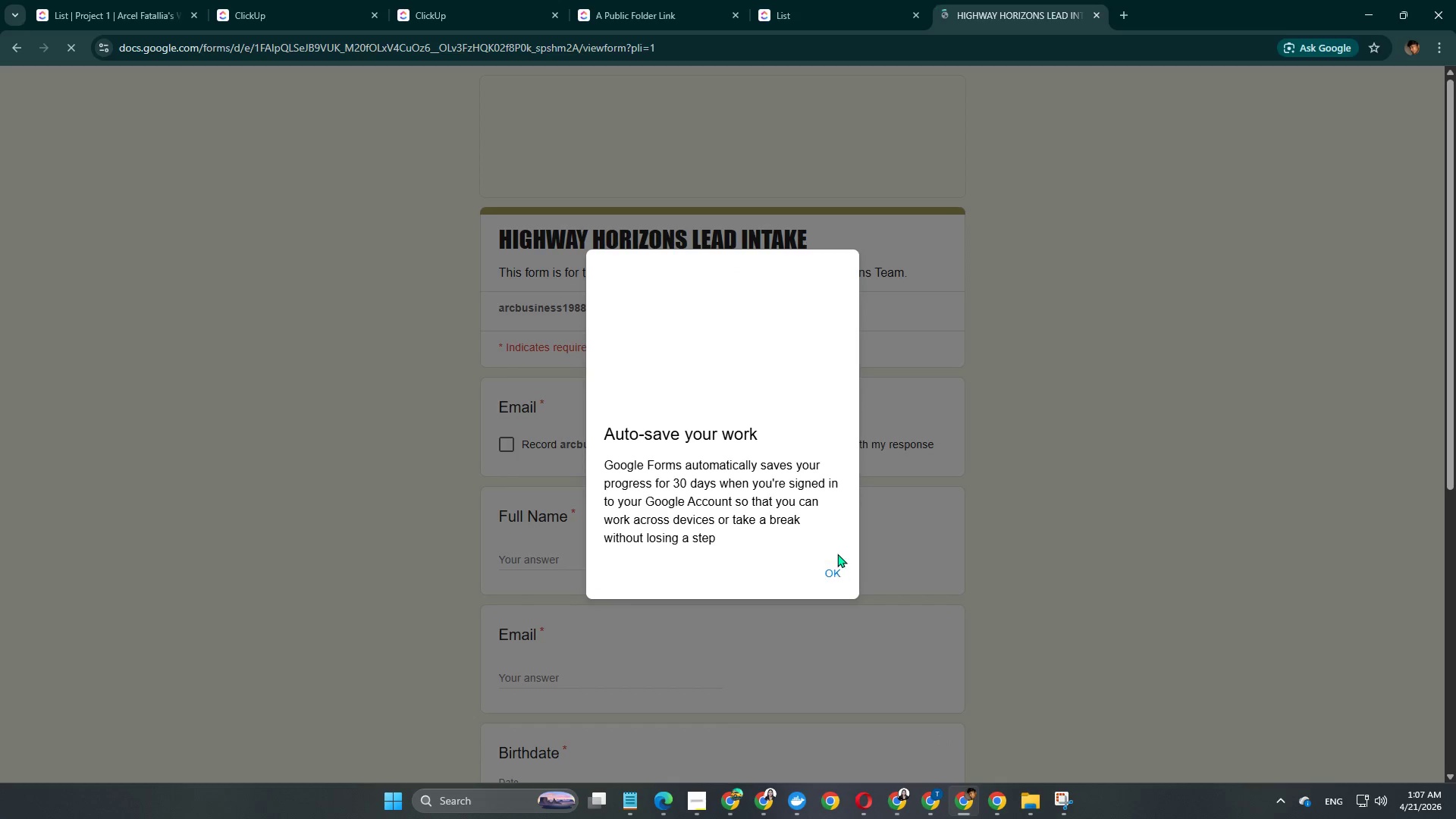 
left_click([832, 572])
 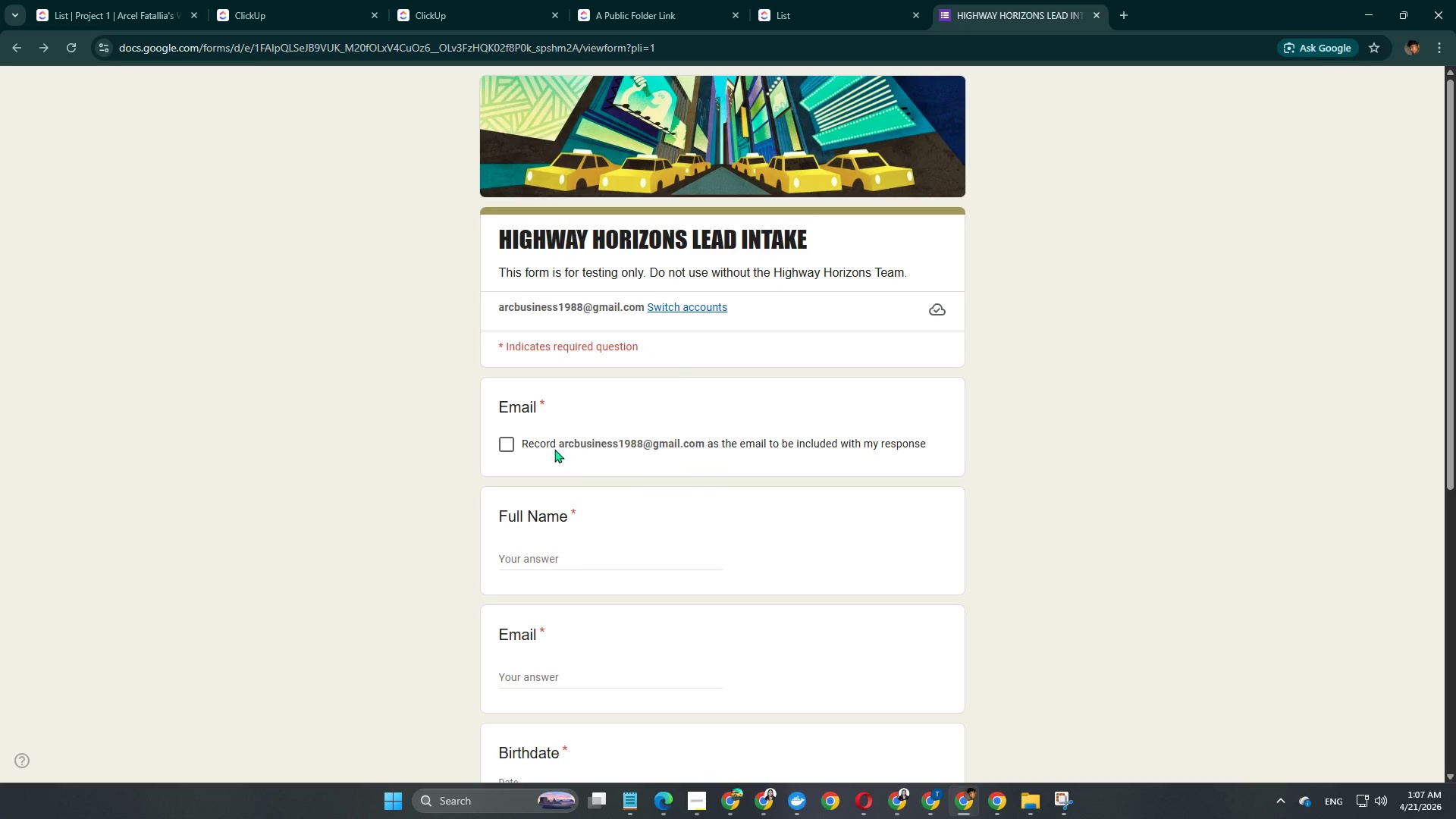 
left_click([530, 441])
 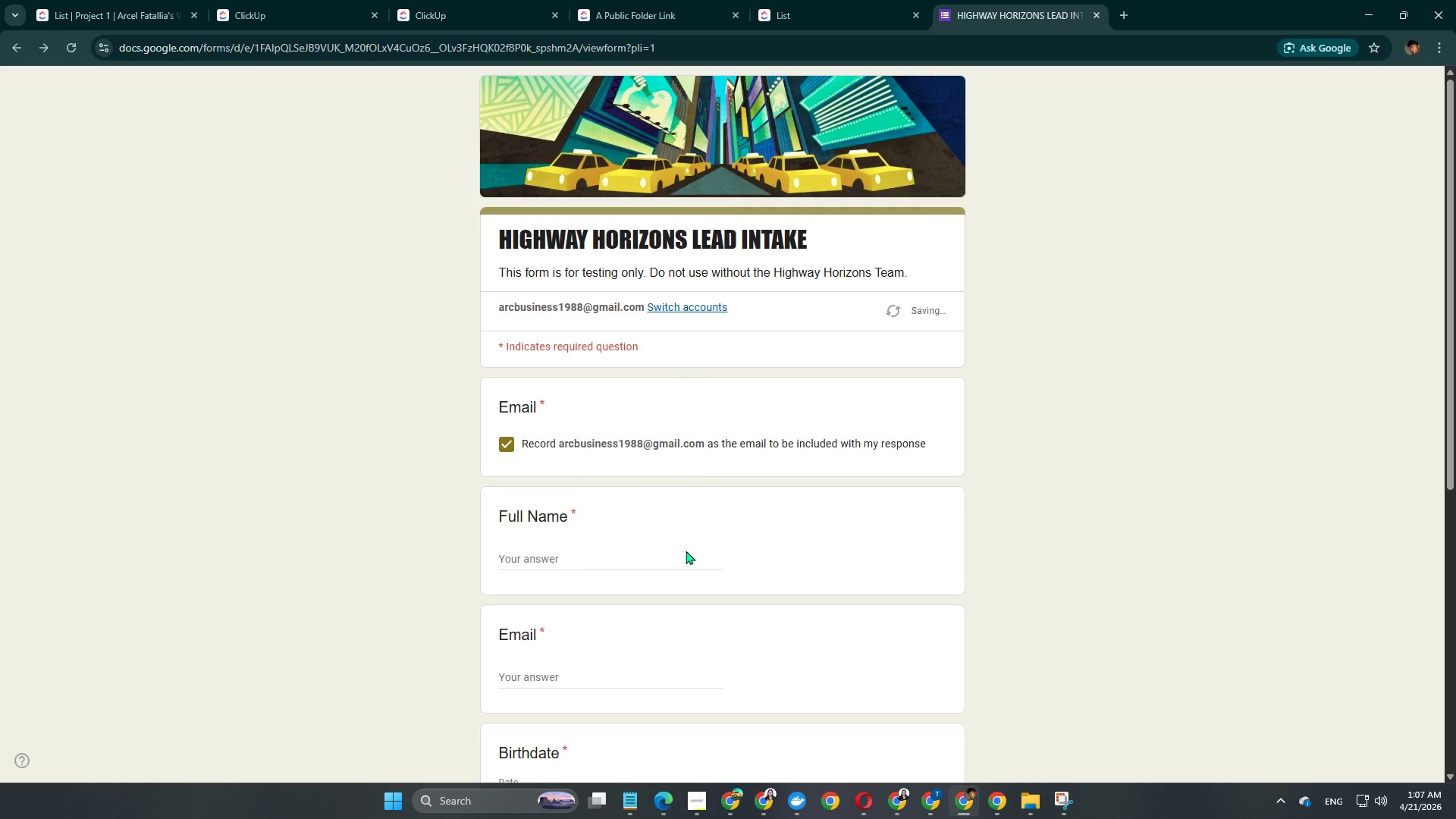 
scroll: coordinate [687, 551], scroll_direction: down, amount: 3.0
 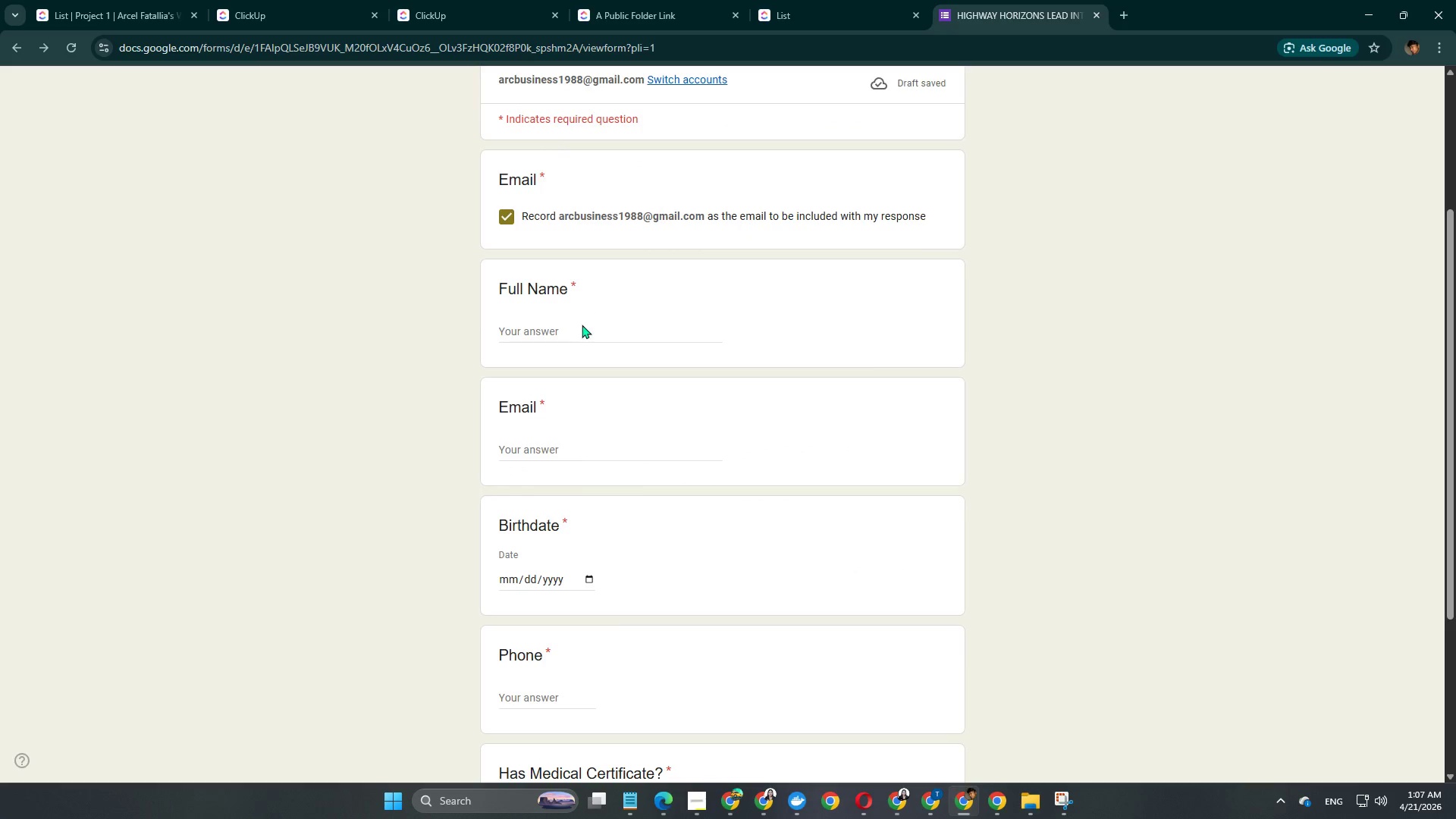 
double_click([580, 331])
 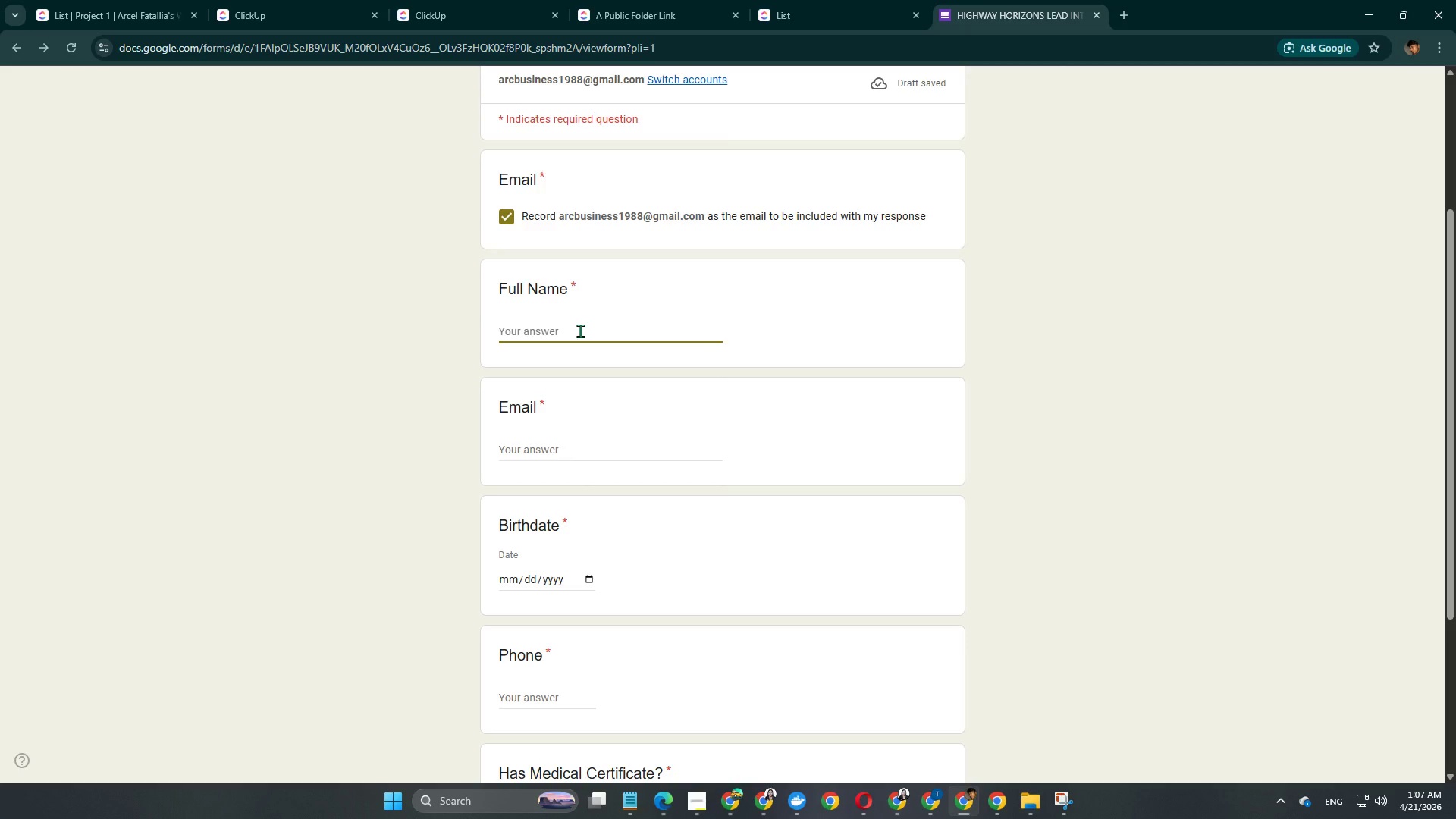 
type(John Carter)
 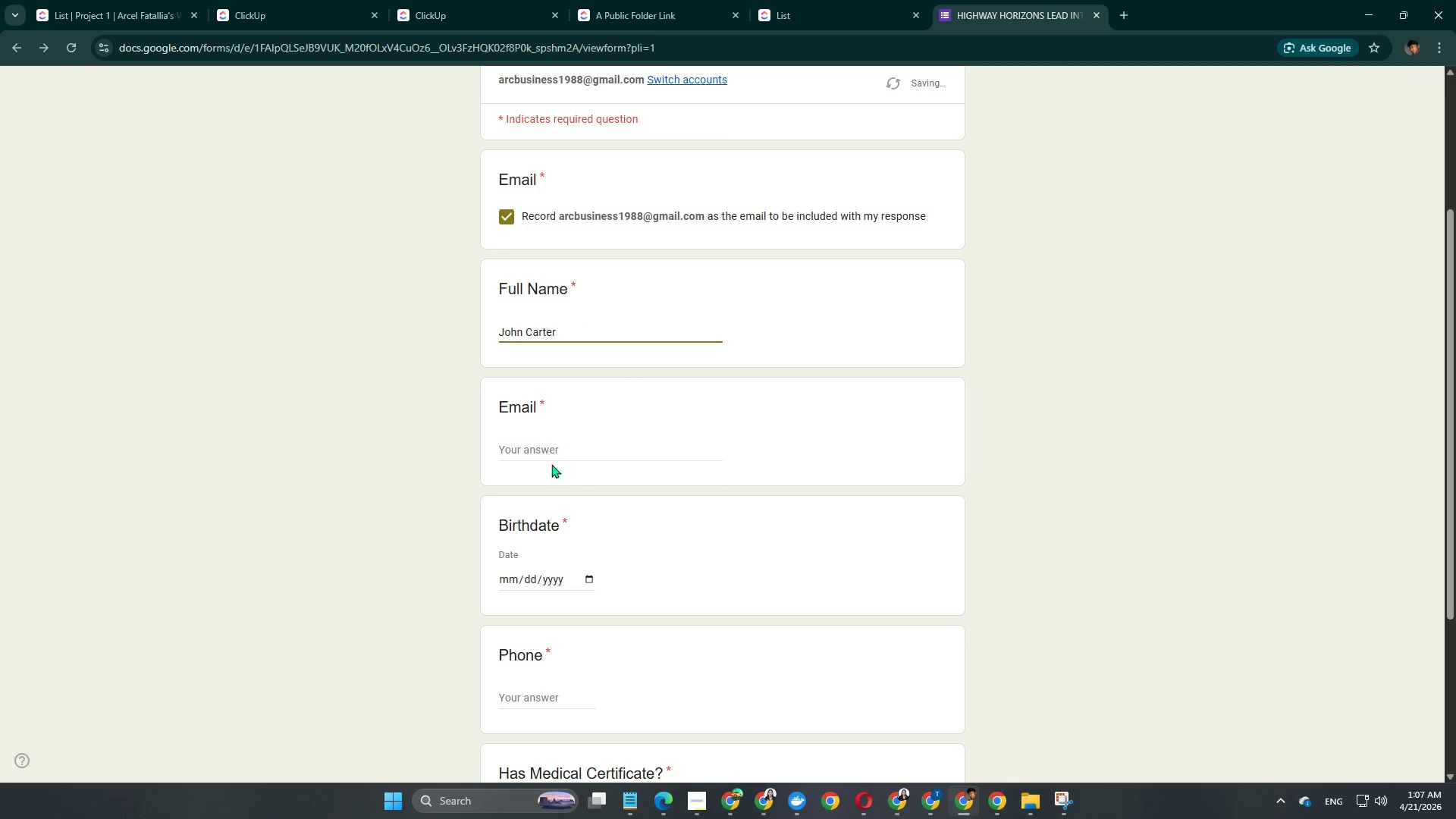 
left_click([558, 446])
 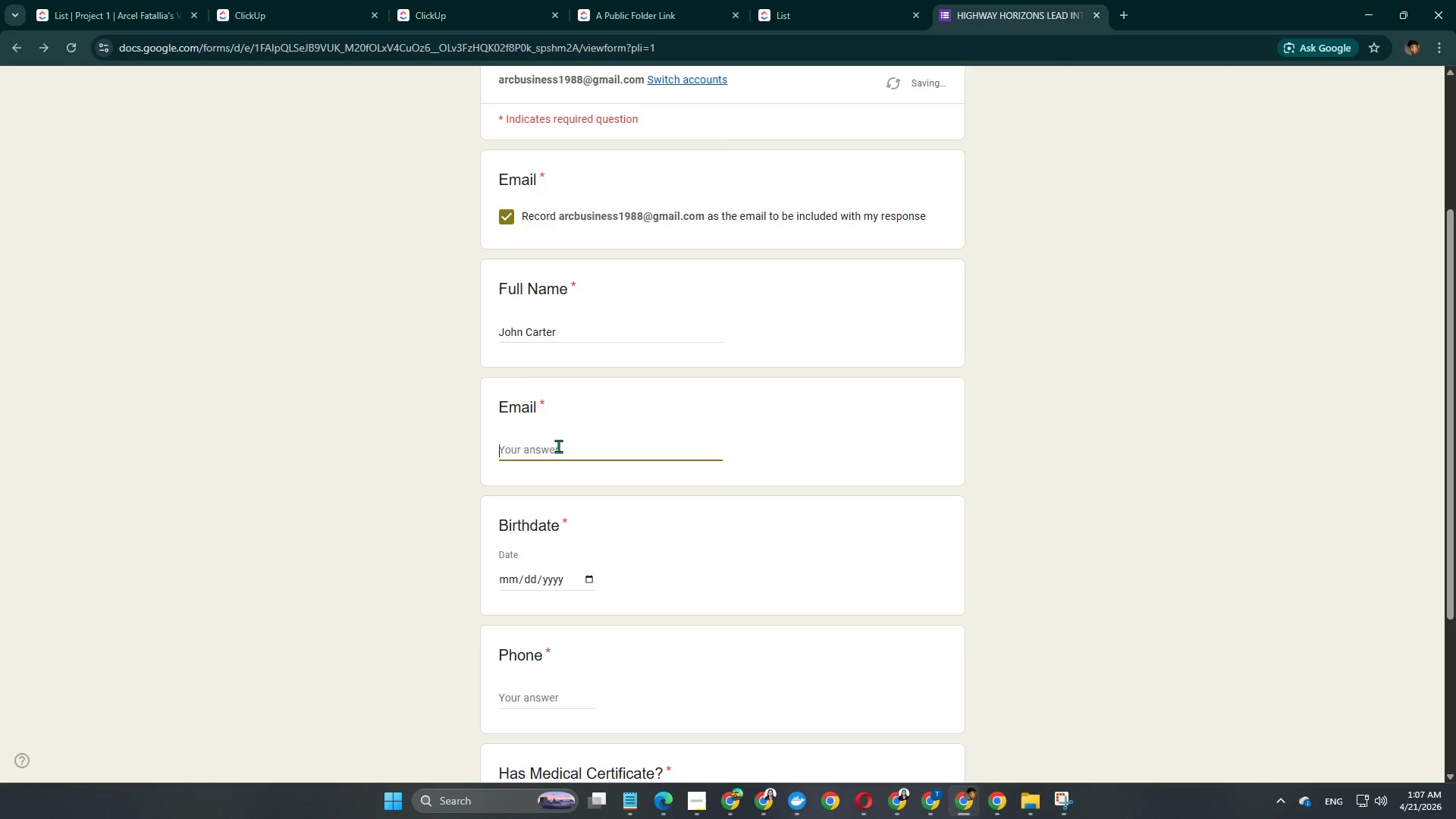 
type(testtwoan8n@gmail.com)
key(NumpadEnter)
 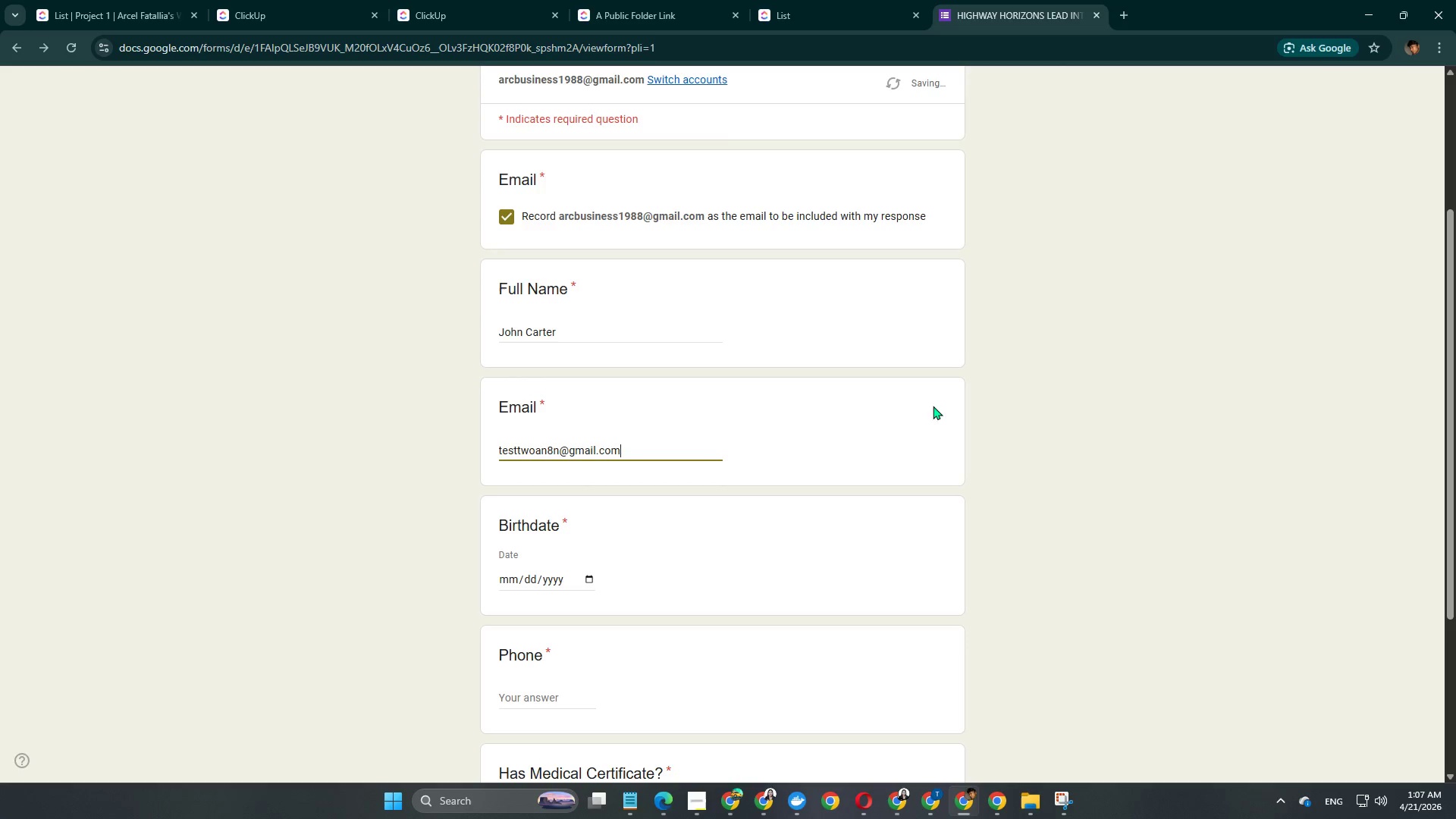 
left_click([946, 583])
 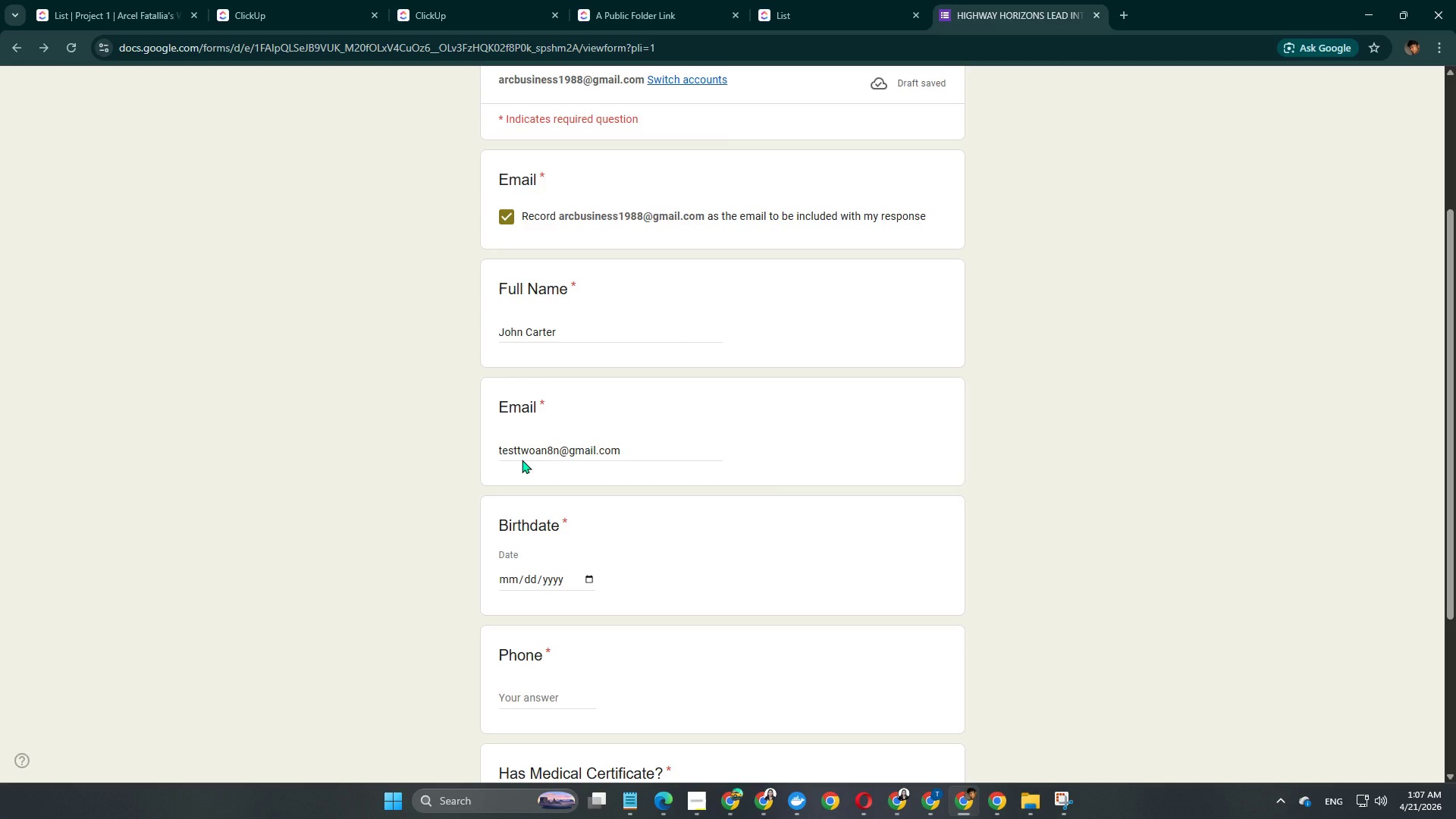 
scroll: coordinate [582, 472], scroll_direction: down, amount: 2.0
 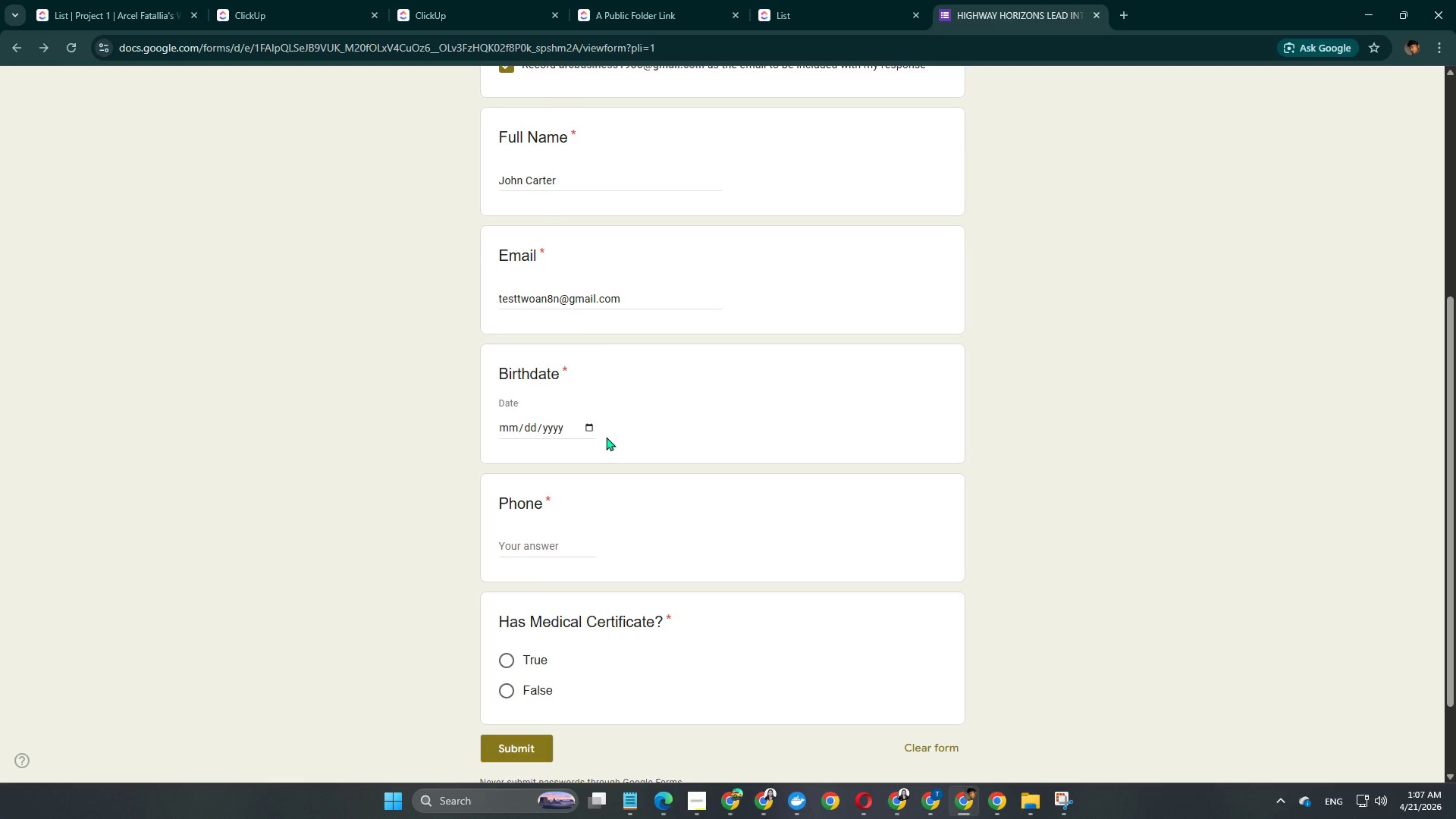 
left_click([592, 431])
 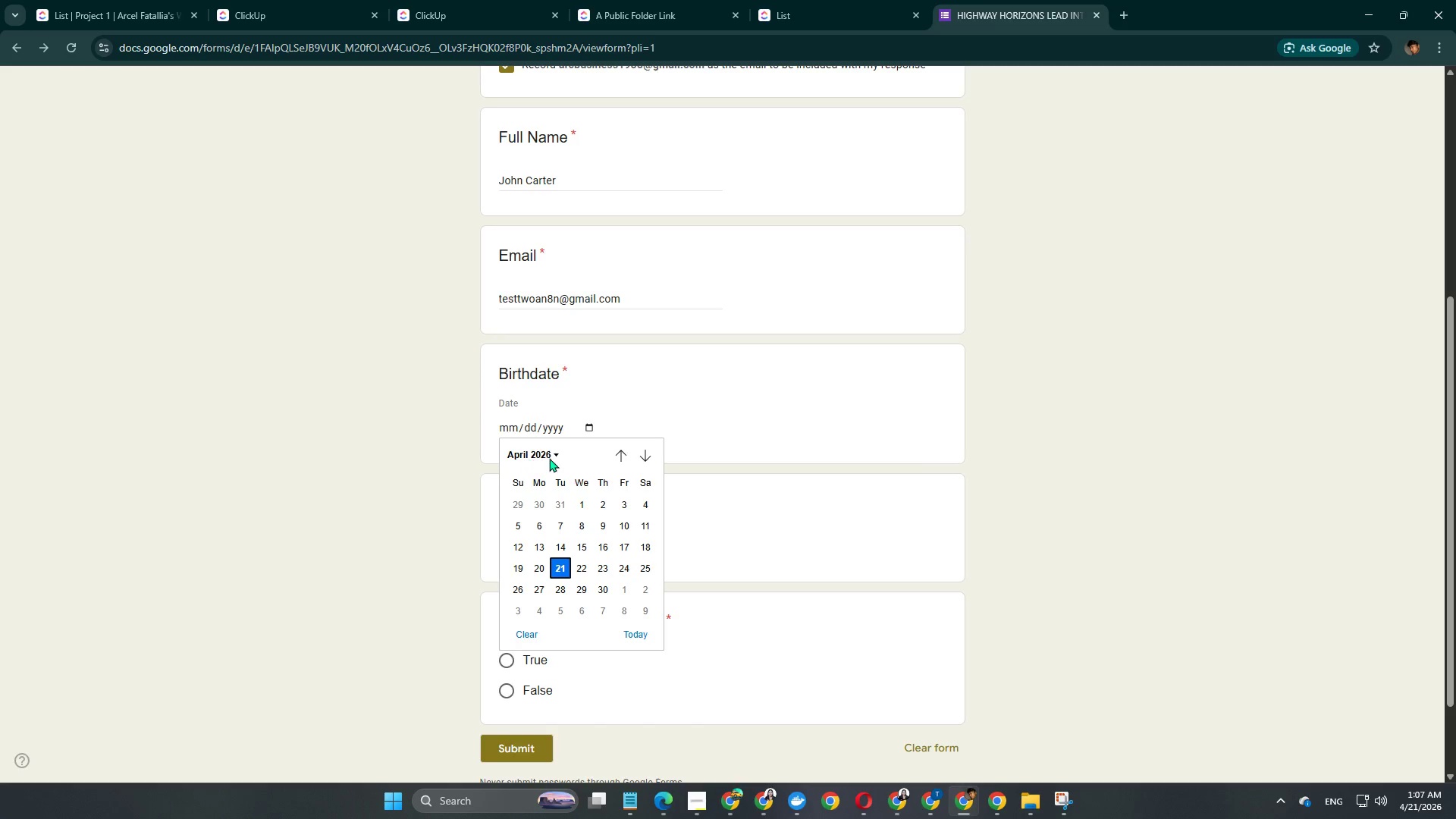 
left_click([554, 453])
 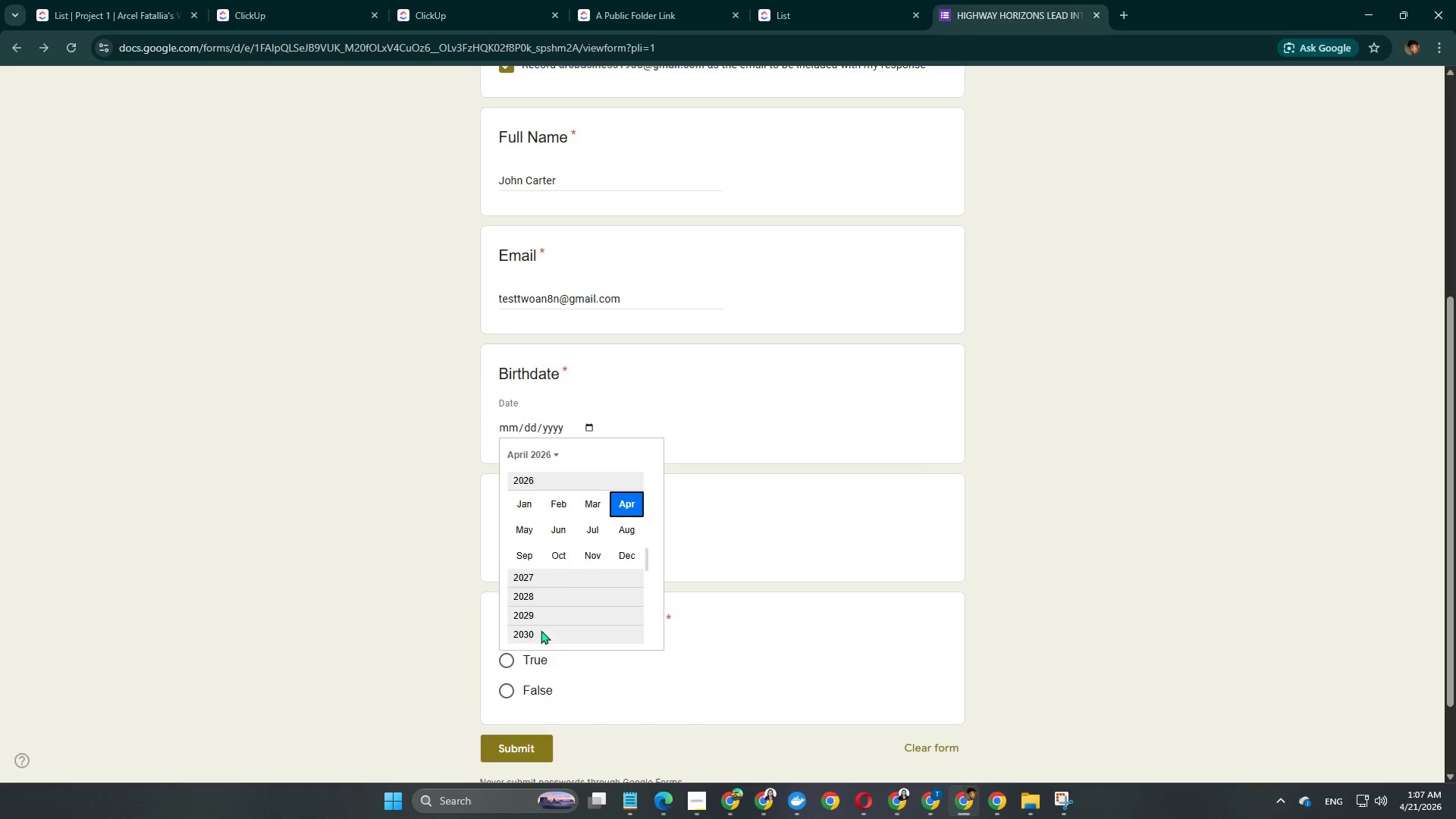 
scroll: coordinate [570, 545], scroll_direction: up, amount: 86.0
 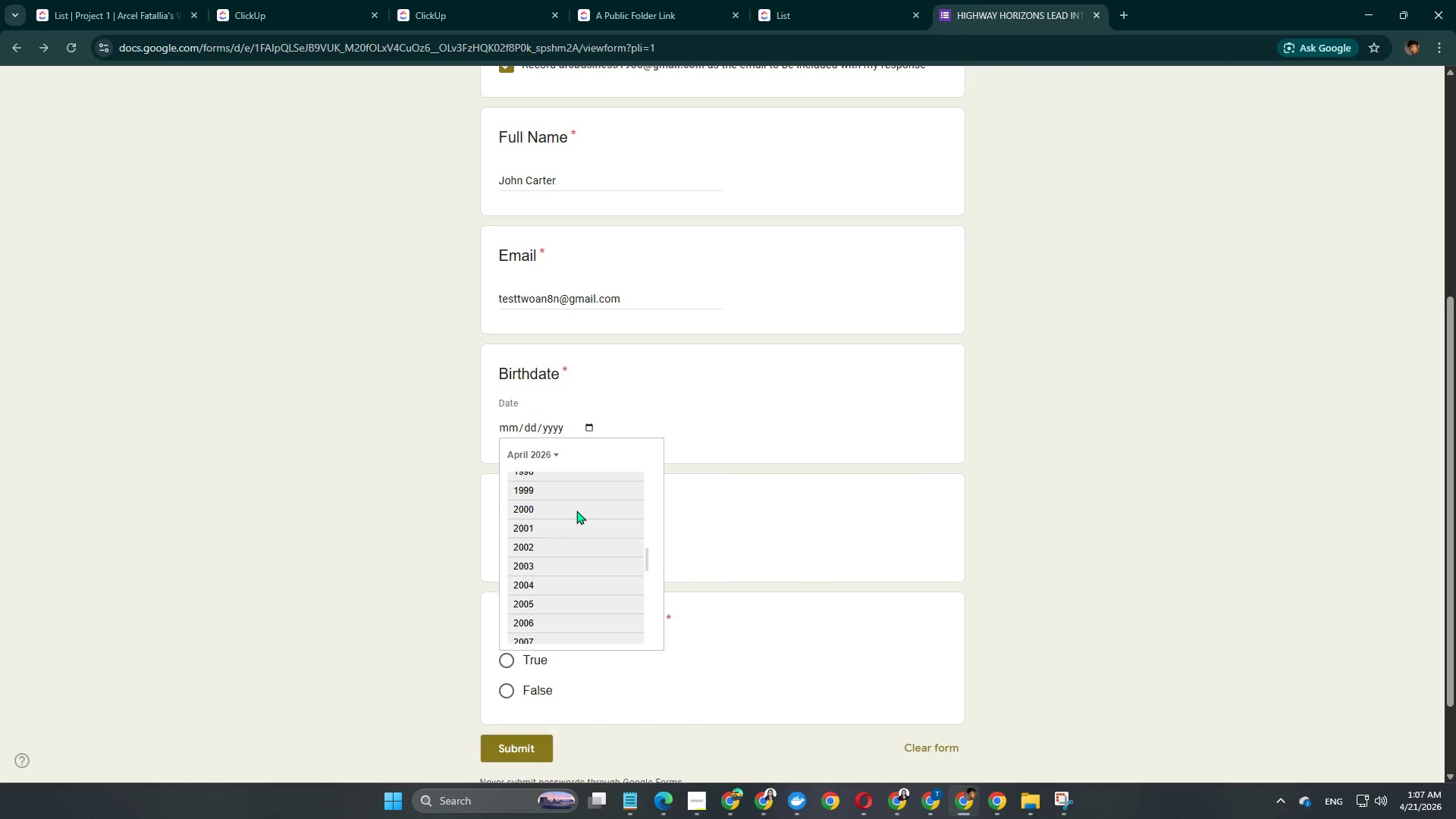 
left_click([578, 509])
 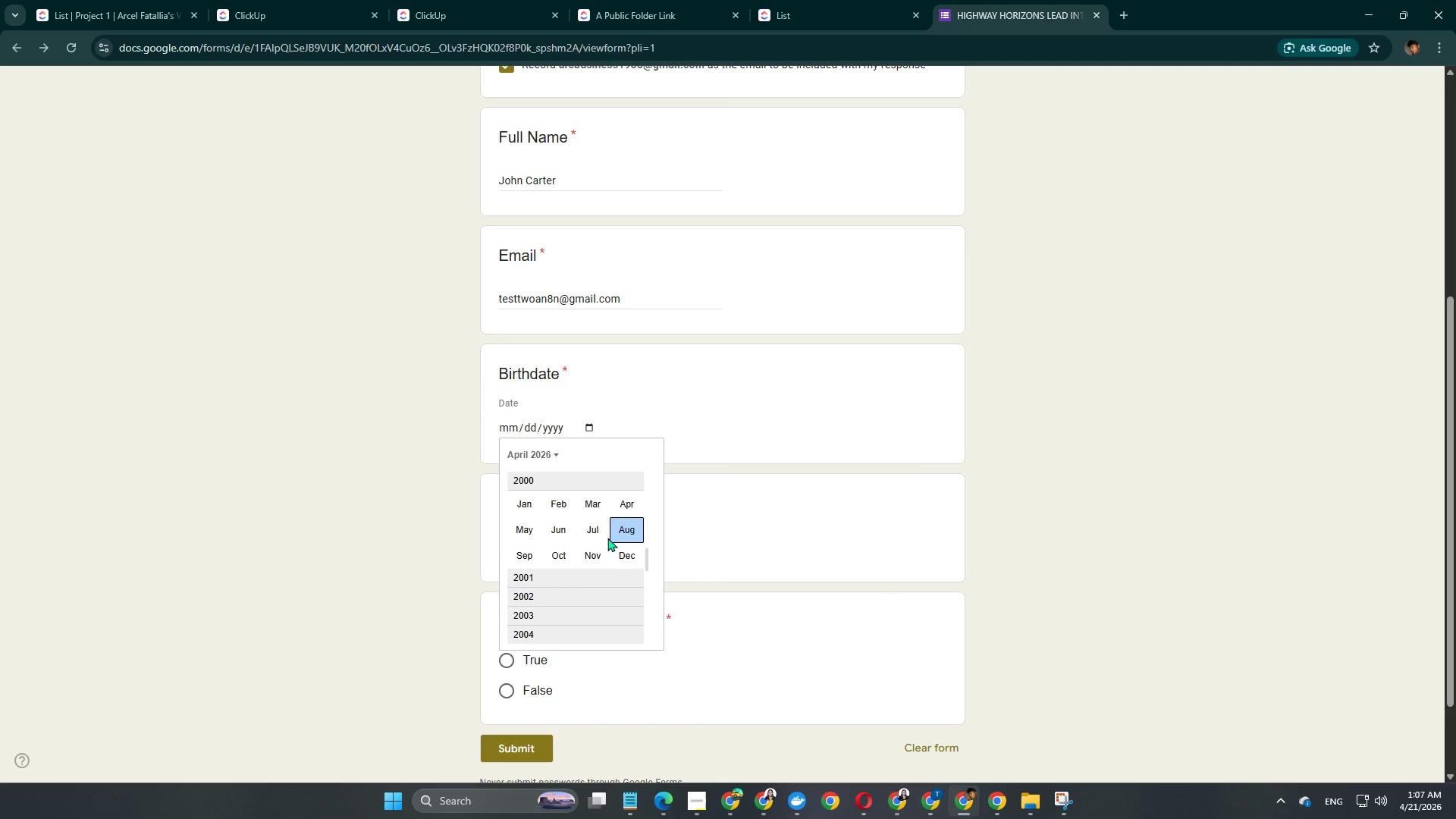 
left_click([538, 536])
 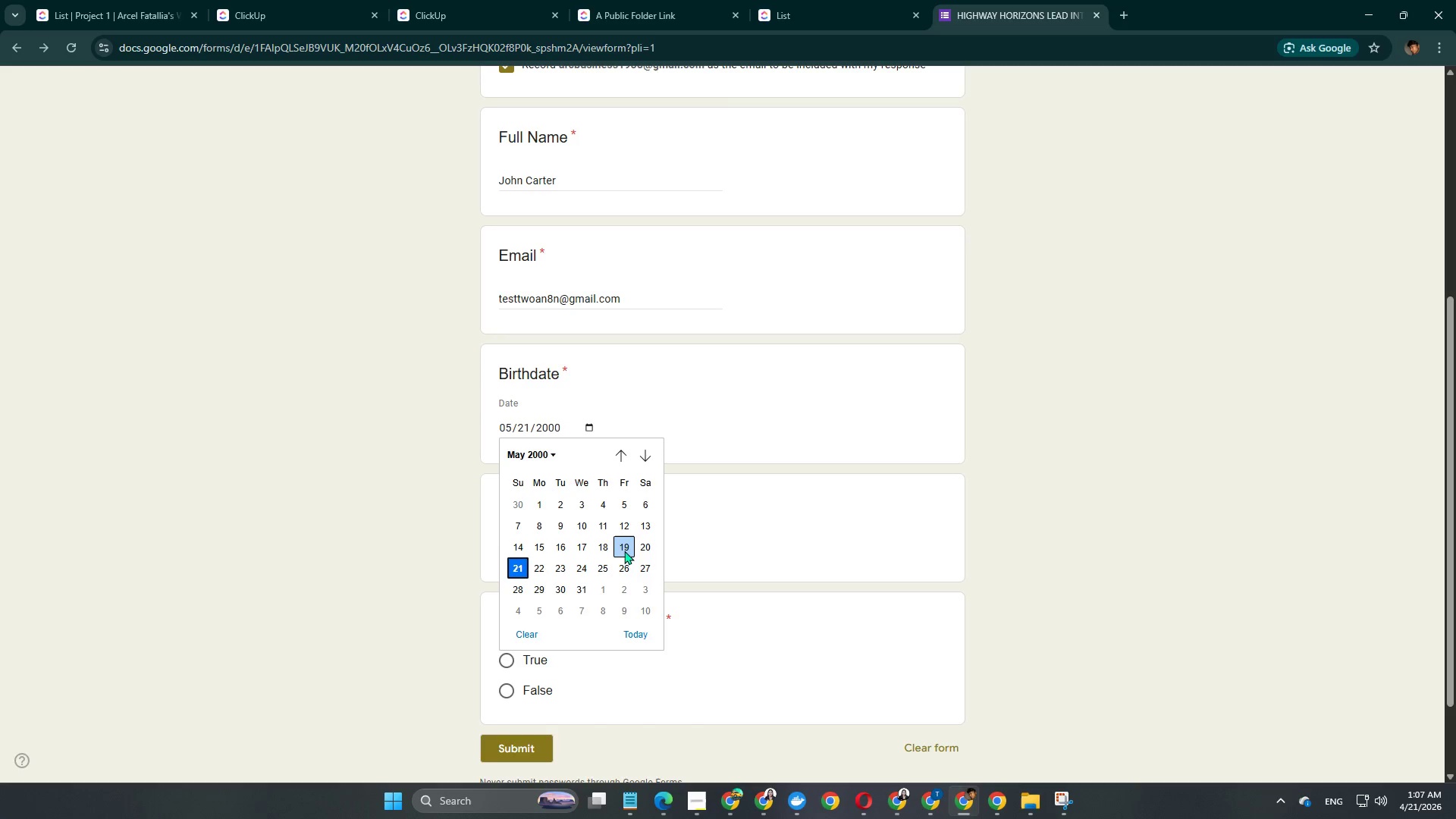 
left_click([645, 550])
 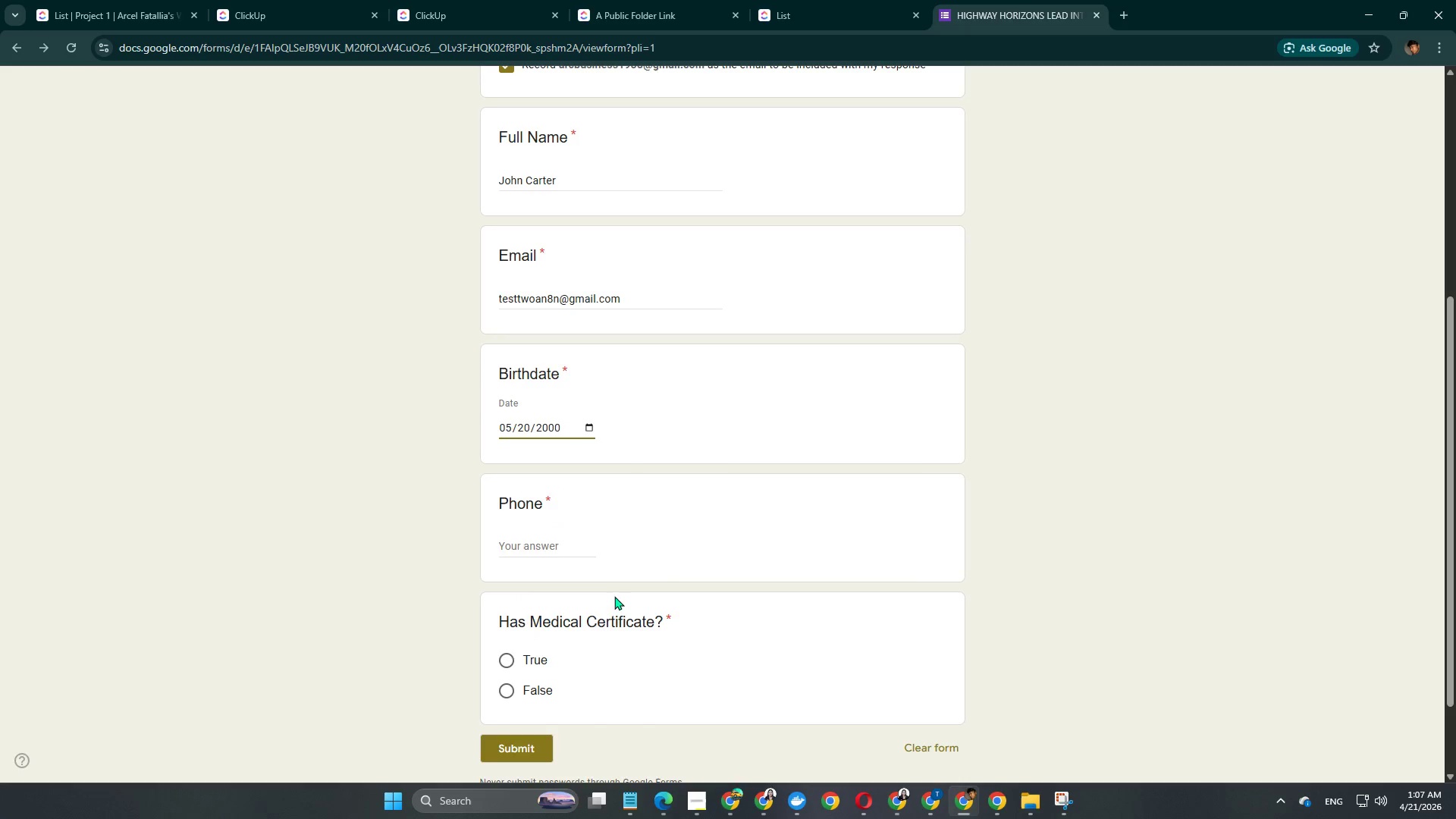 
scroll: coordinate [604, 570], scroll_direction: down, amount: 3.0
 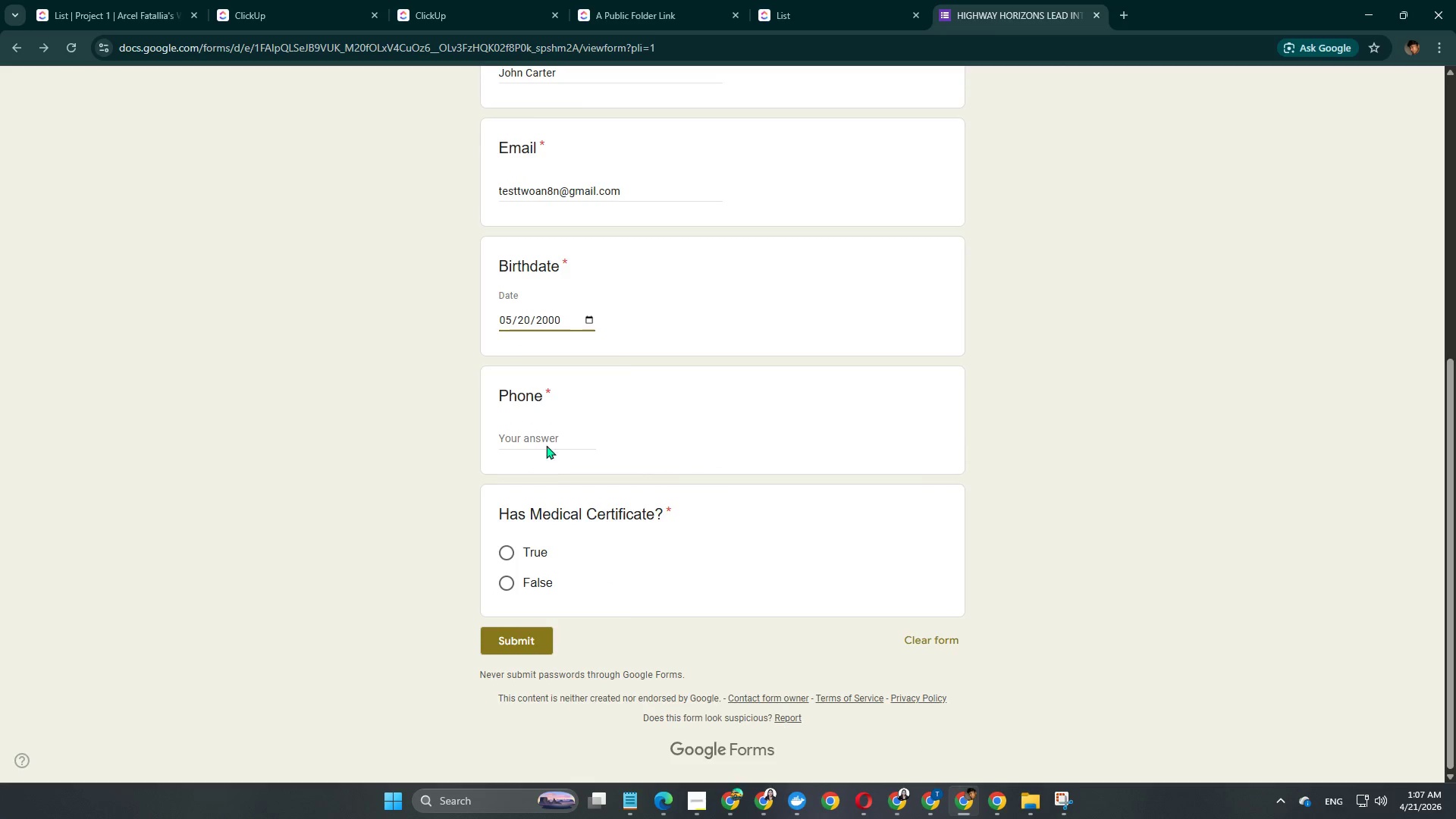 
left_click([548, 435])
 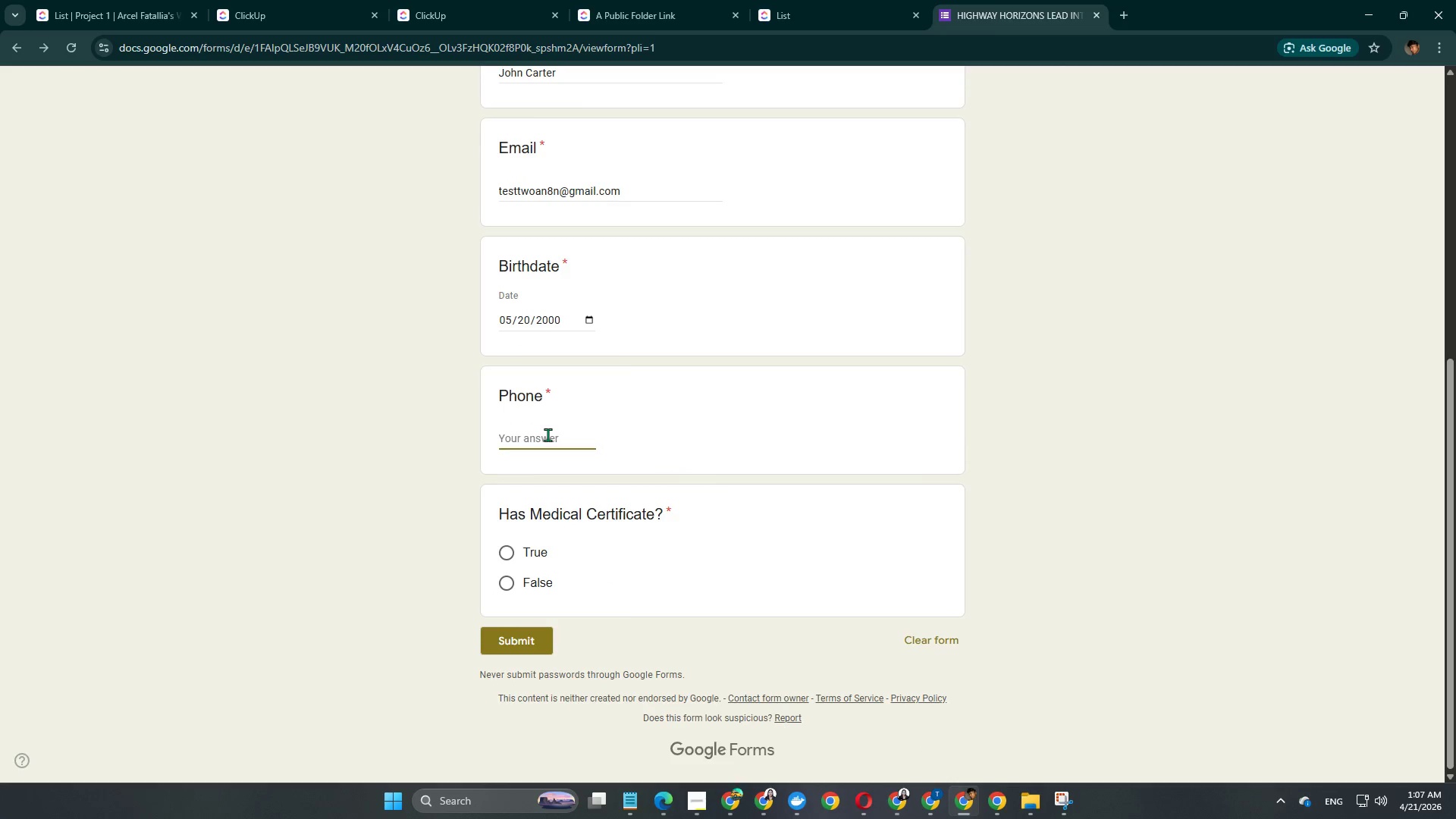 
key(Numpad0)
 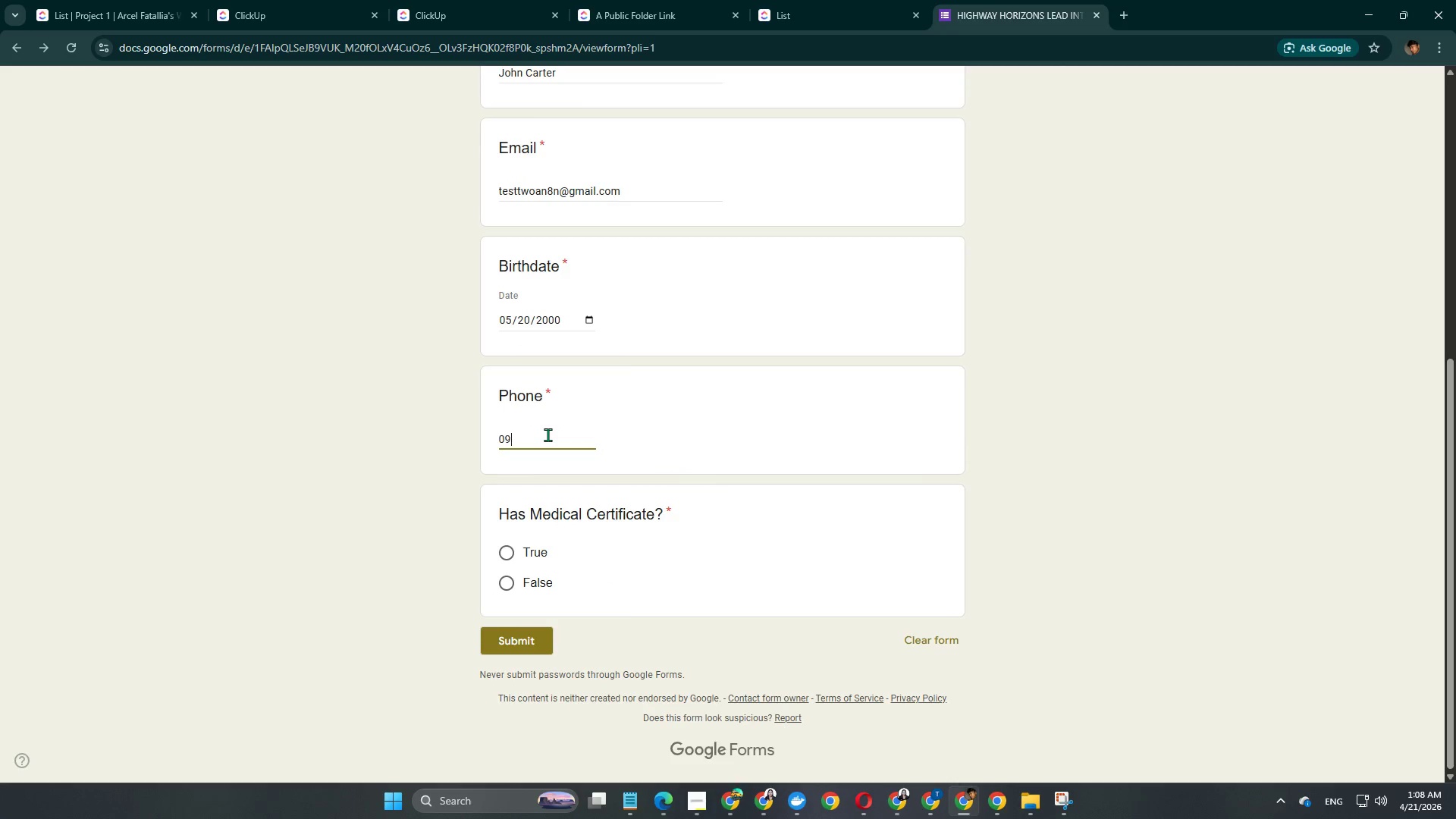 
key(Numpad9)
 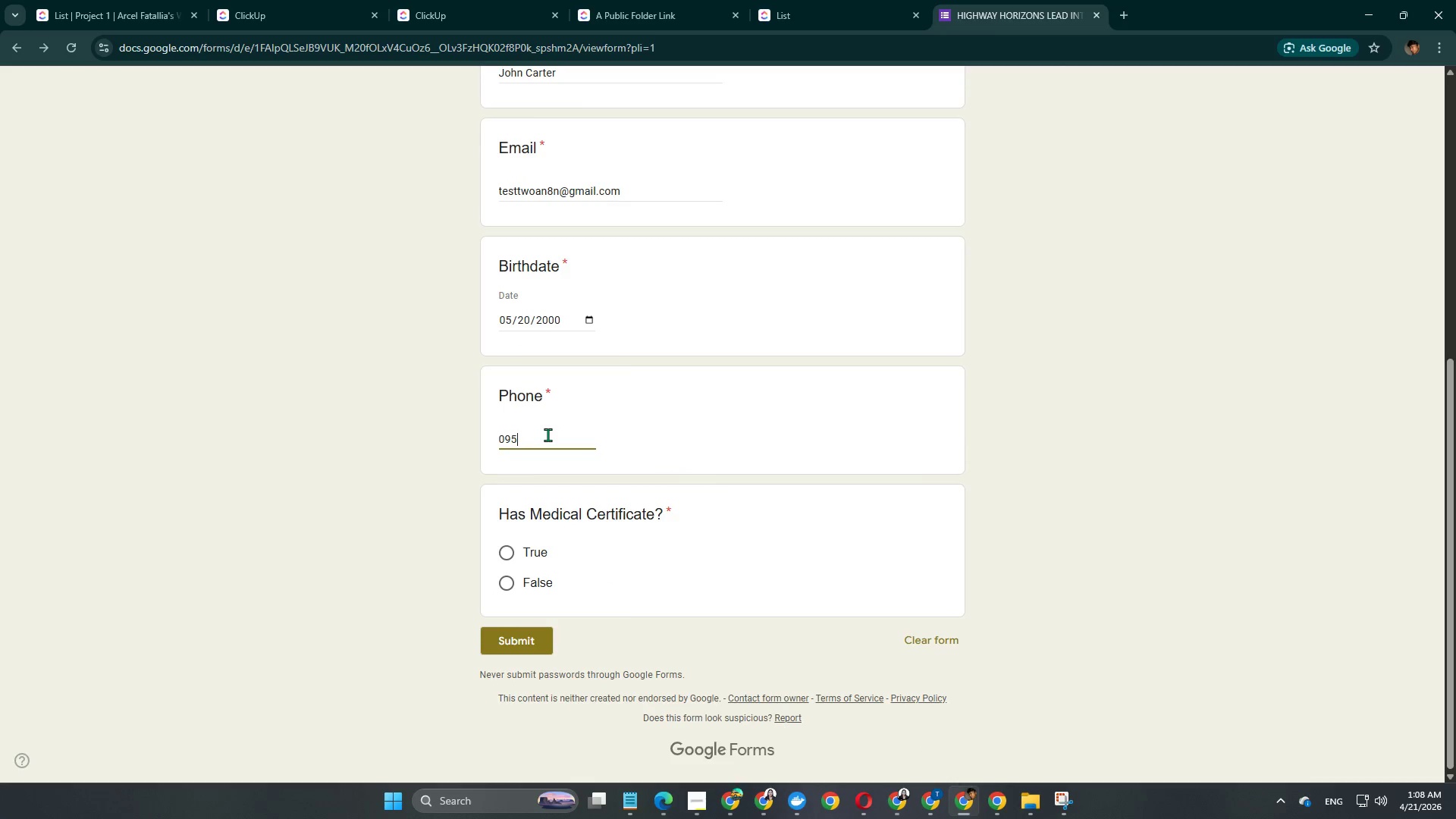 
key(Numpad5)
 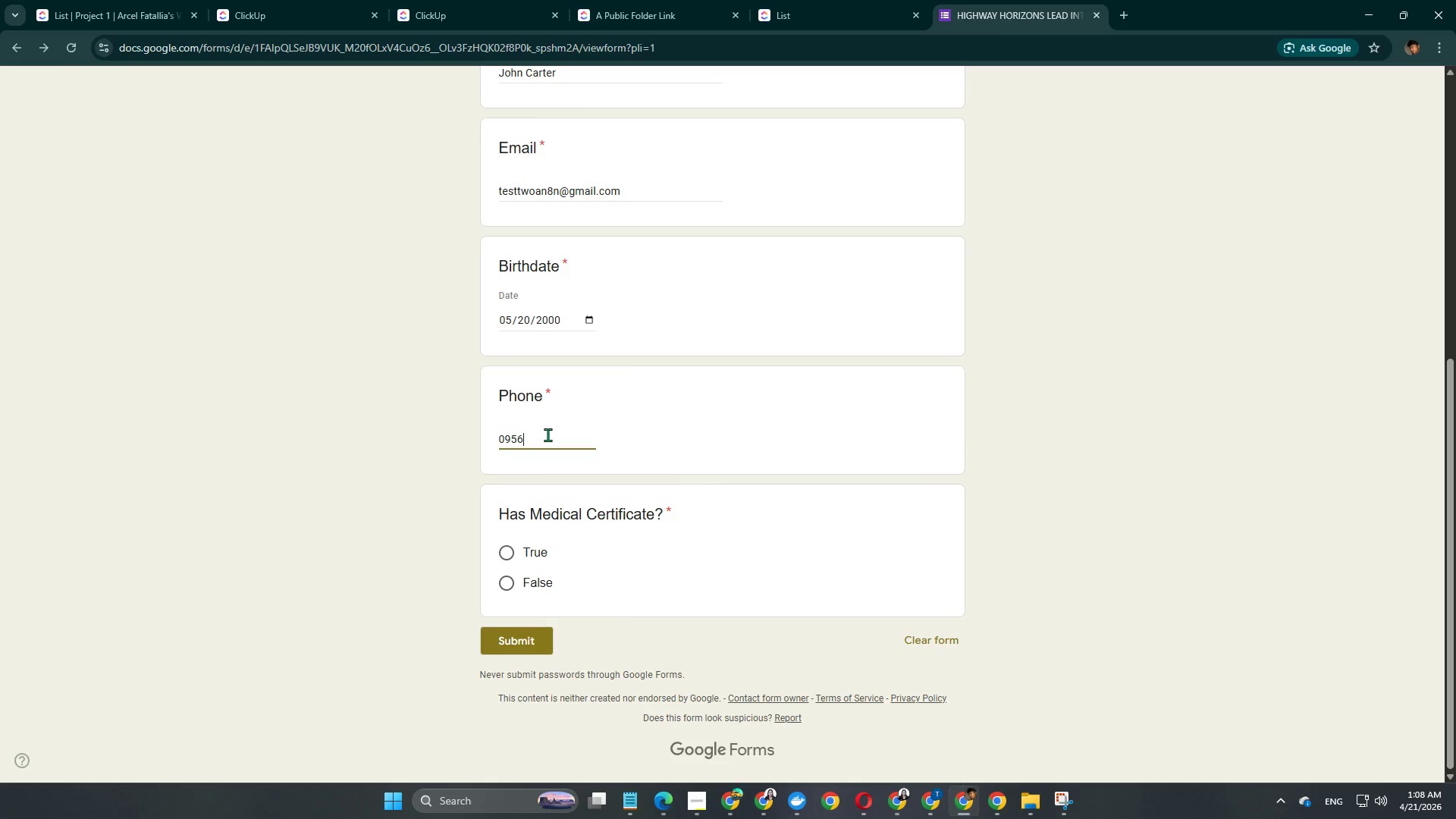 
key(Numpad6)
 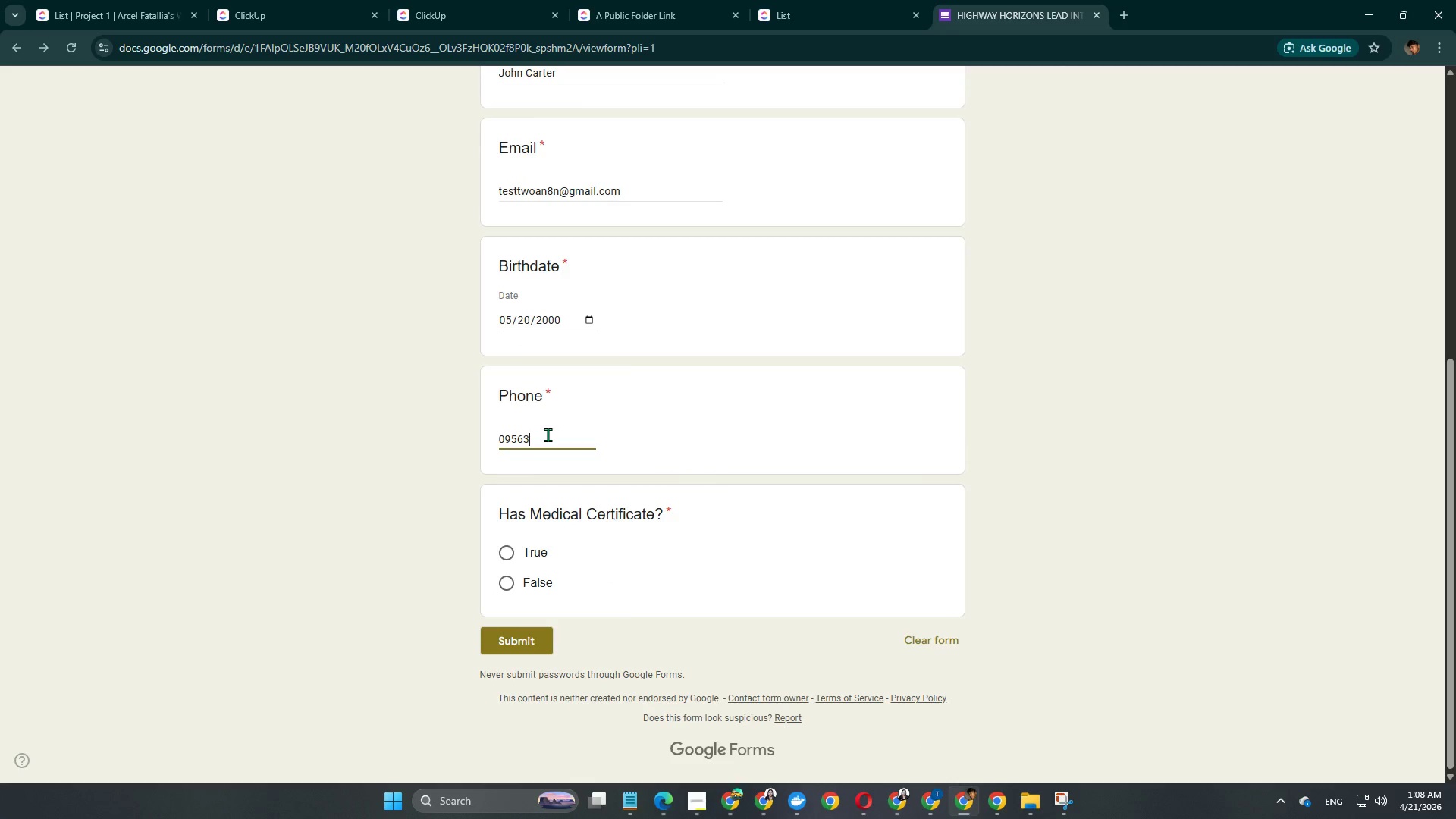 
key(Numpad3)
 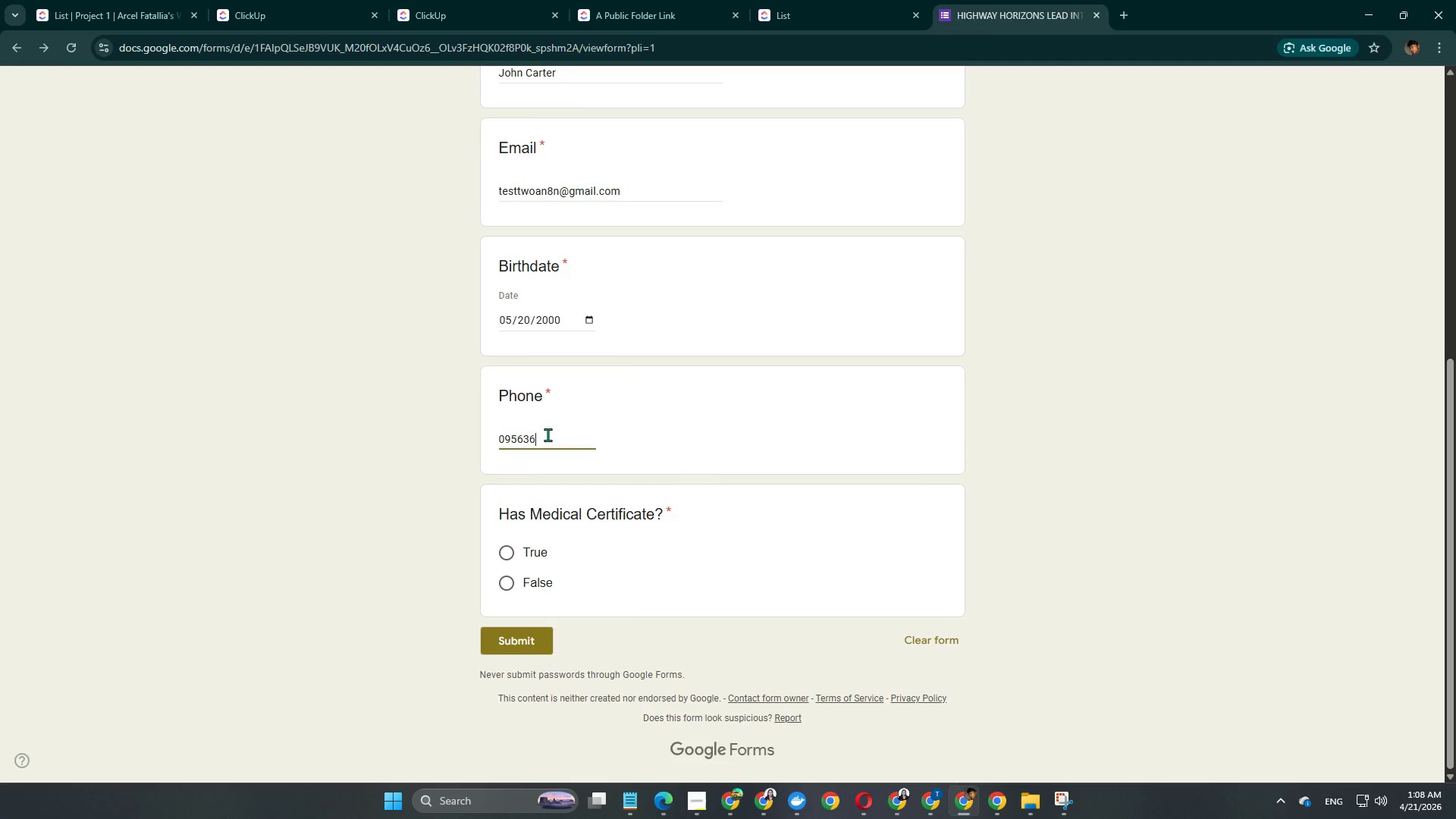 
key(Numpad6)
 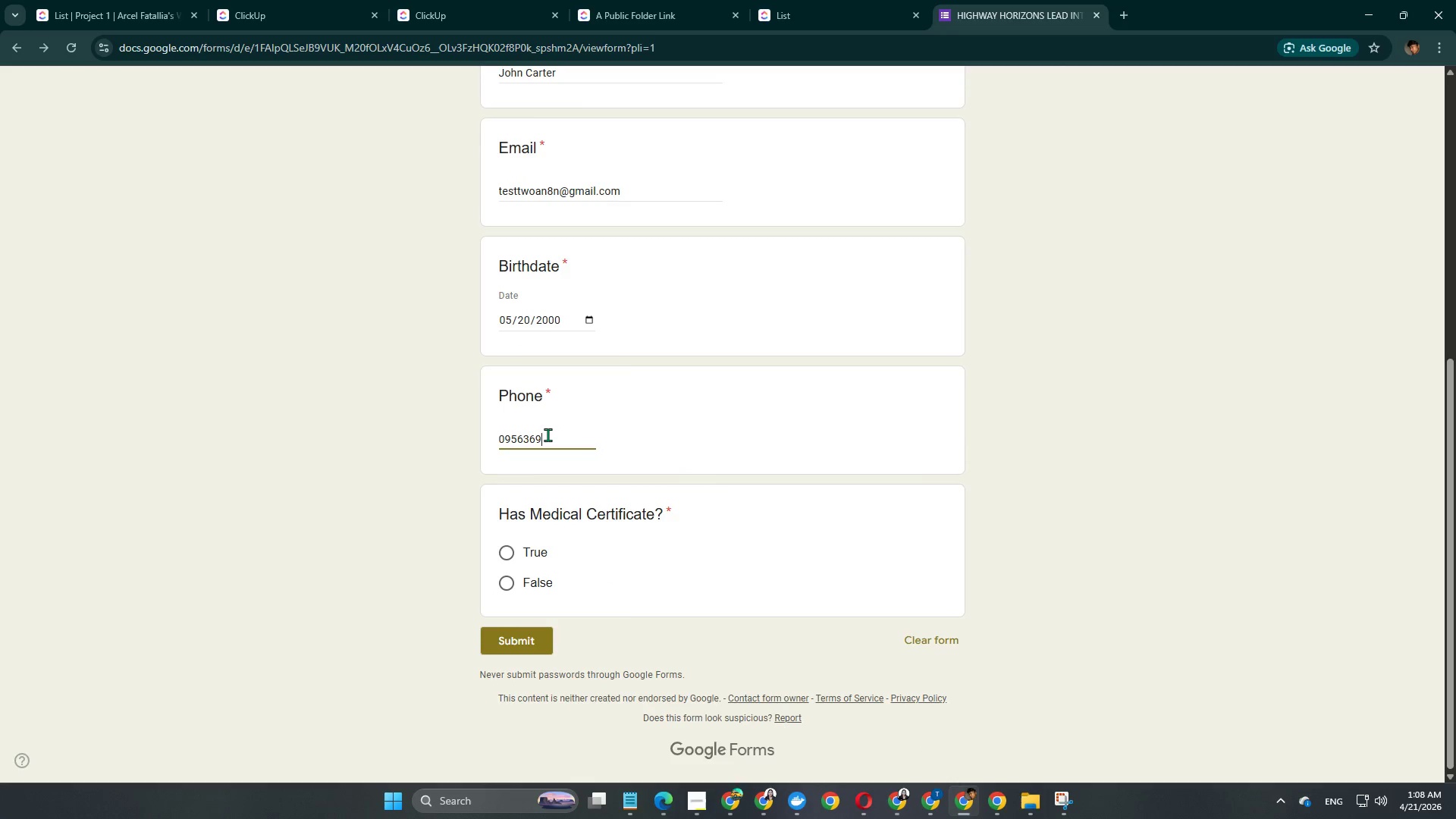 
key(Numpad9)
 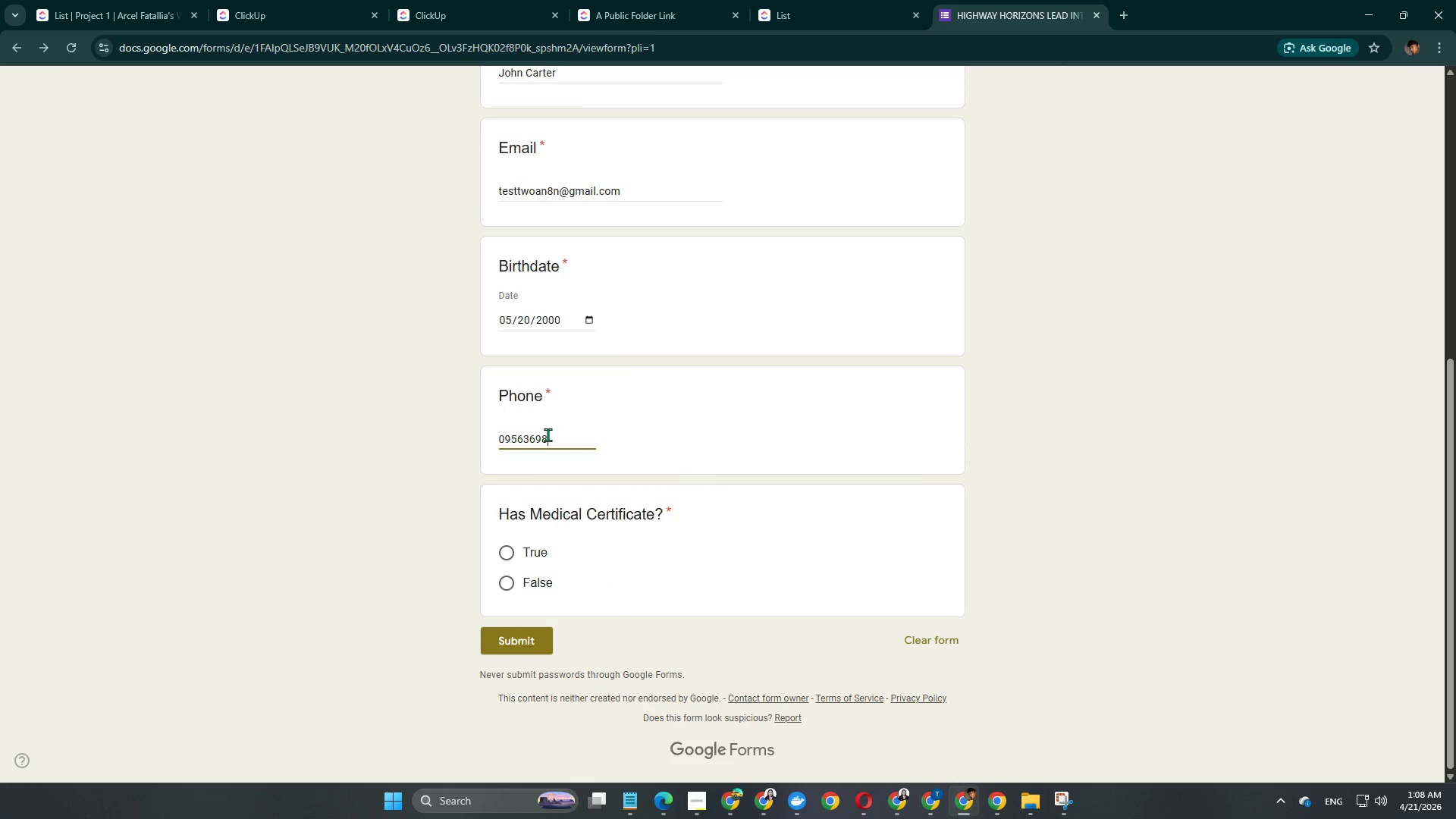 
key(Numpad8)
 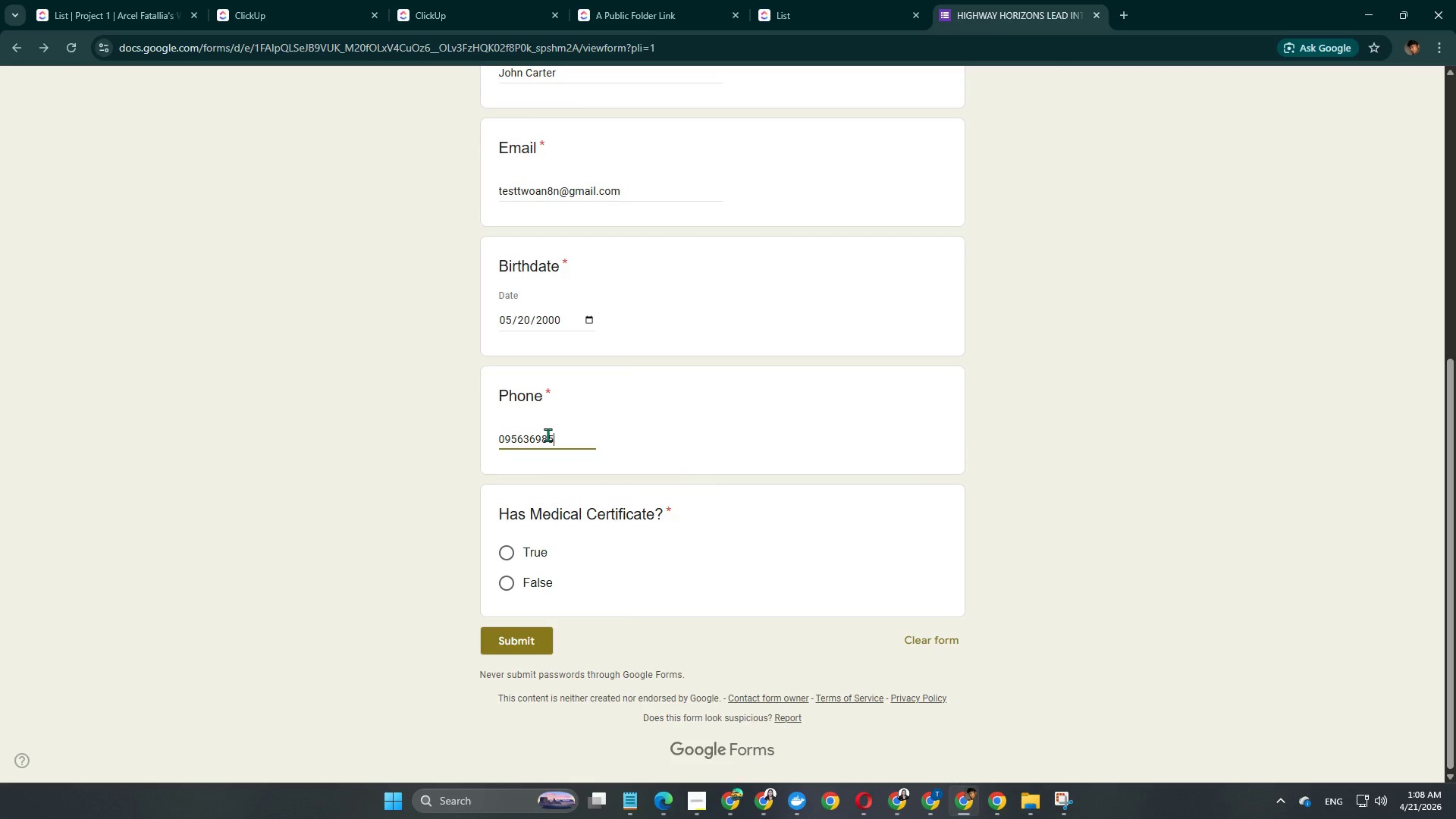 
key(Numpad5)
 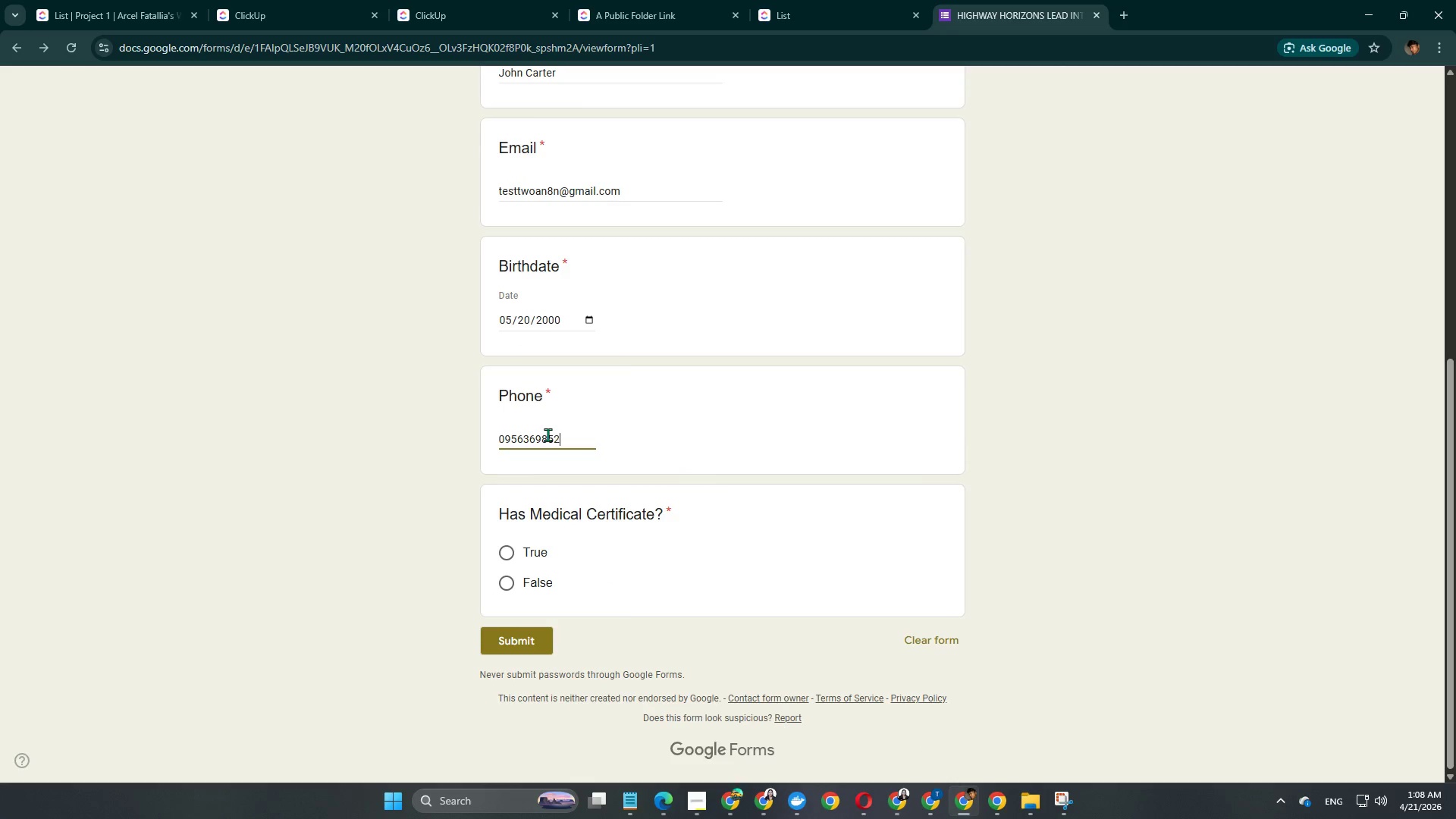 
key(Numpad2)
 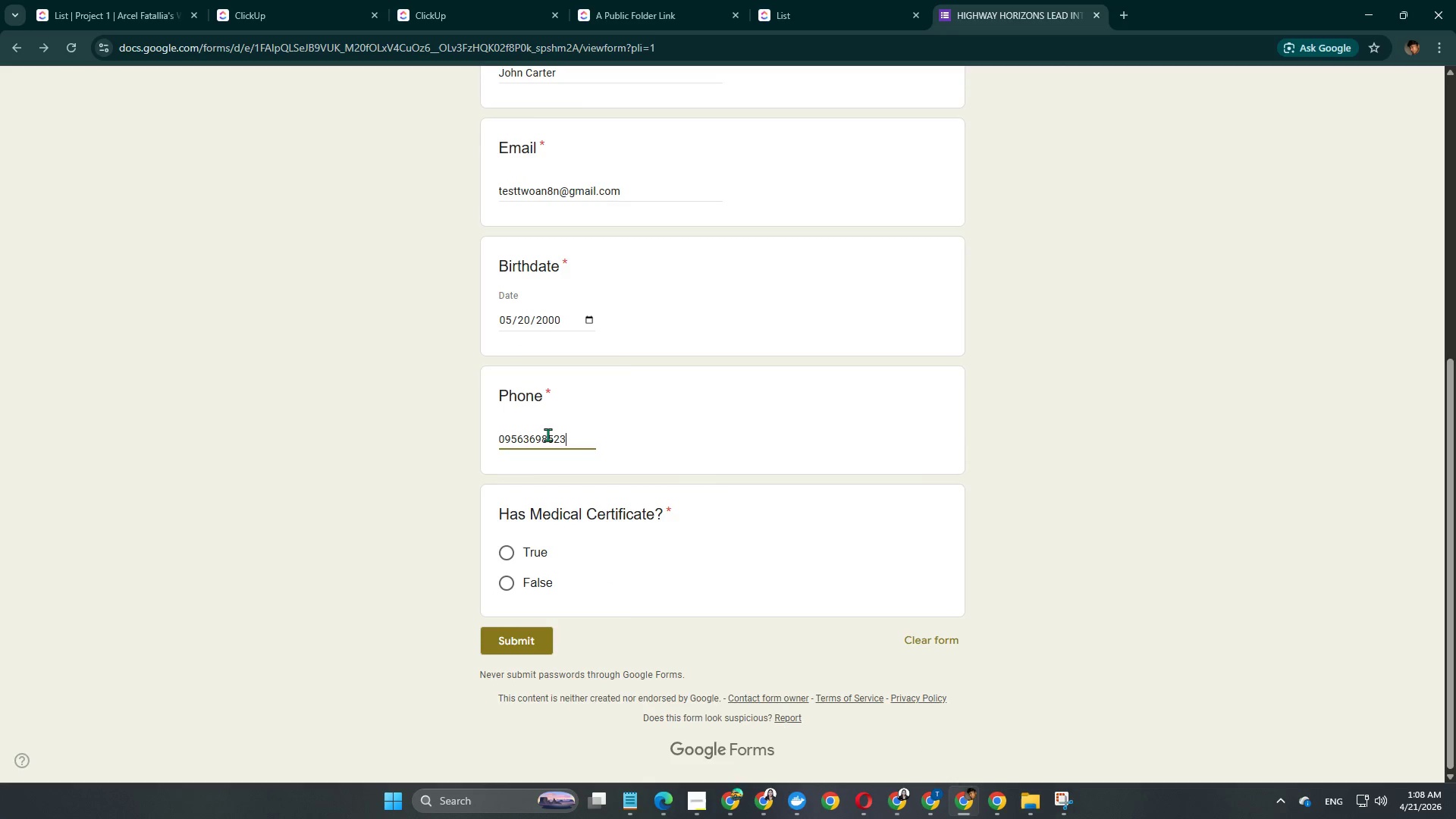 
key(Numpad3)
 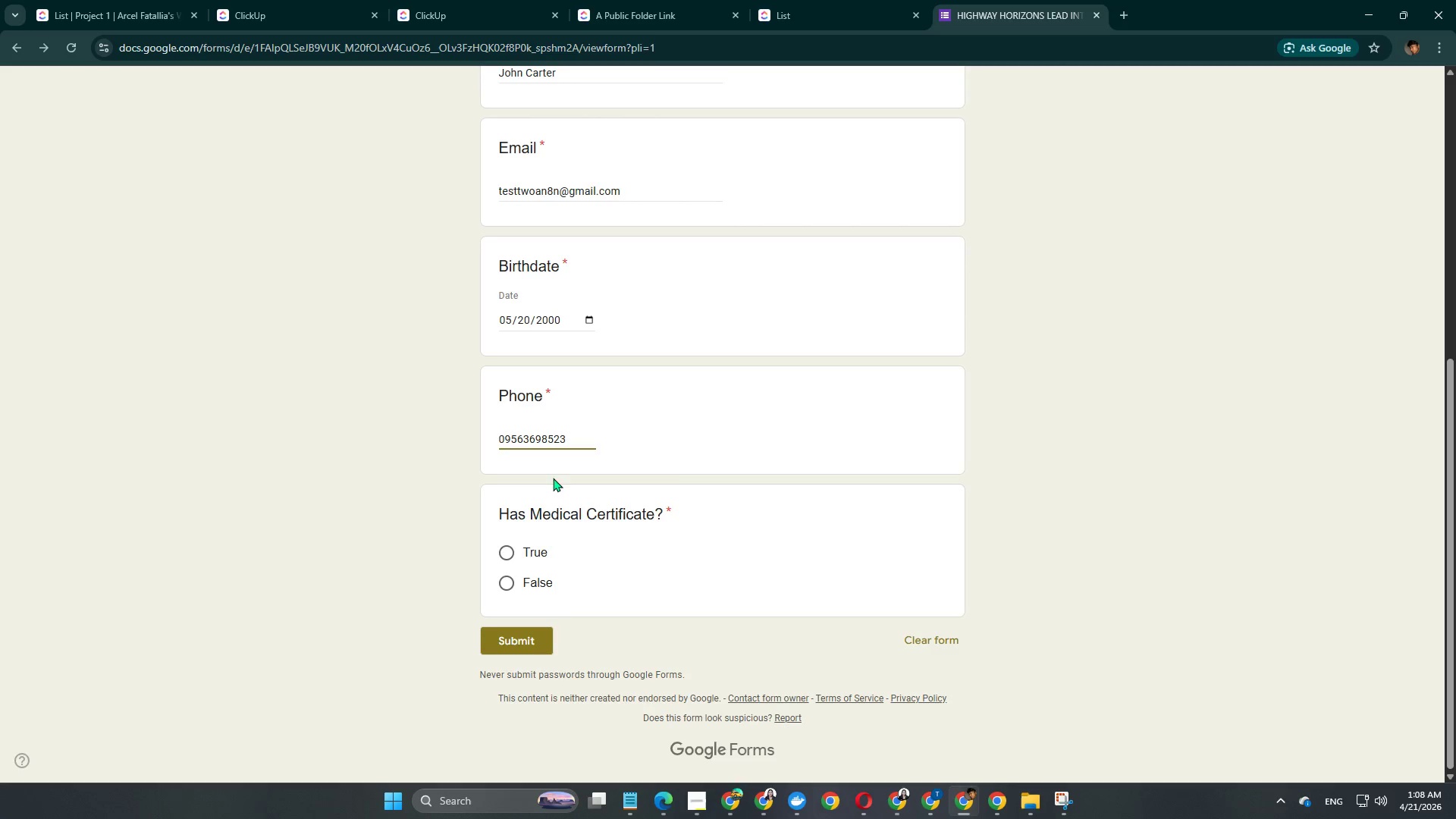 
wait(5.22)
 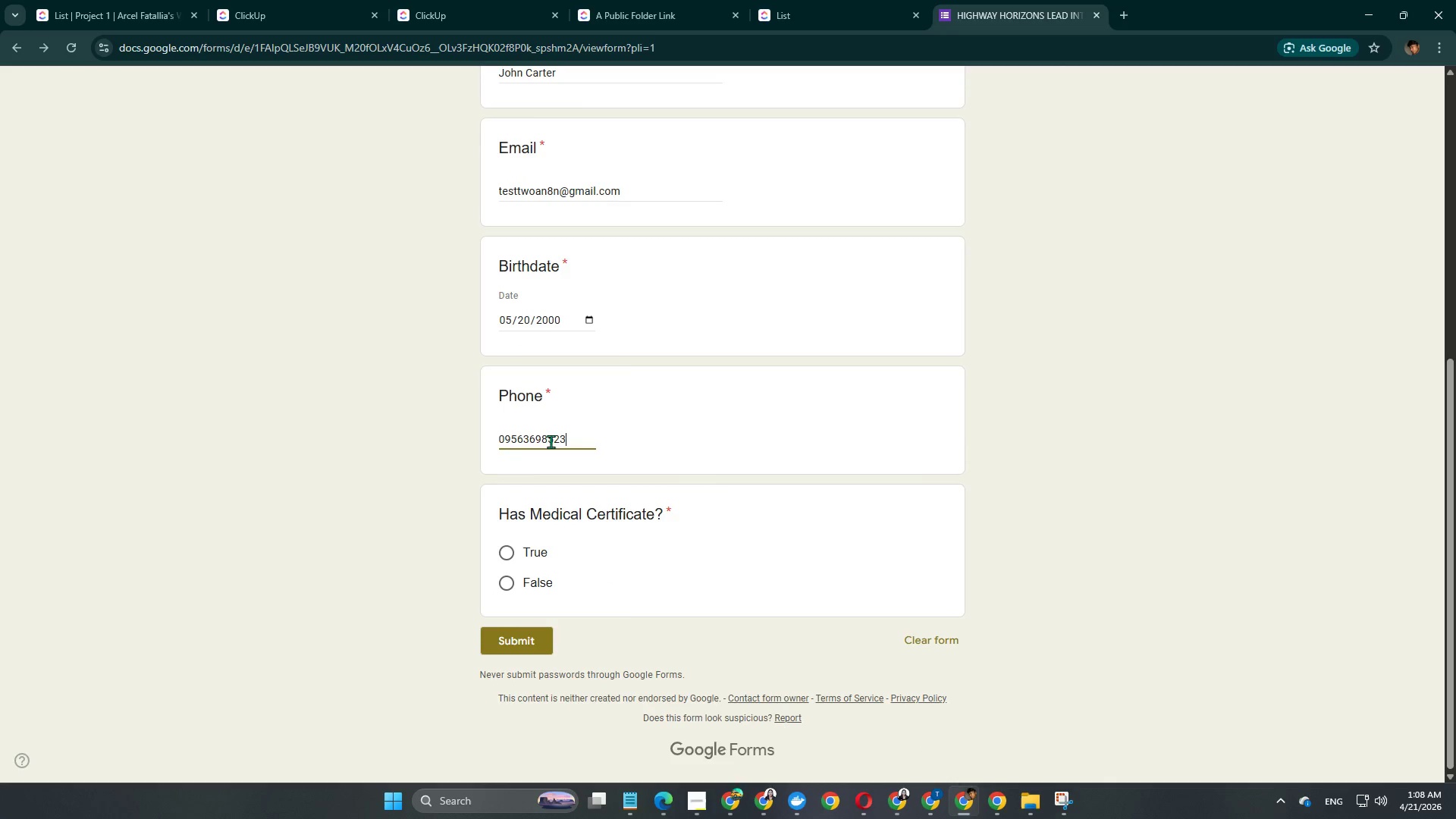 
left_click([526, 559])
 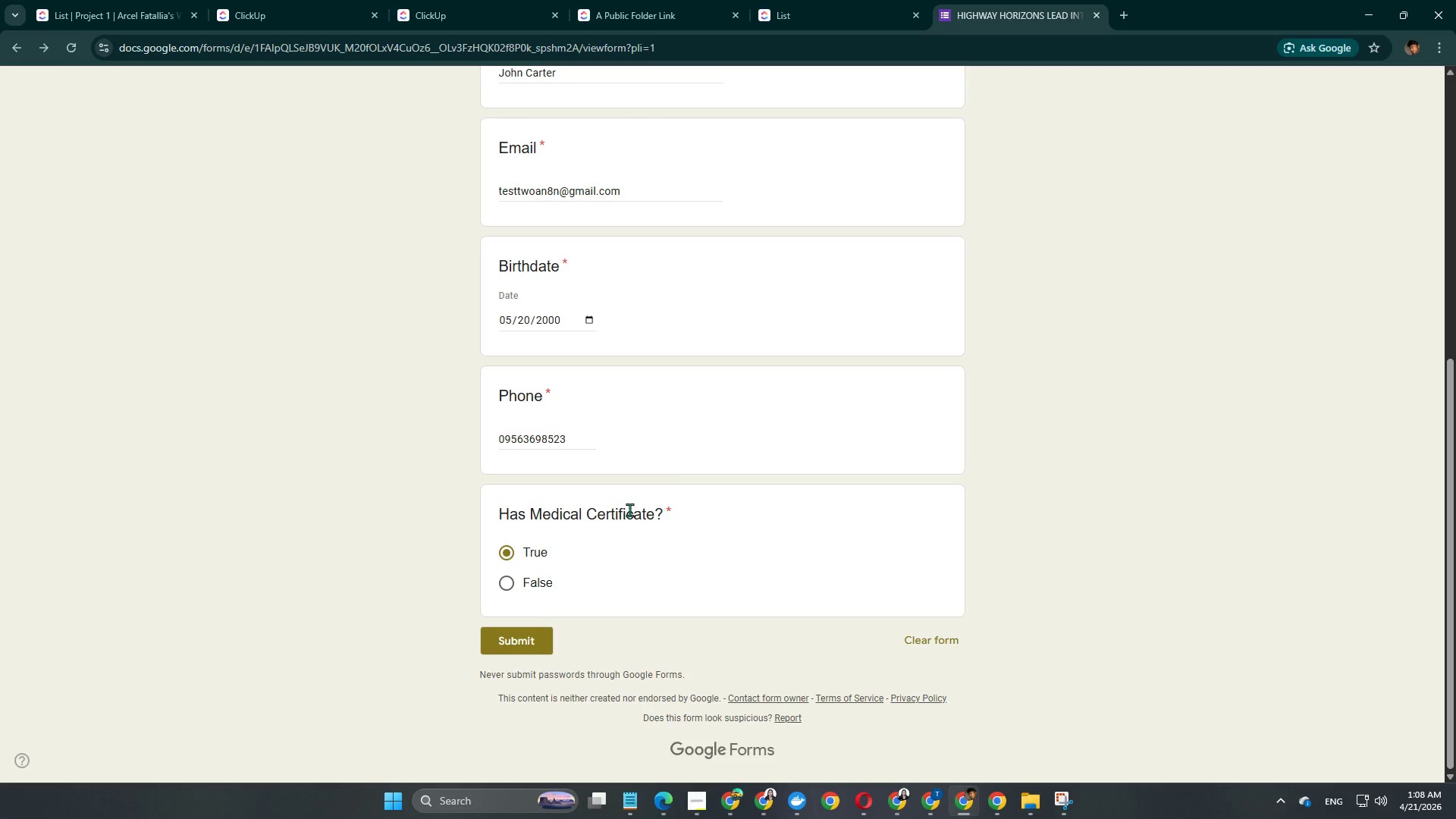 
scroll: coordinate [656, 492], scroll_direction: down, amount: 4.0
 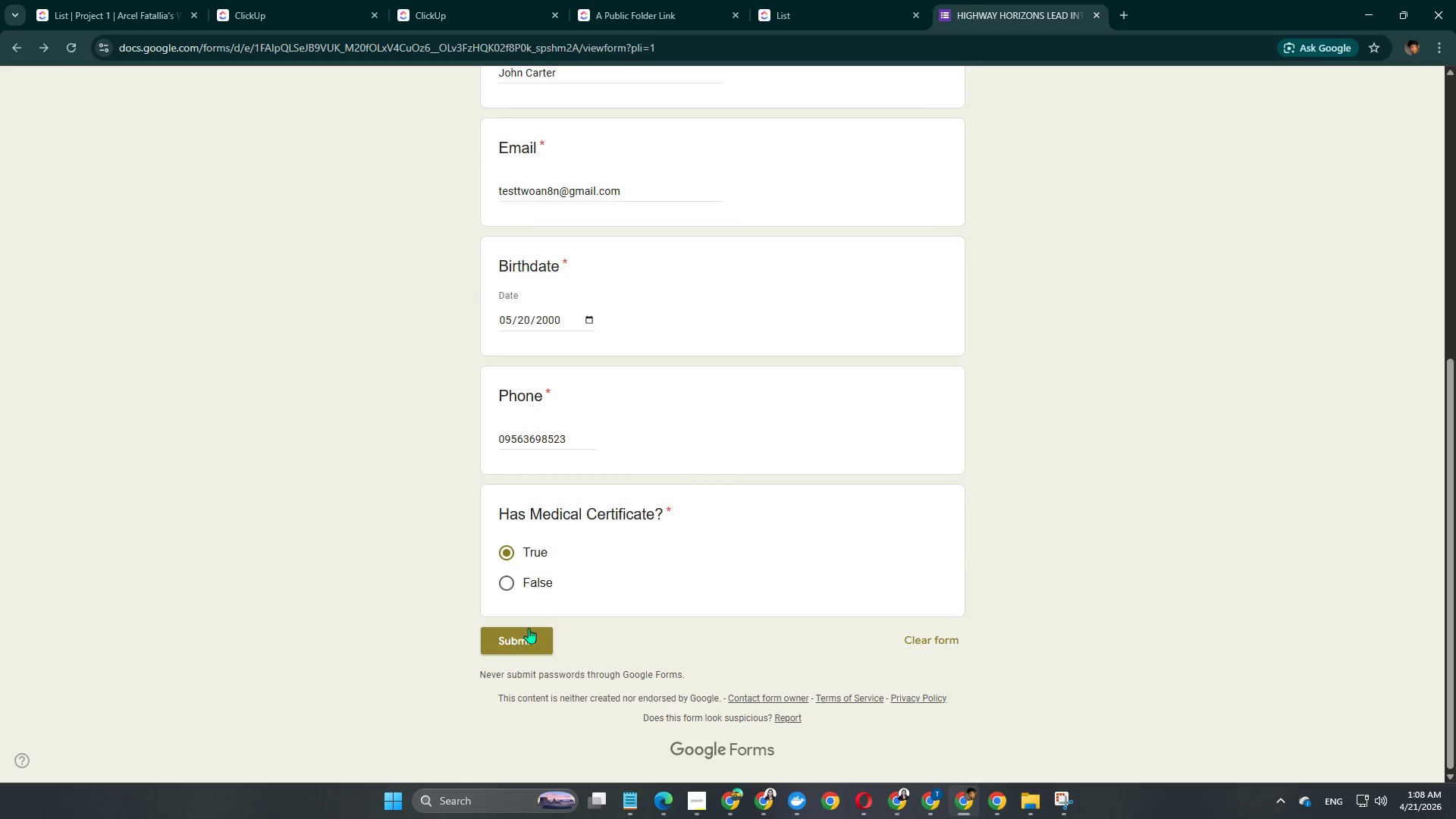 
left_click([529, 627])
 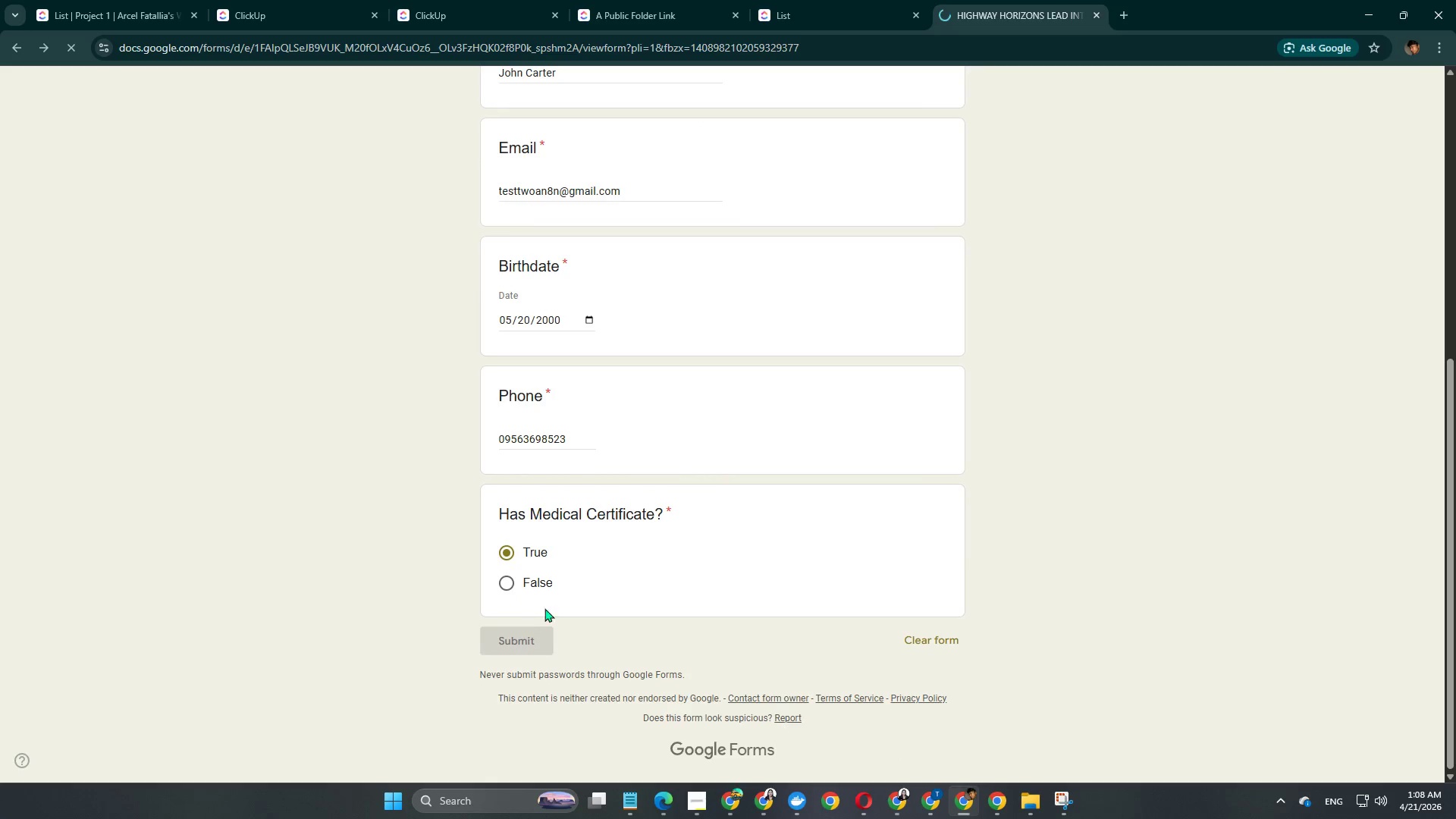 
scroll: coordinate [569, 585], scroll_direction: up, amount: 8.0
 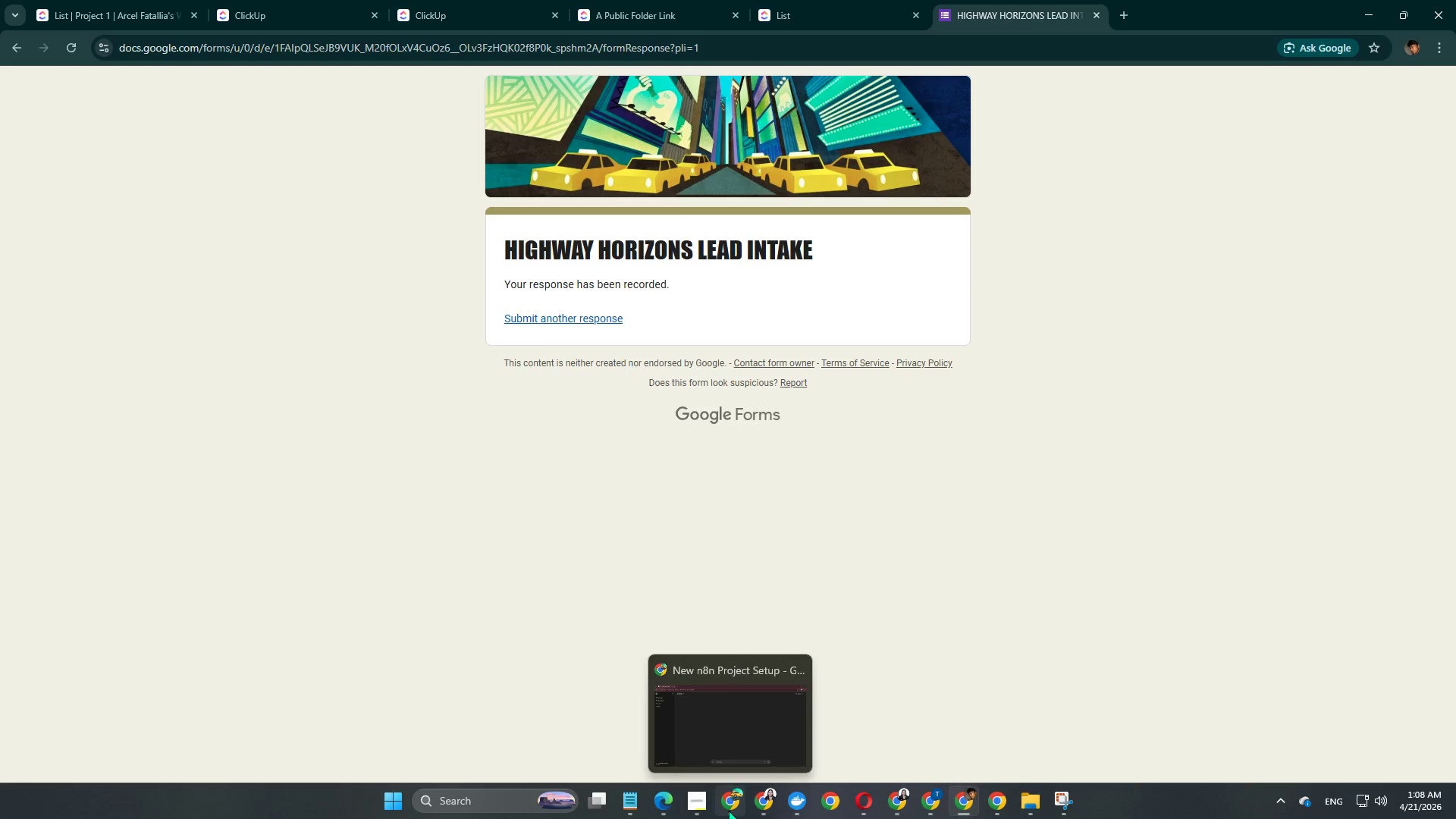 
wait(6.98)
 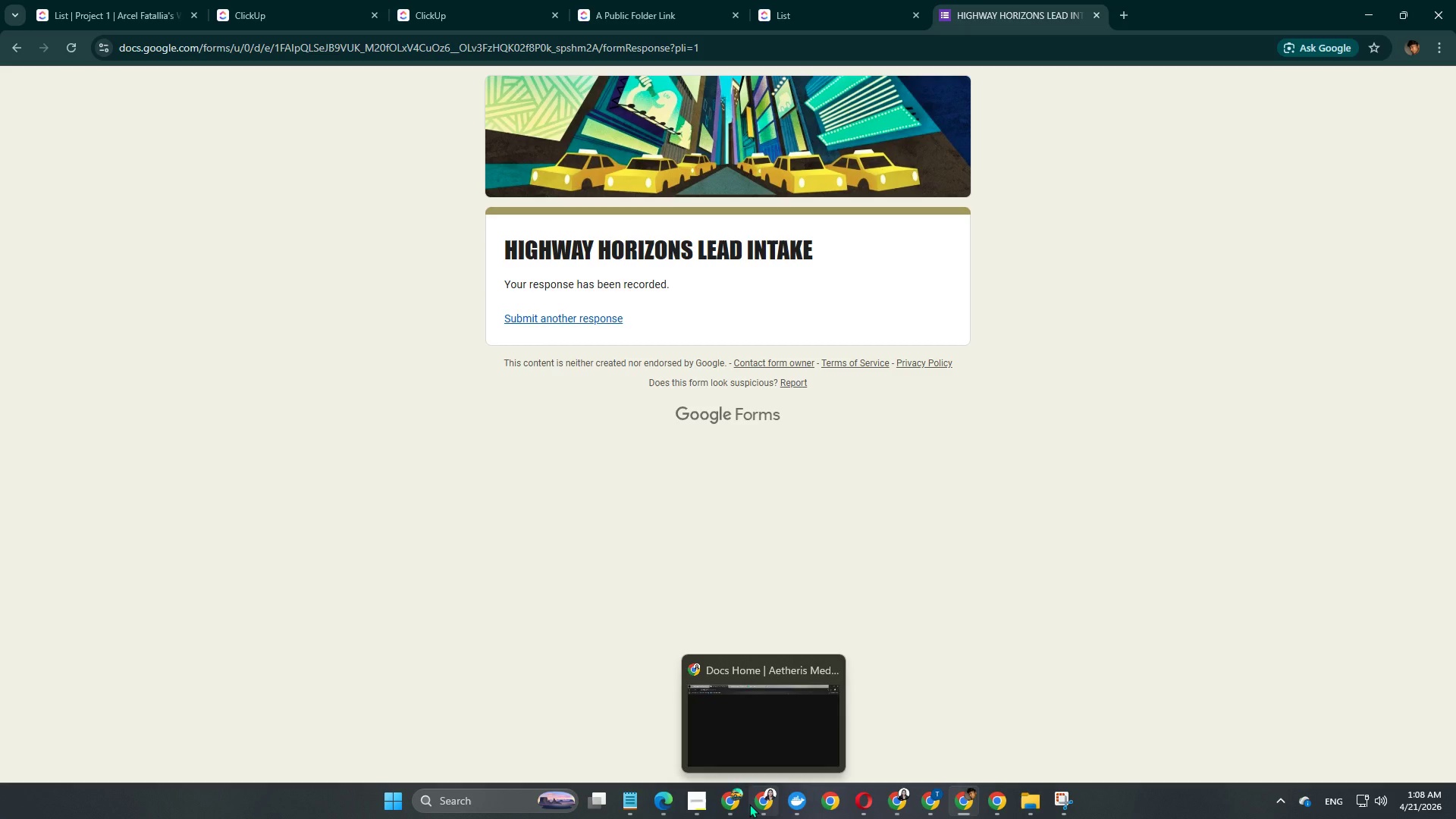 
left_click([652, 803])
 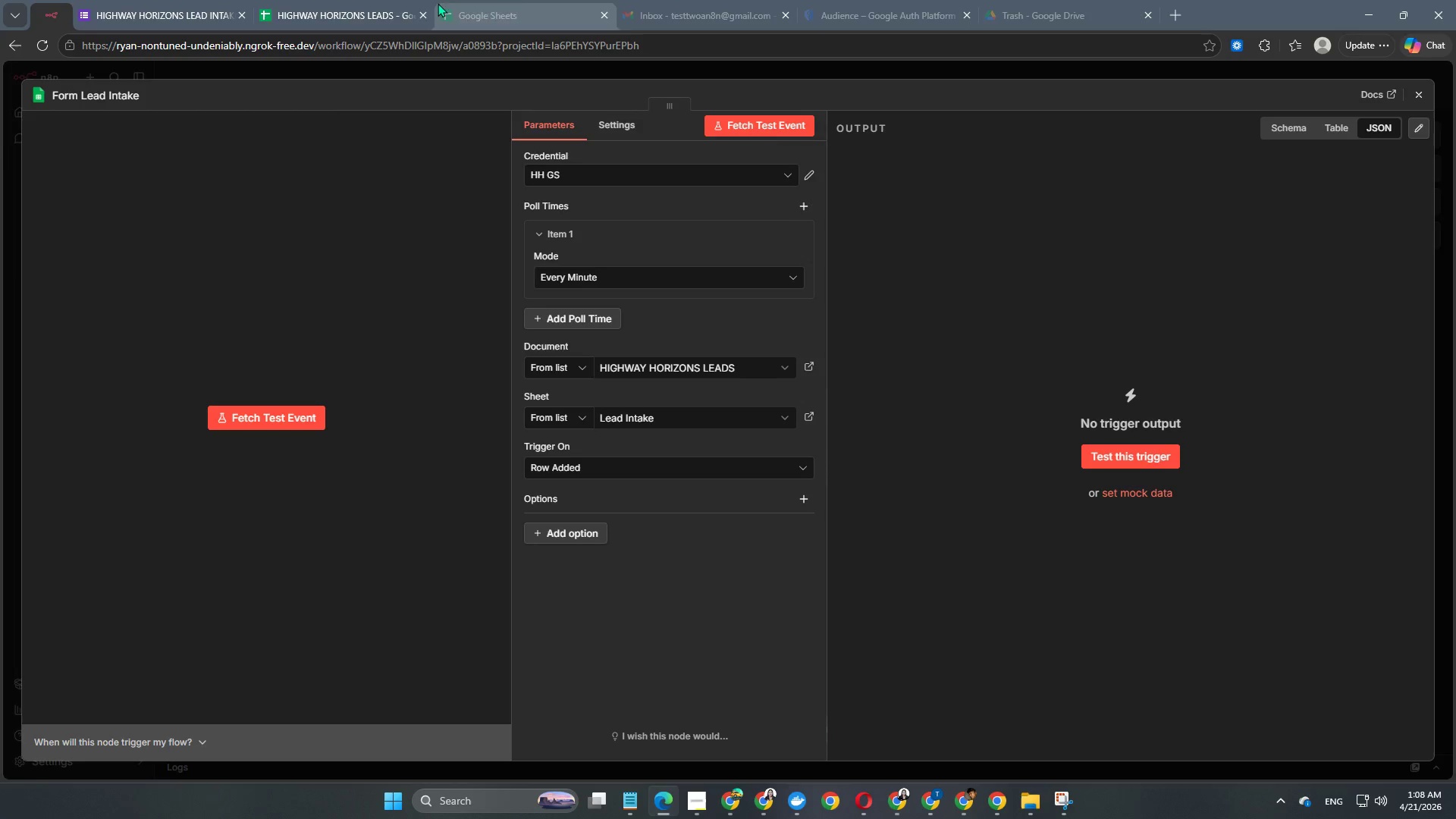 
left_click([377, 16])
 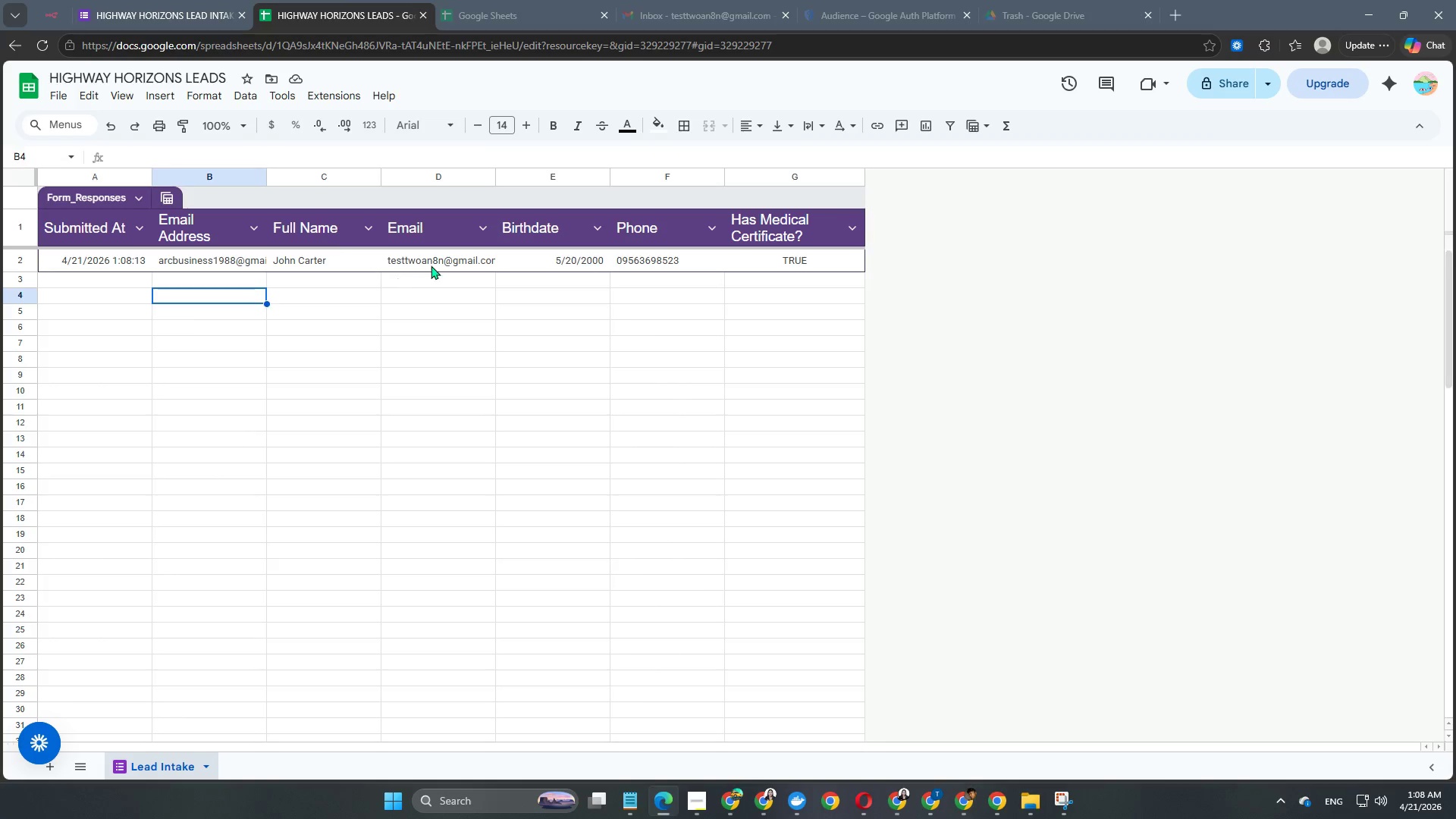 
wait(5.53)
 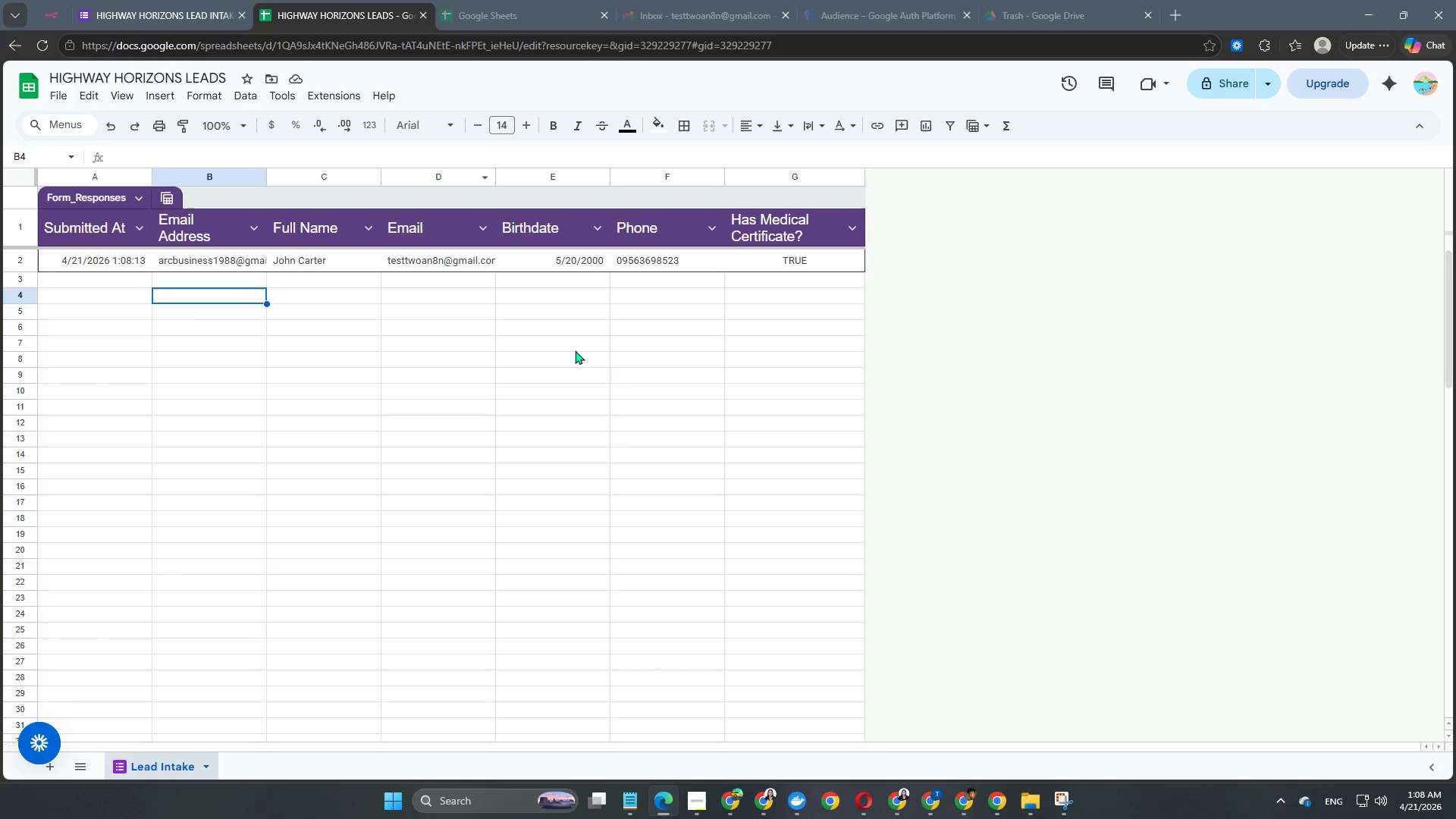 
left_click([559, 174])
 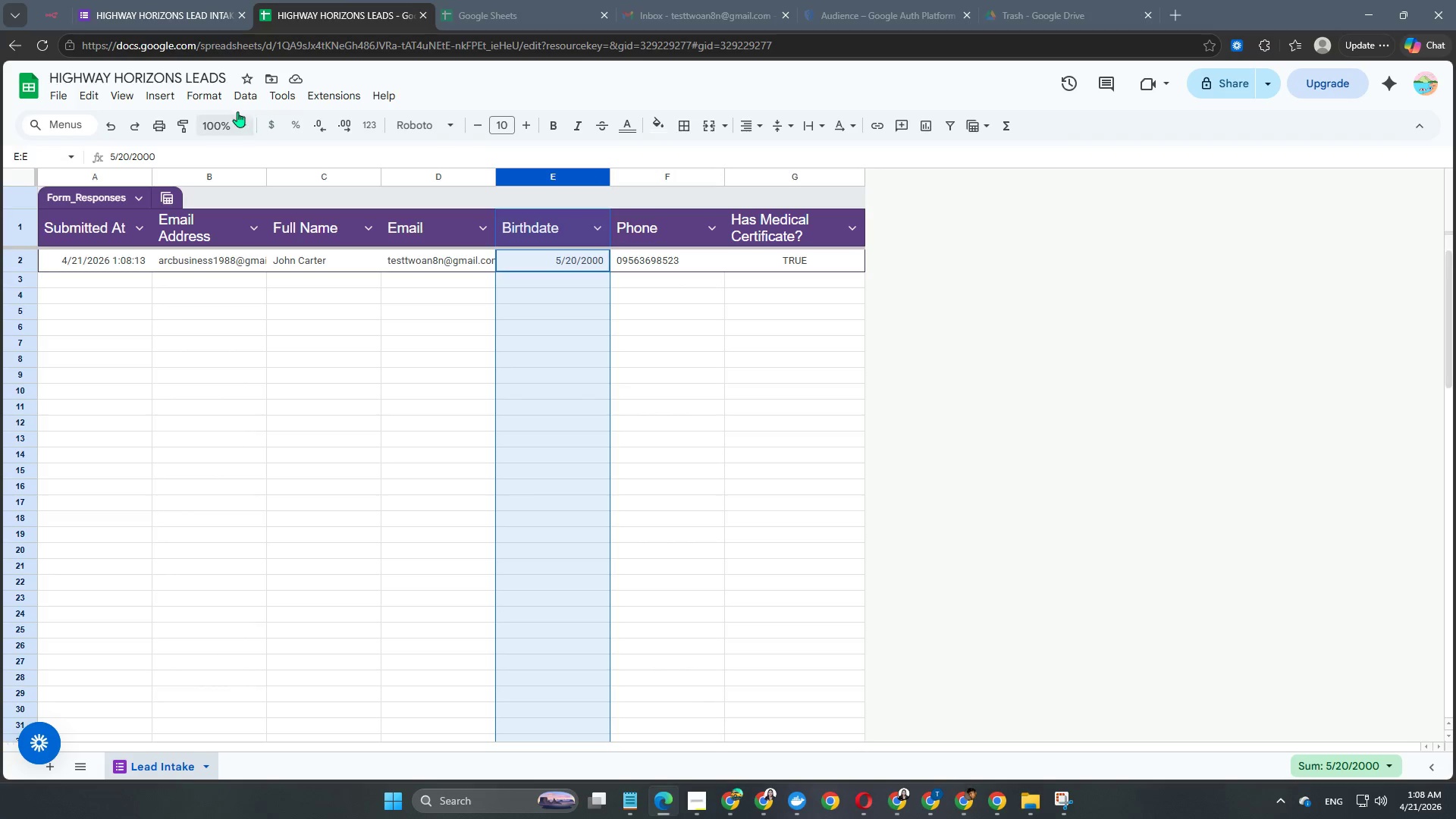 
left_click([209, 96])
 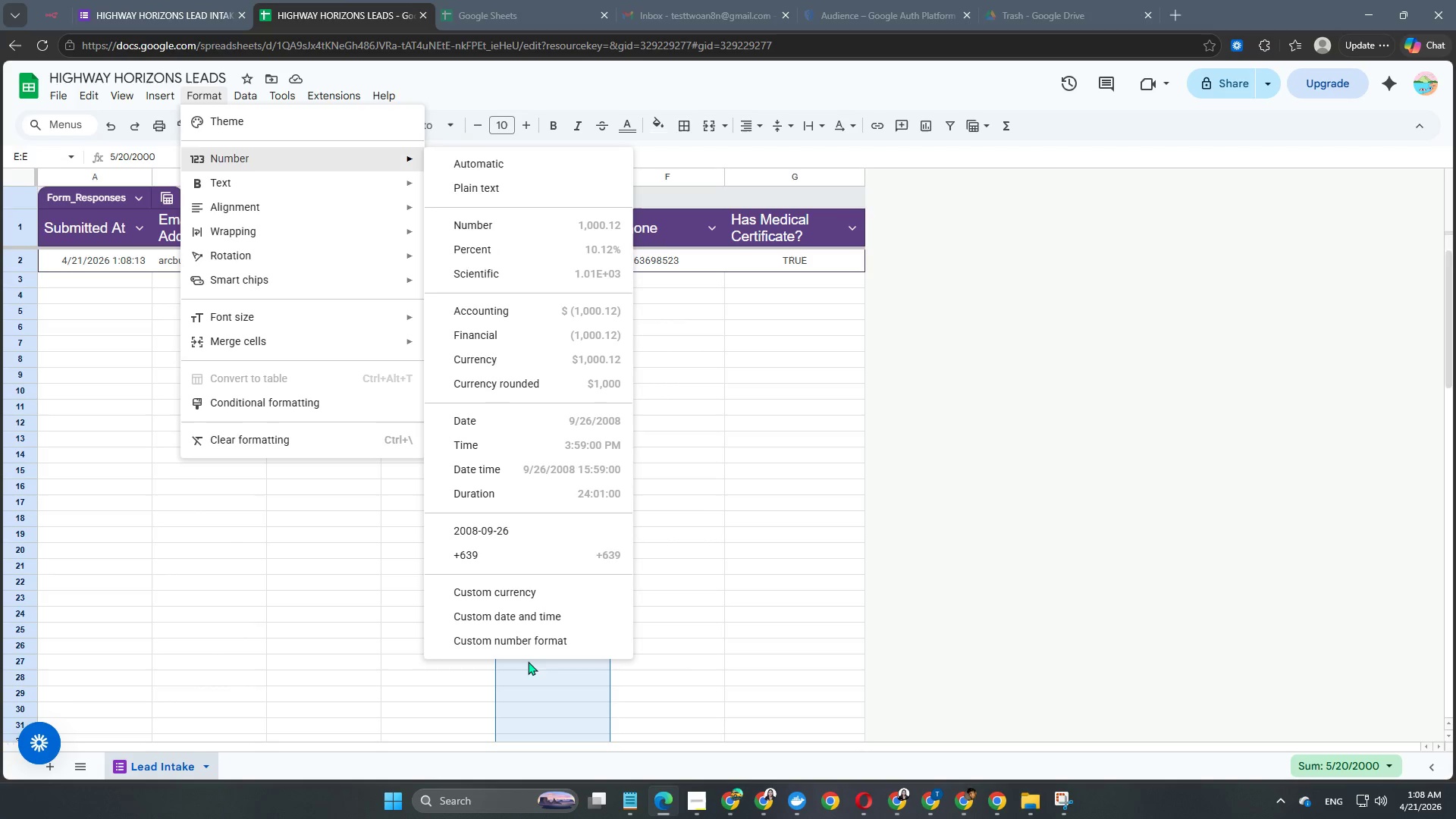 
left_click([529, 622])
 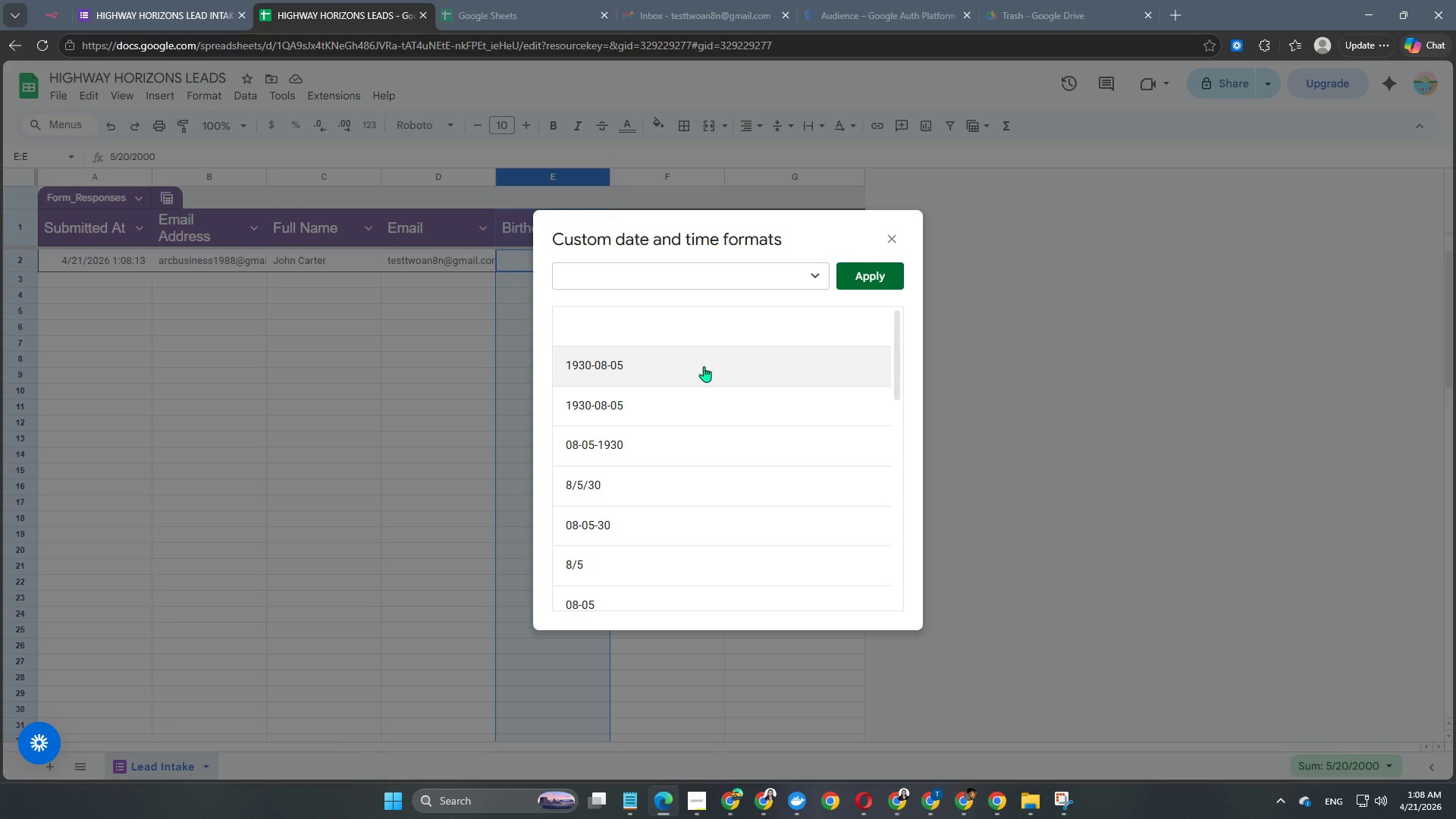 
scroll: coordinate [704, 366], scroll_direction: up, amount: 2.0
 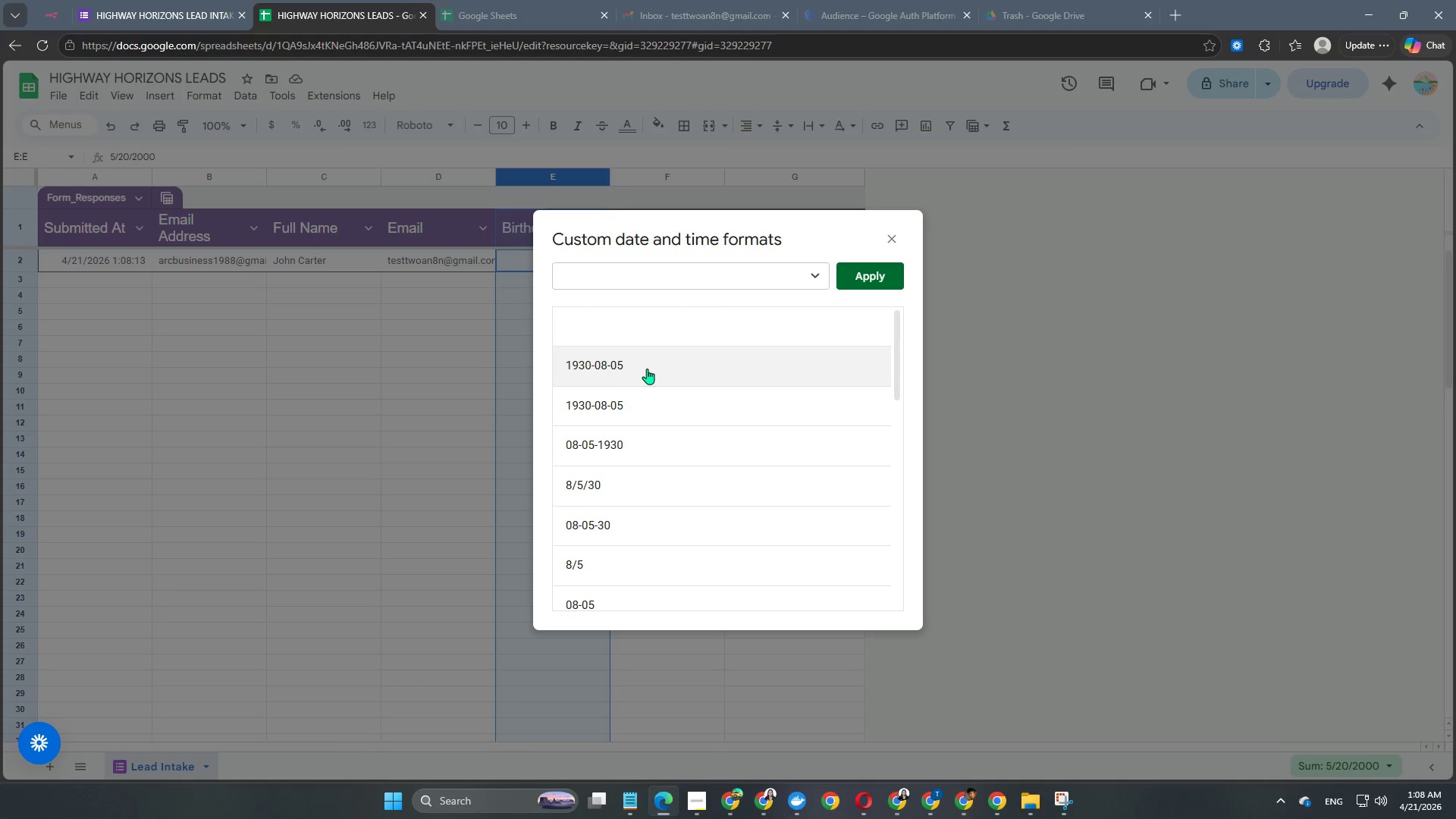 
wait(6.44)
 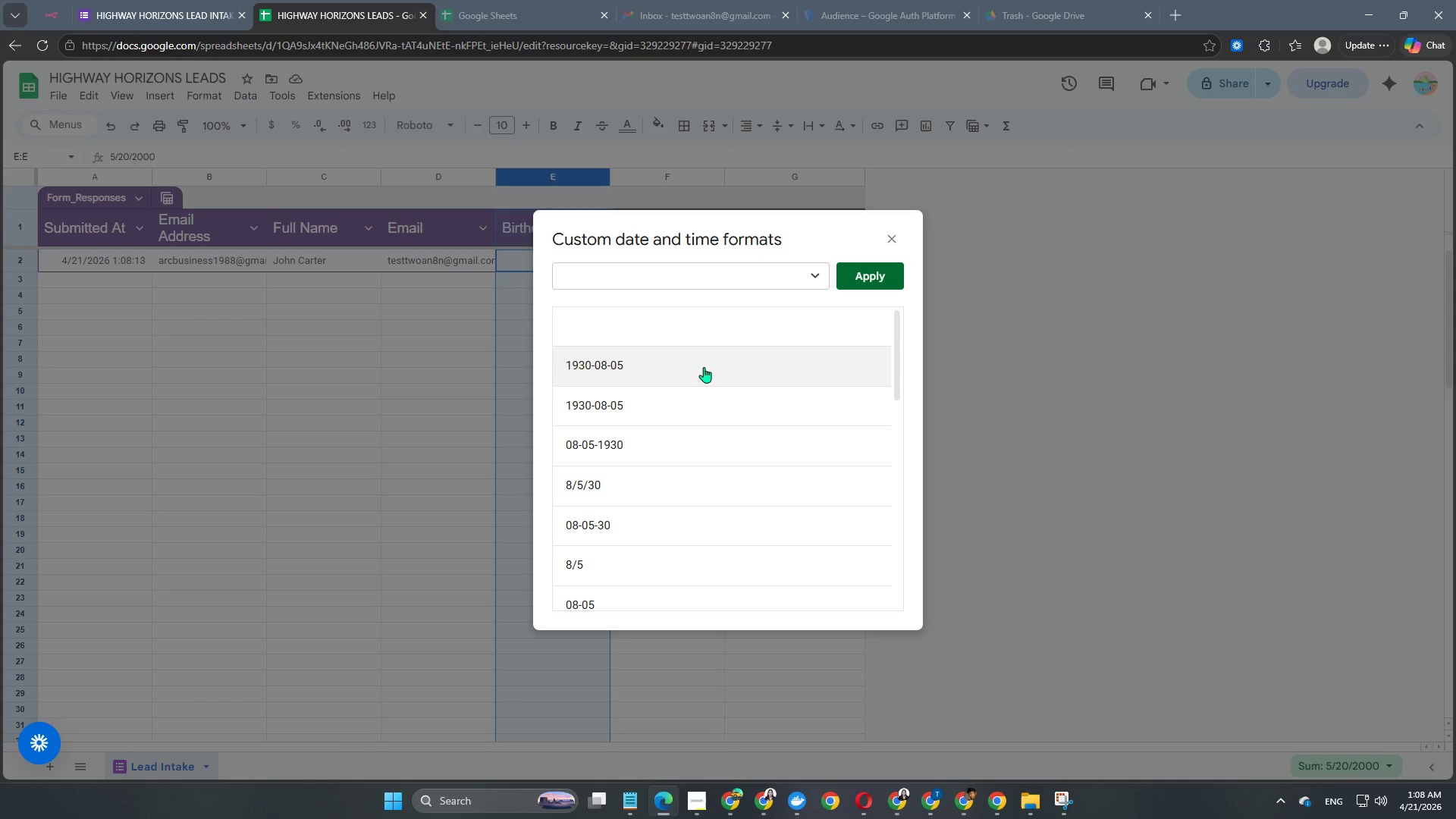 
left_click([1090, 513])
 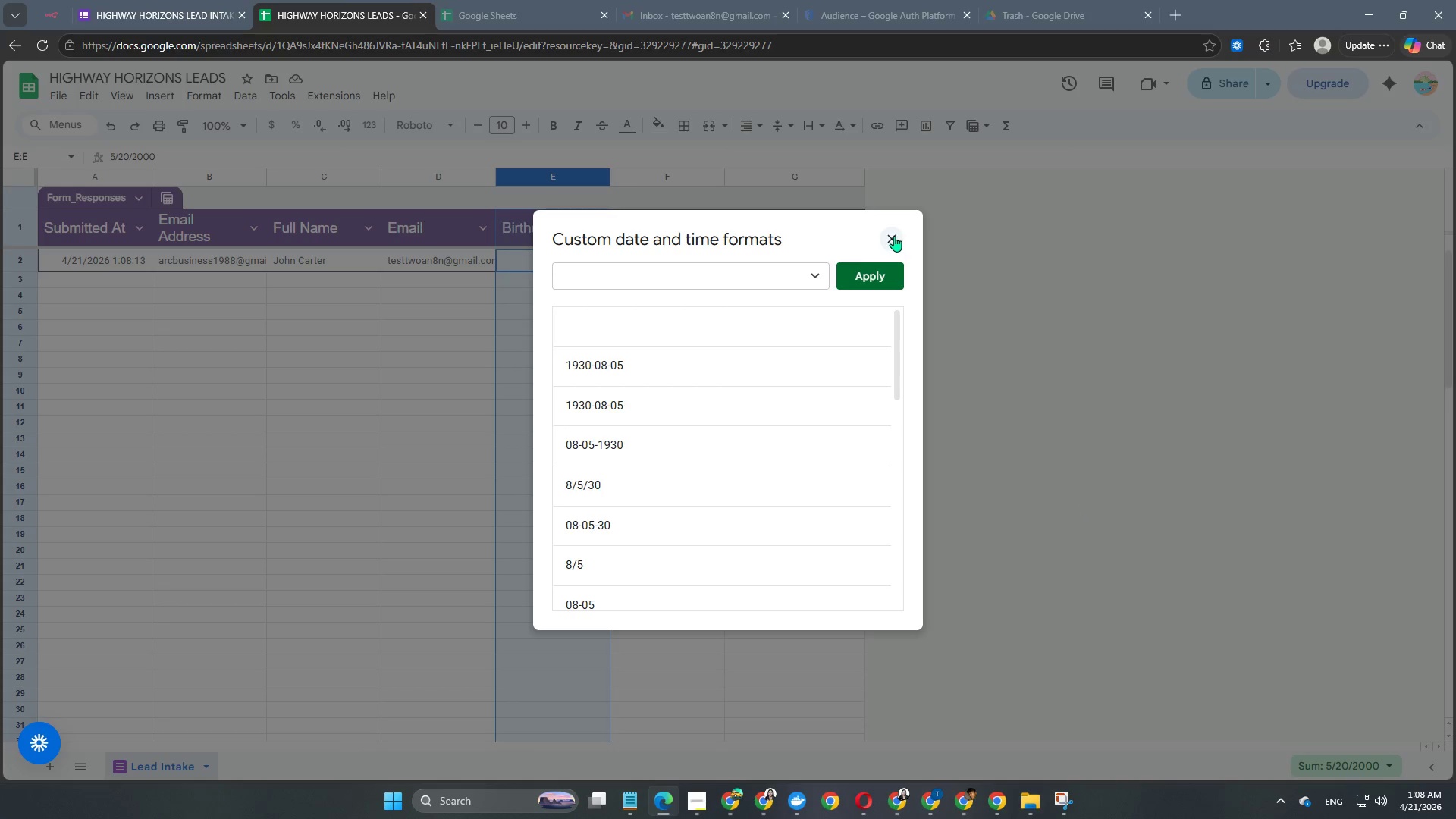 
left_click([900, 250])
 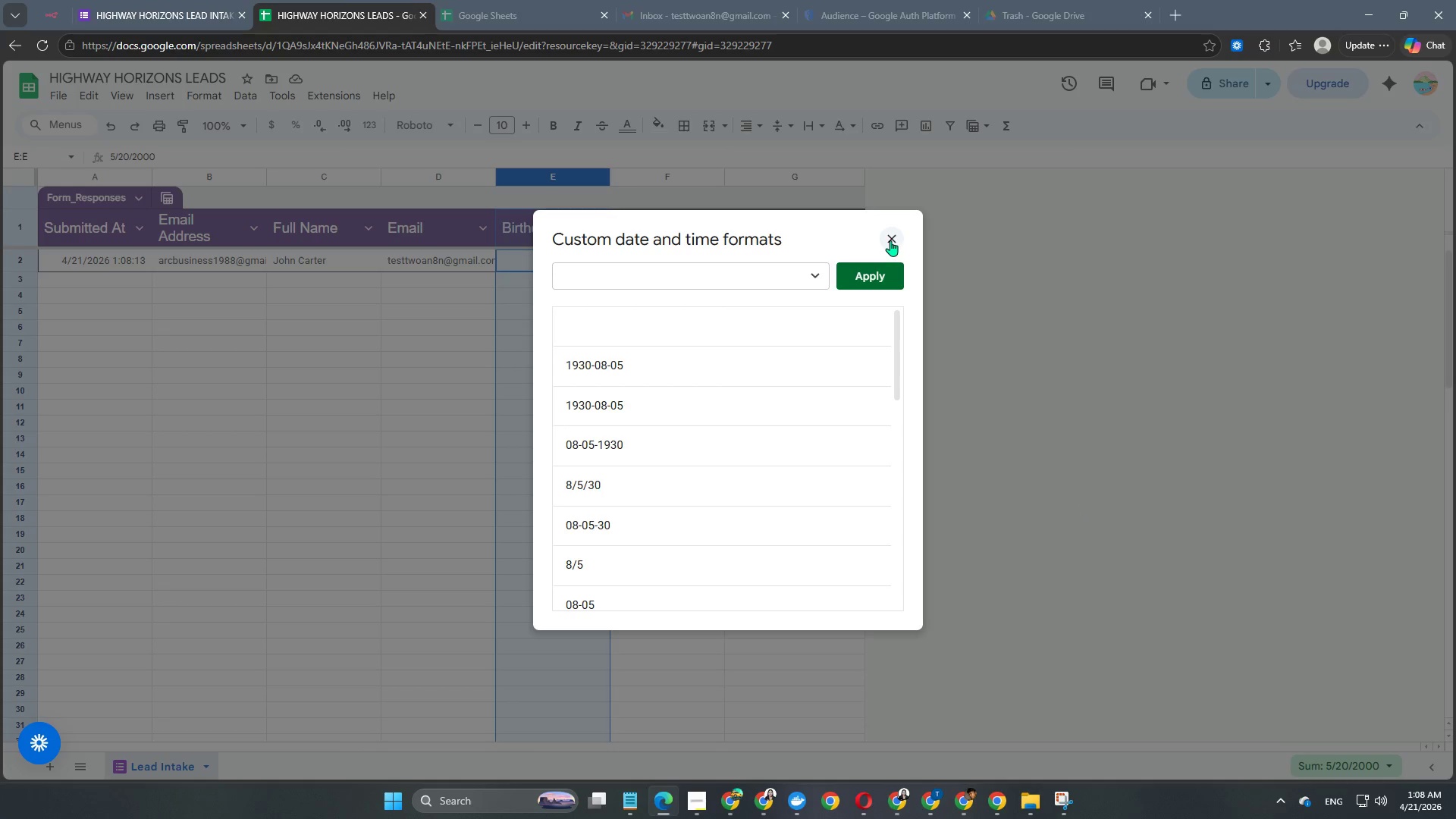 
left_click([890, 240])
 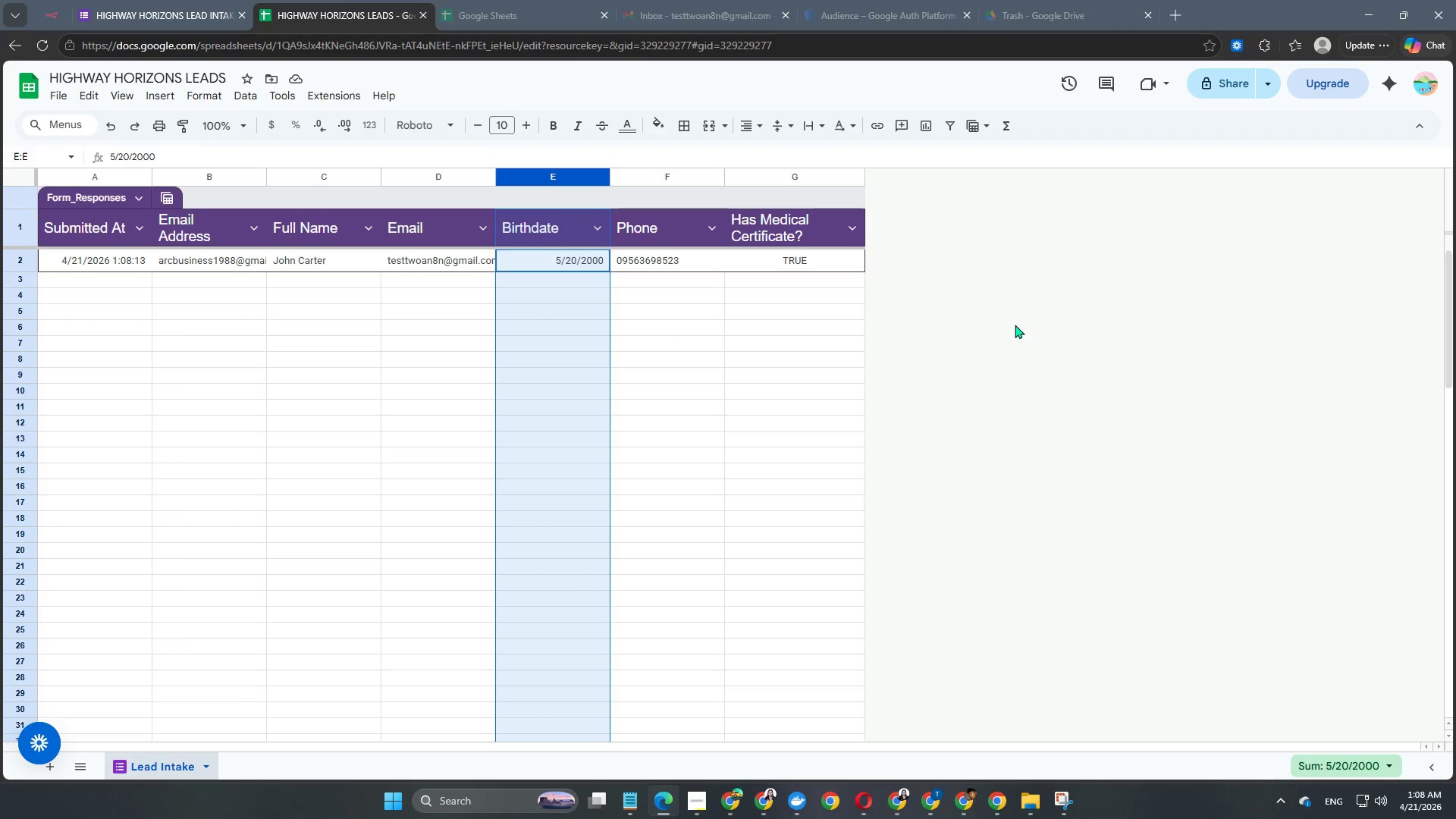 
left_click([1018, 337])
 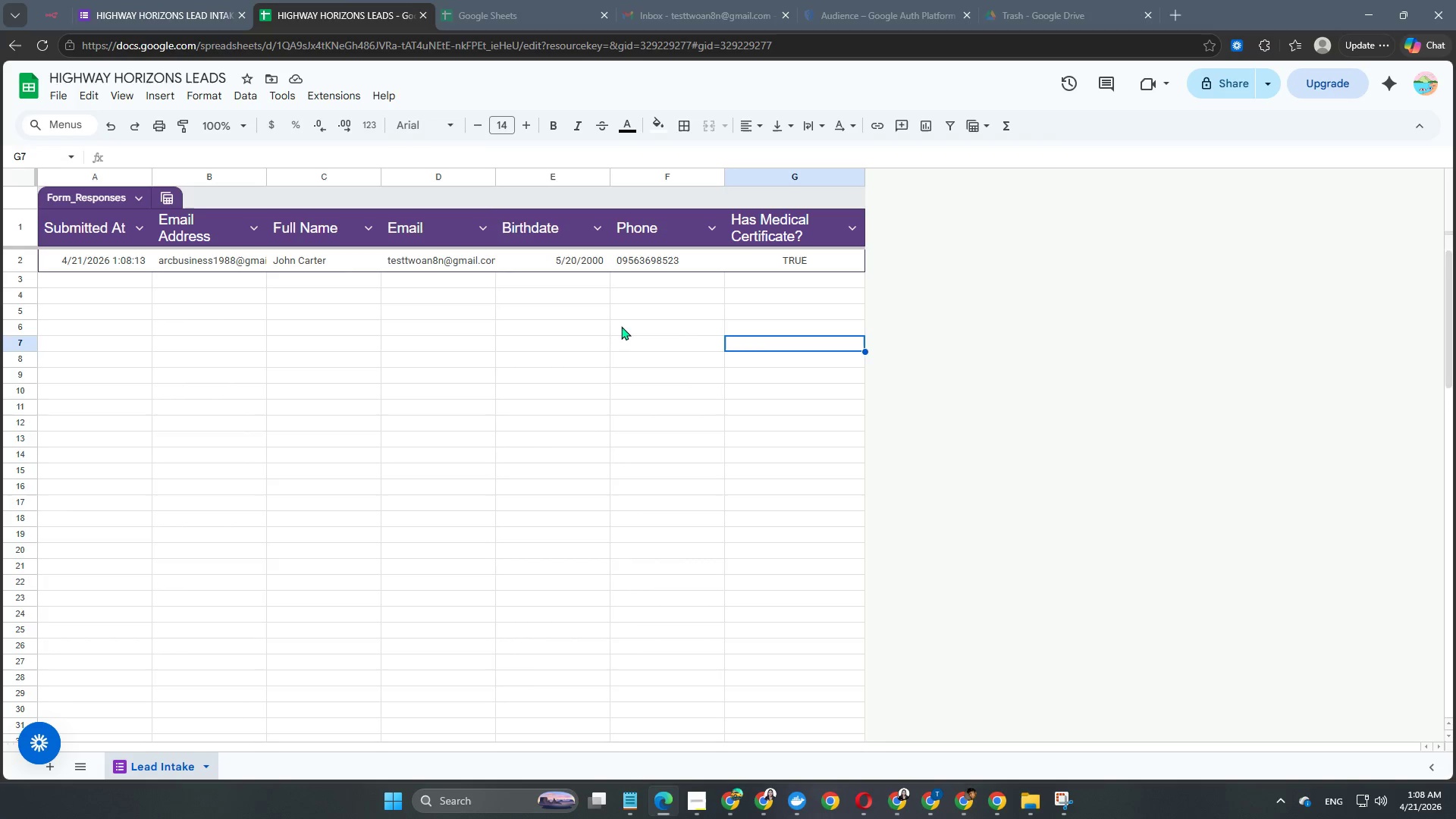 
left_click([596, 322])
 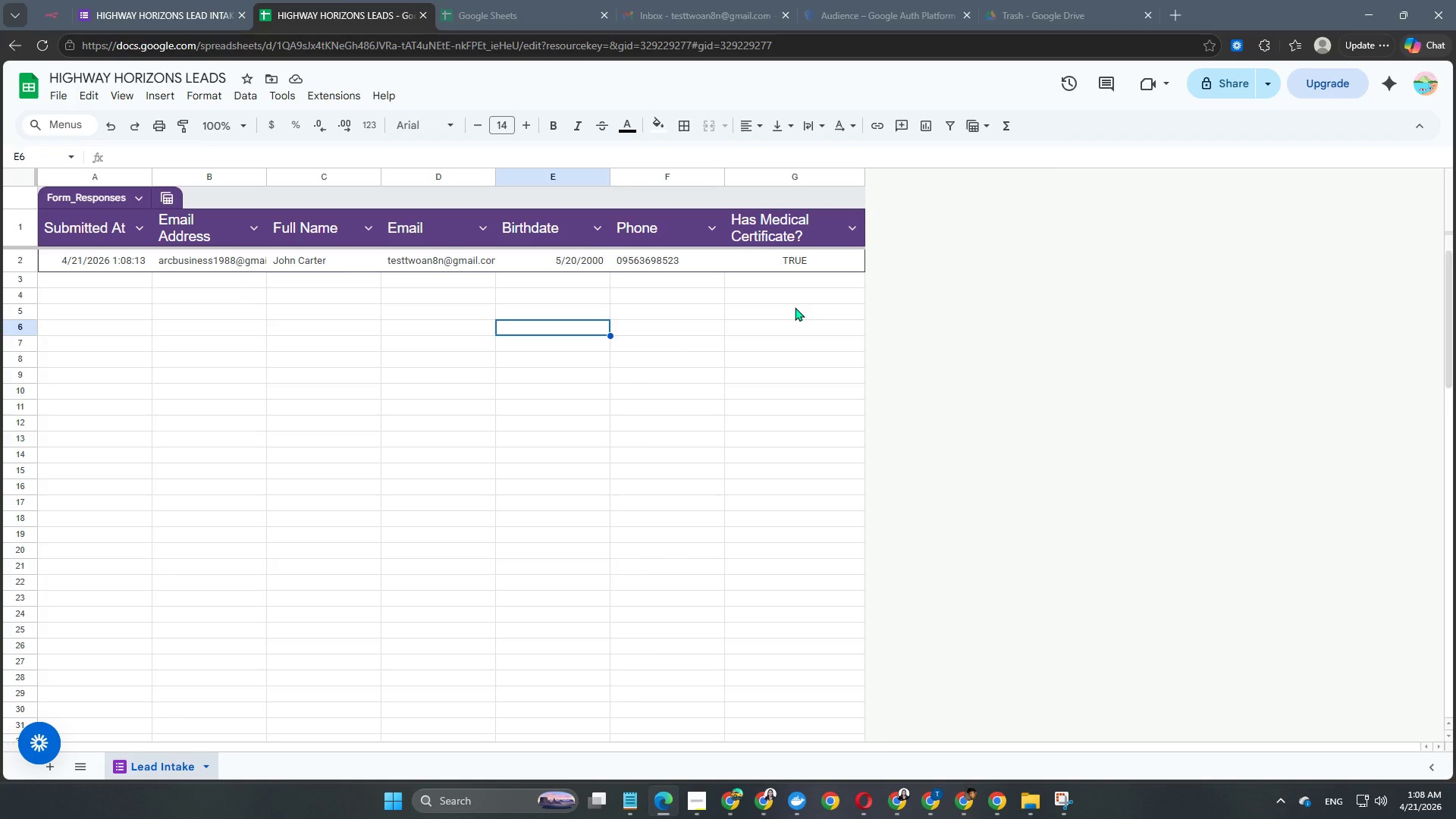 
wait(5.97)
 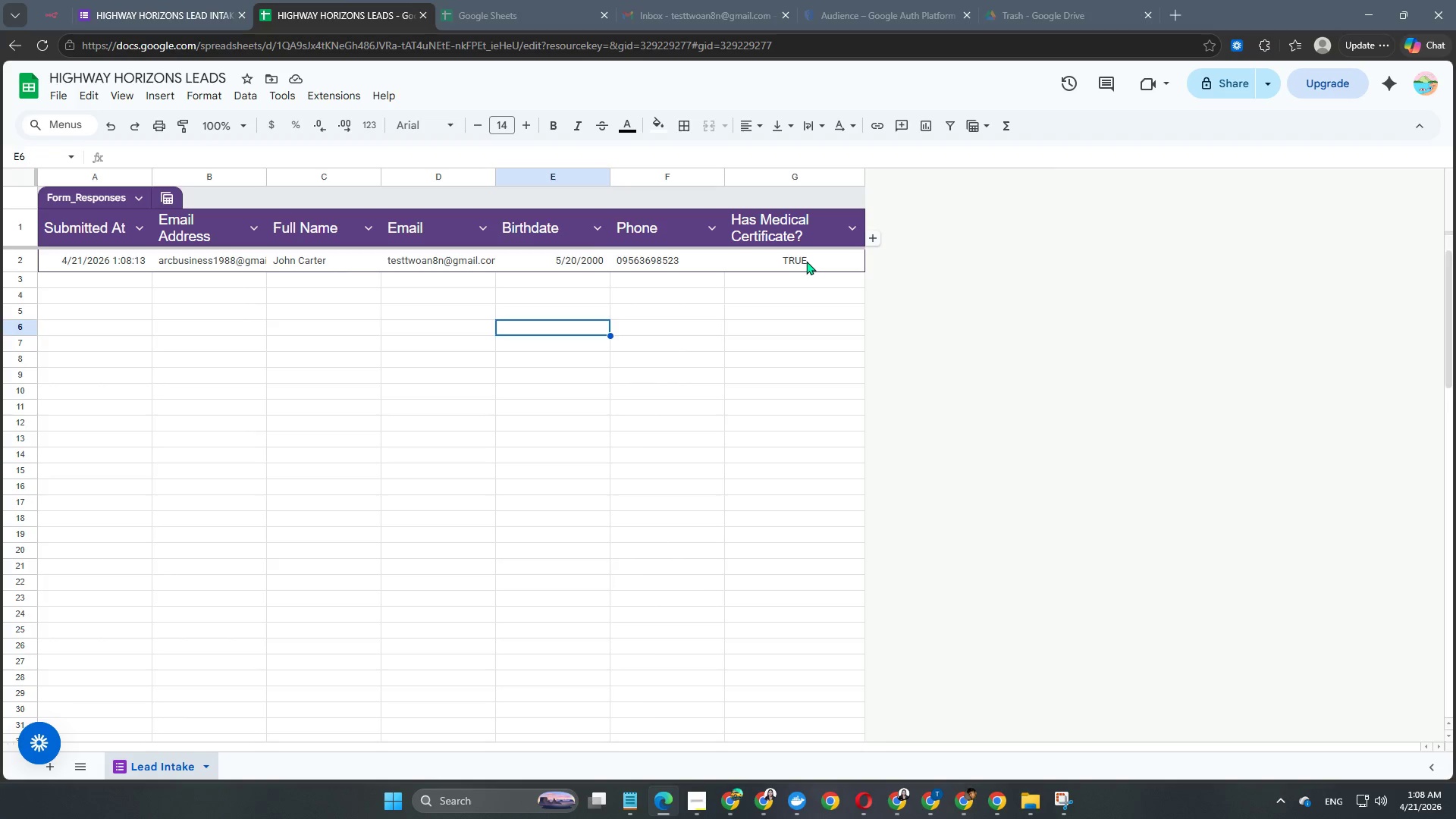 
left_click([795, 262])
 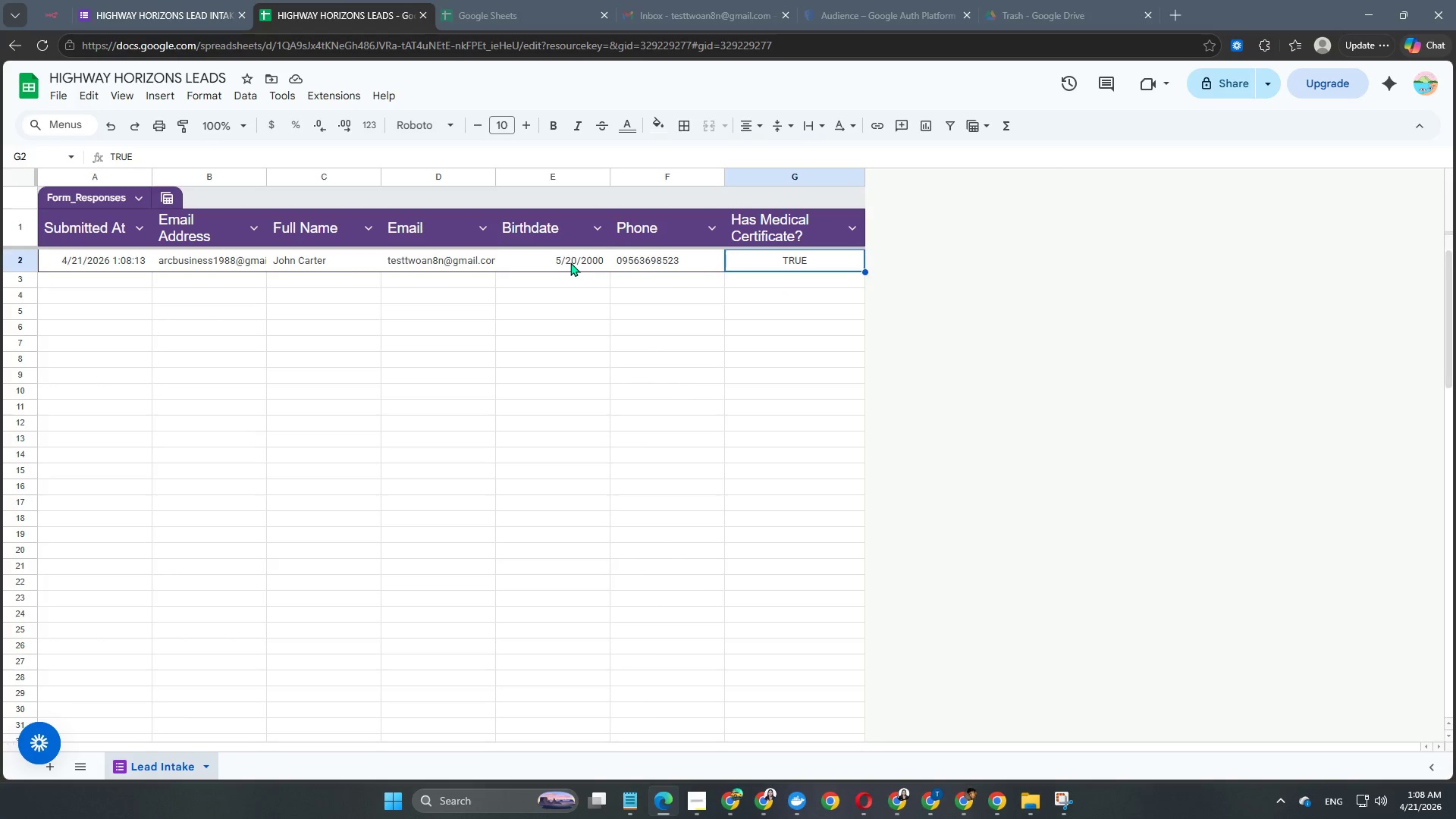 
left_click([565, 266])
 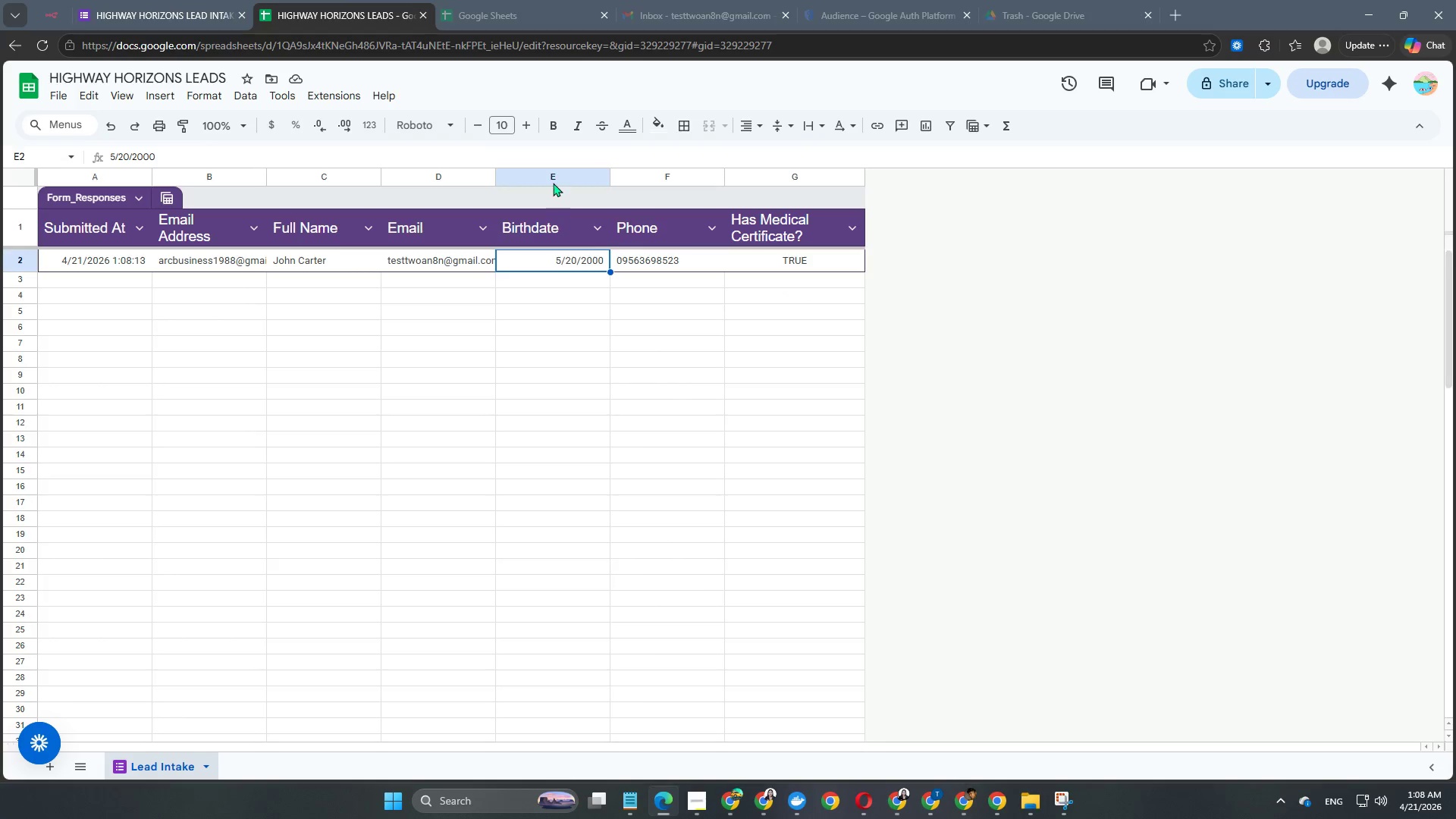 
left_click([553, 182])
 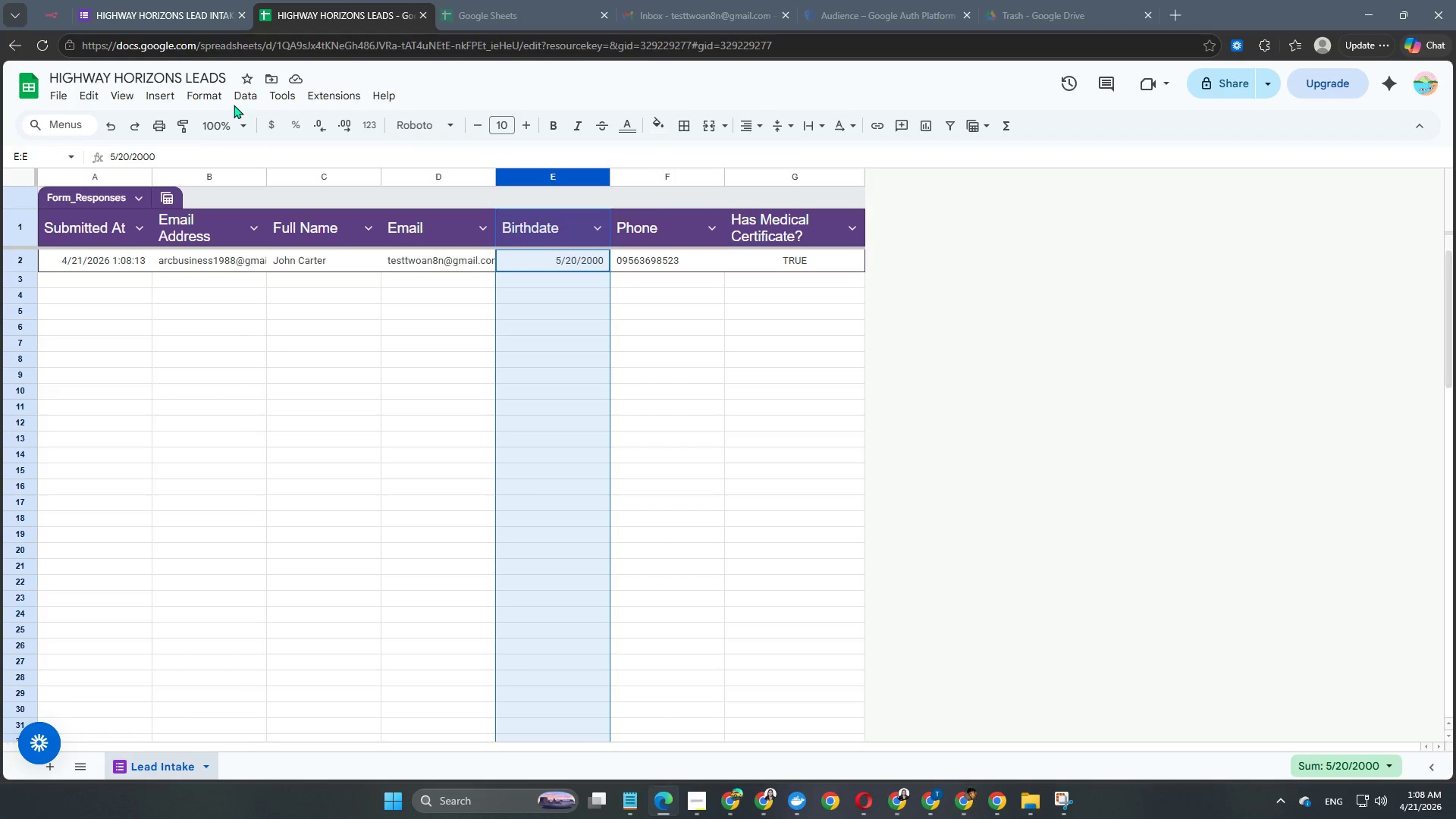 
left_click([246, 102])
 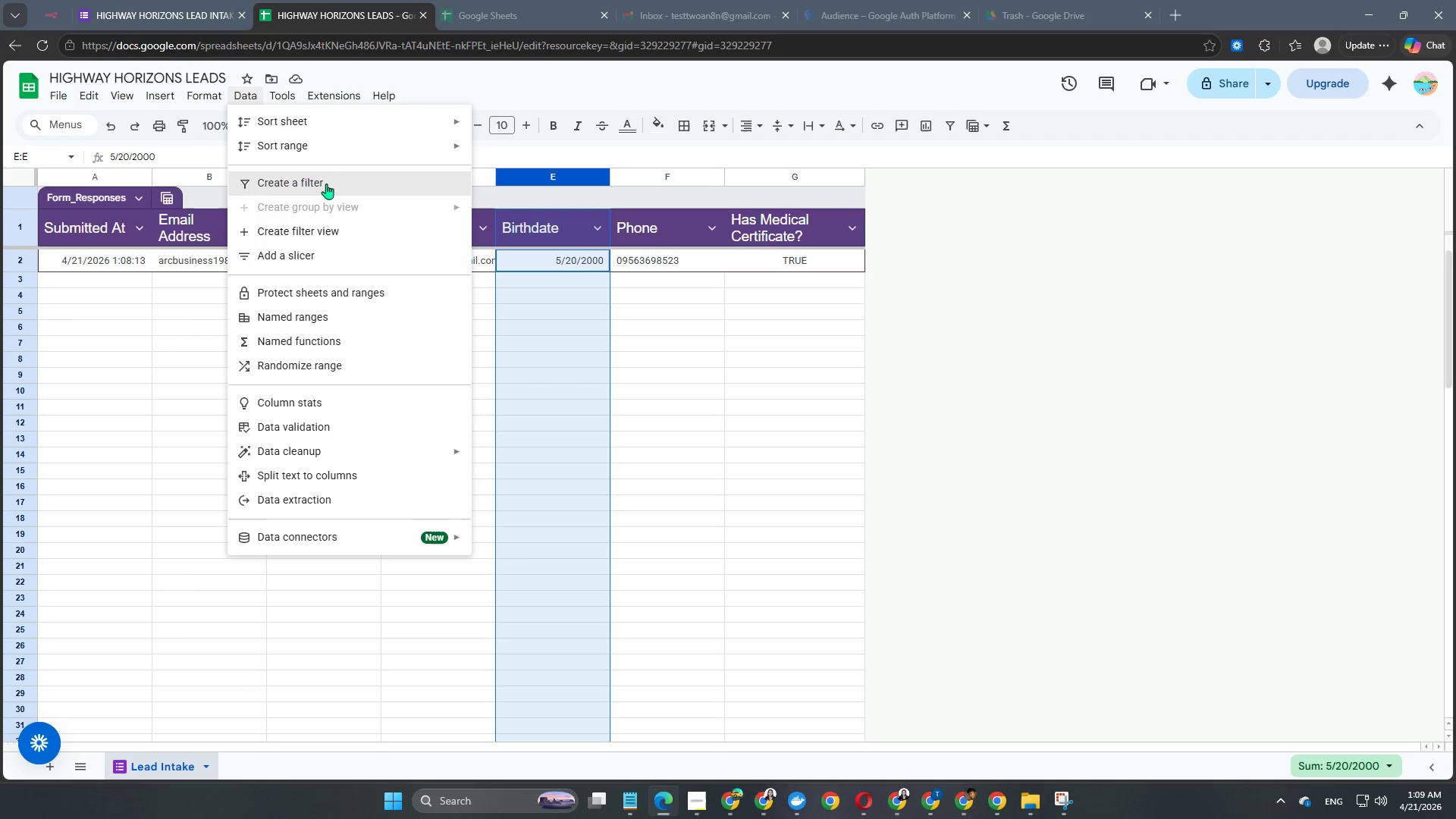 
left_click([202, 90])
 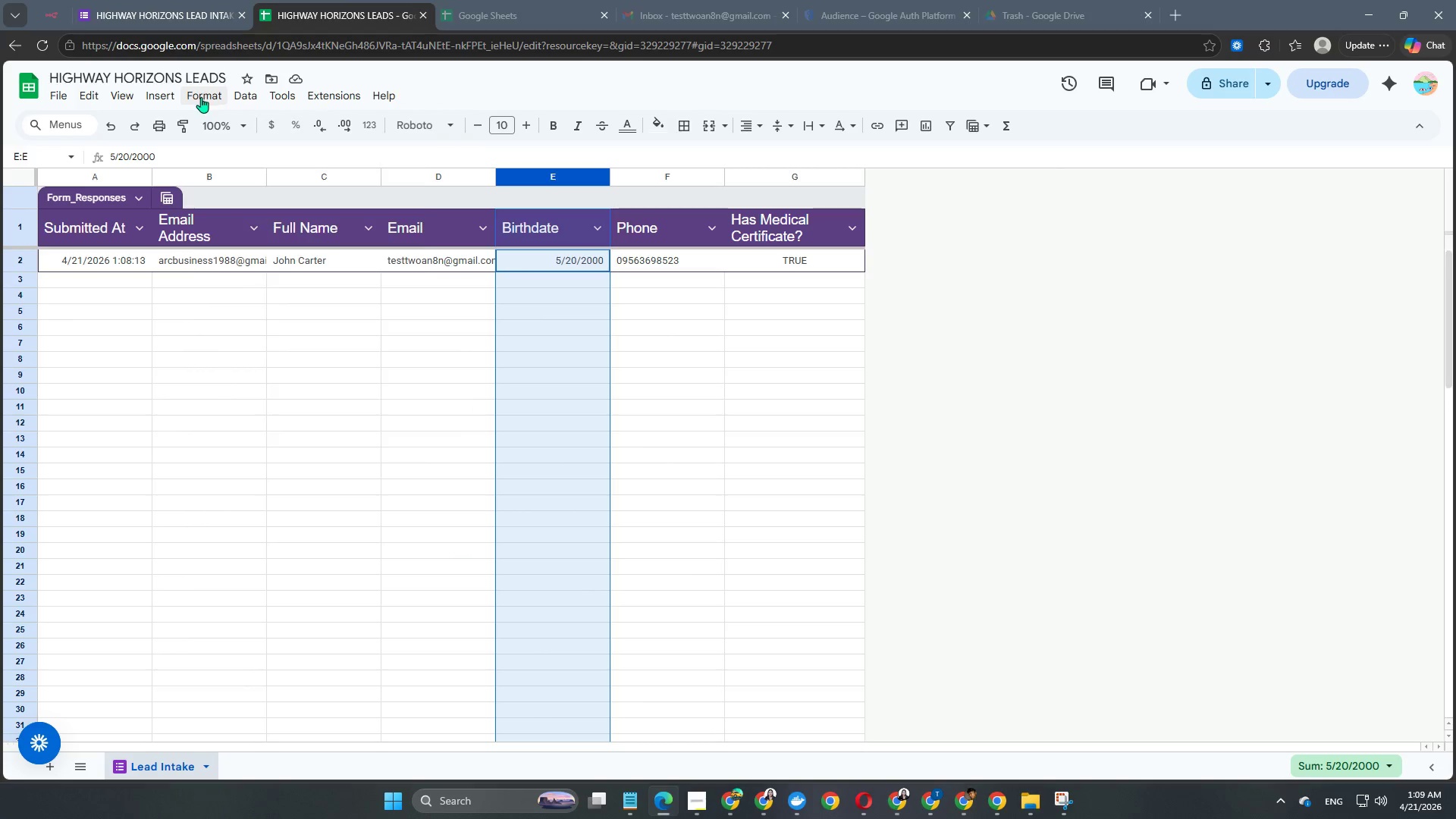 
left_click([201, 97])
 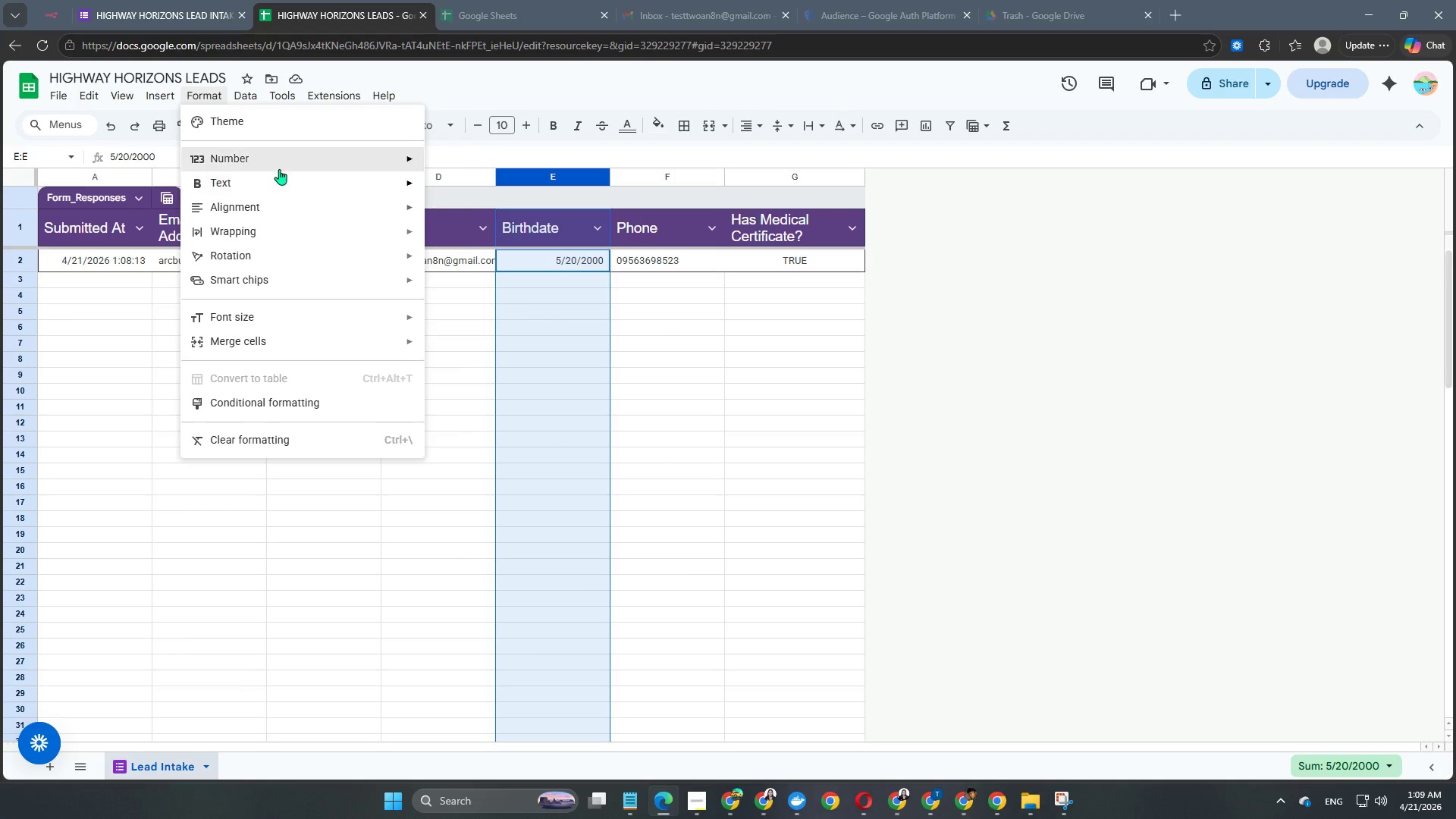 
left_click([281, 164])
 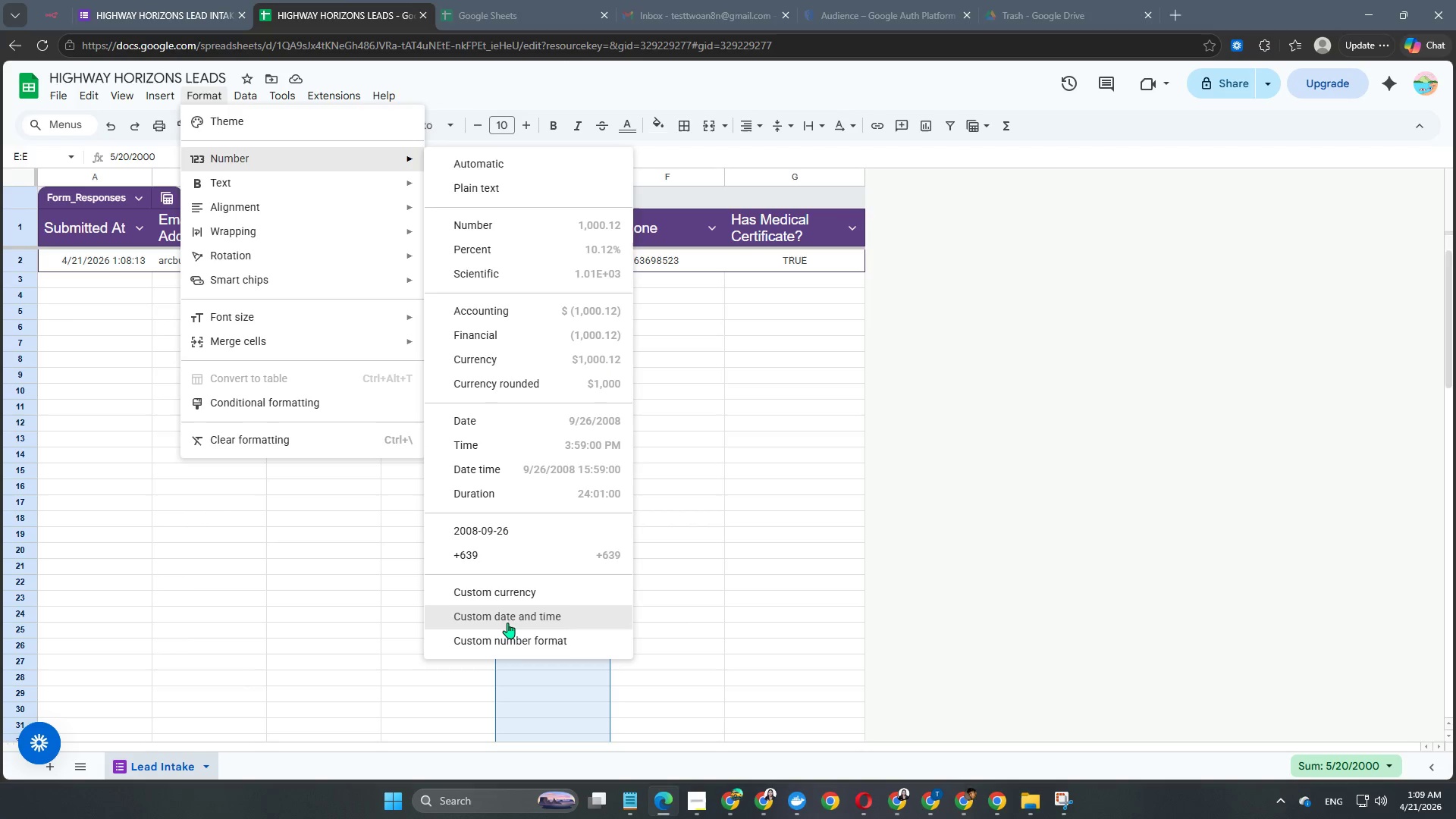 
left_click([507, 642])
 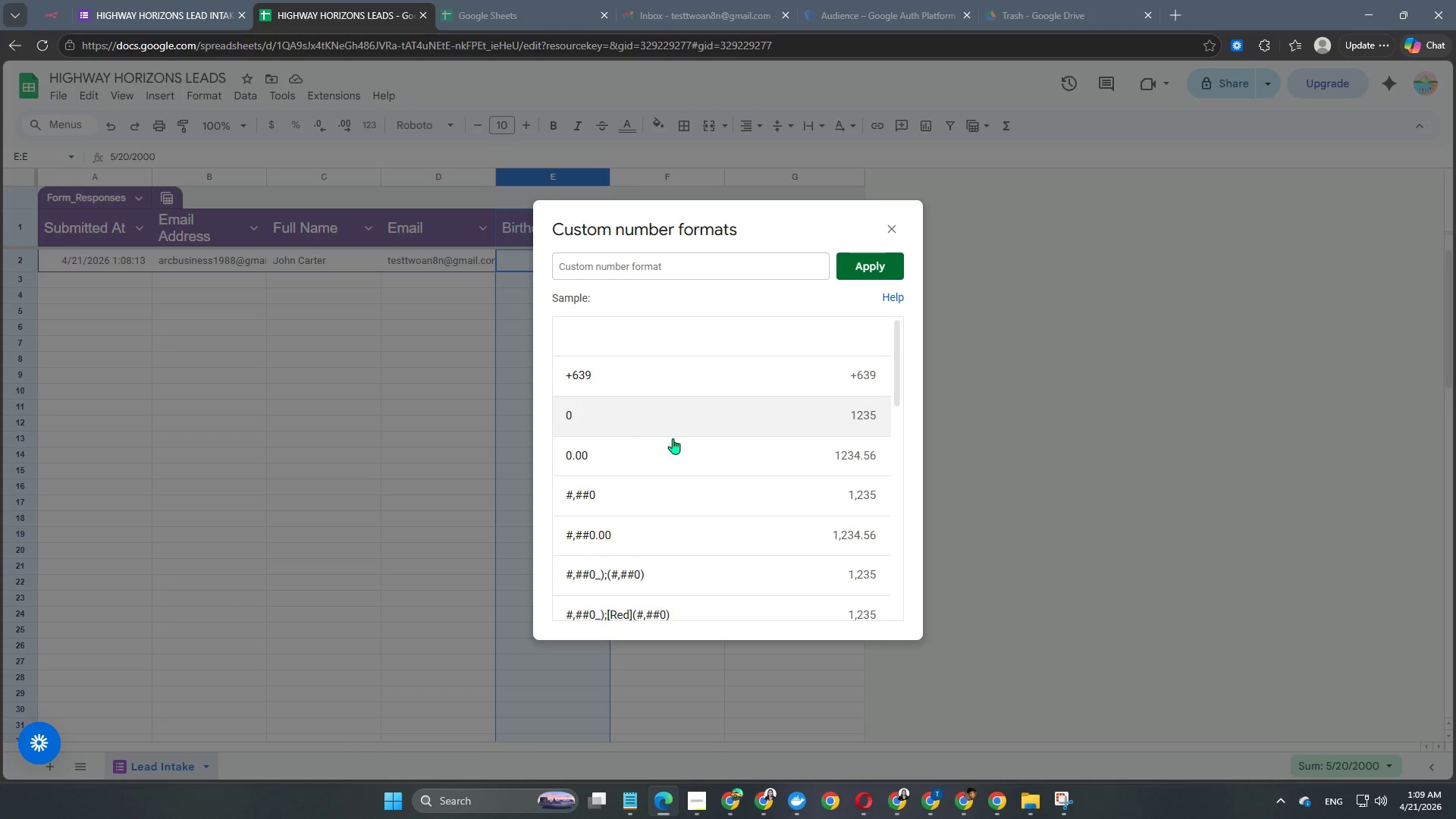 
scroll: coordinate [686, 444], scroll_direction: down, amount: 4.0
 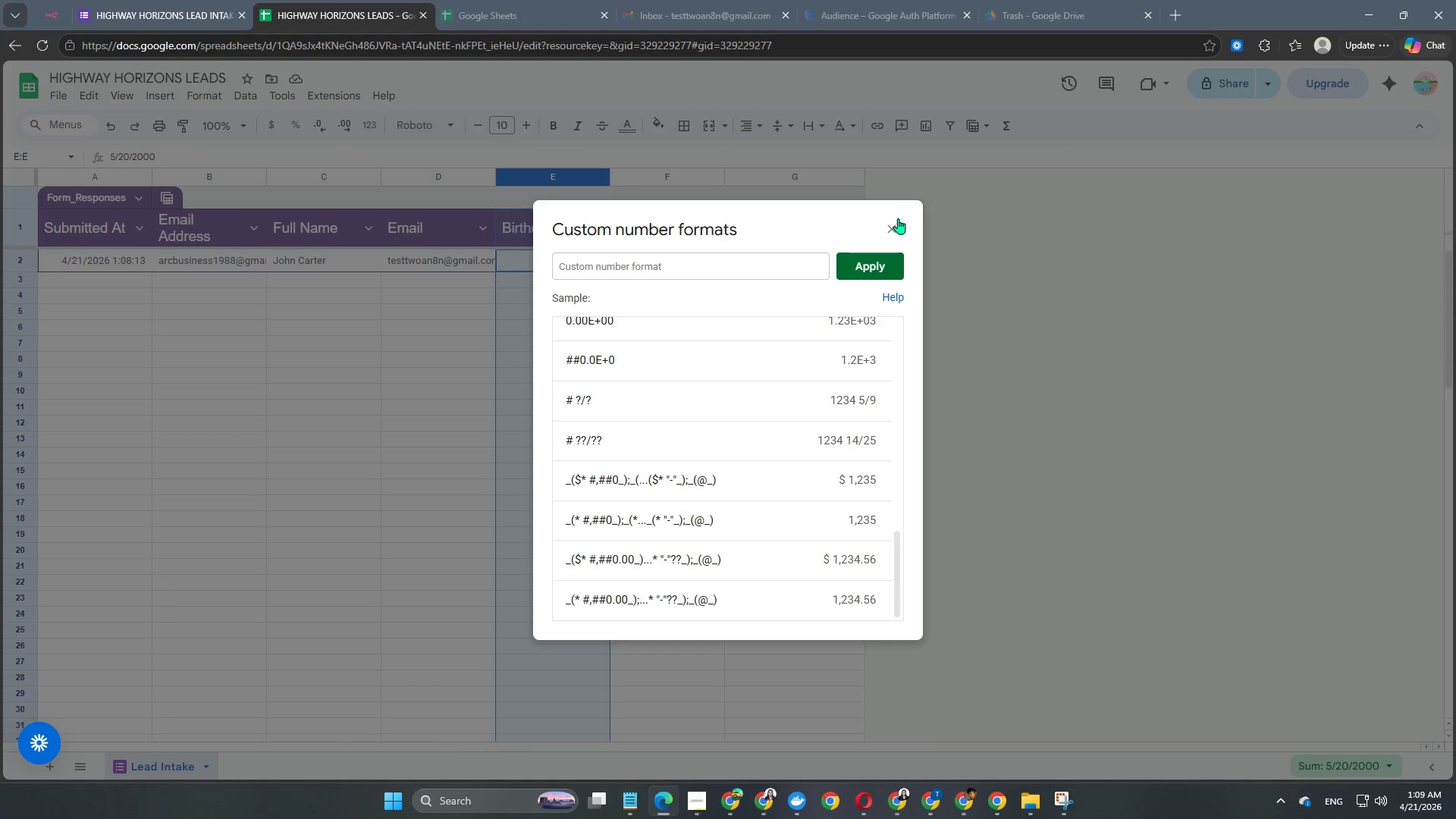 
left_click([890, 236])
 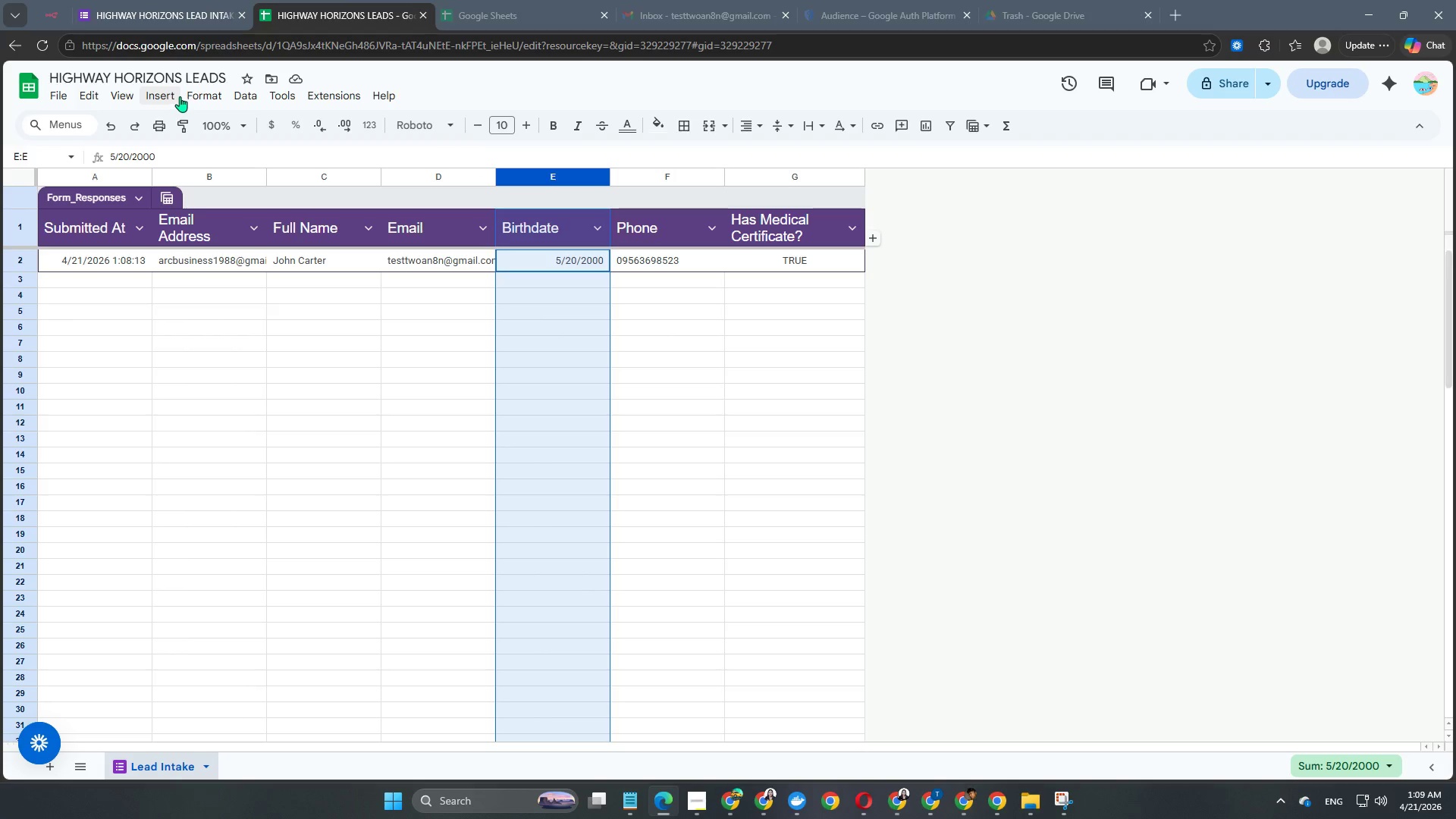 
left_click([202, 100])
 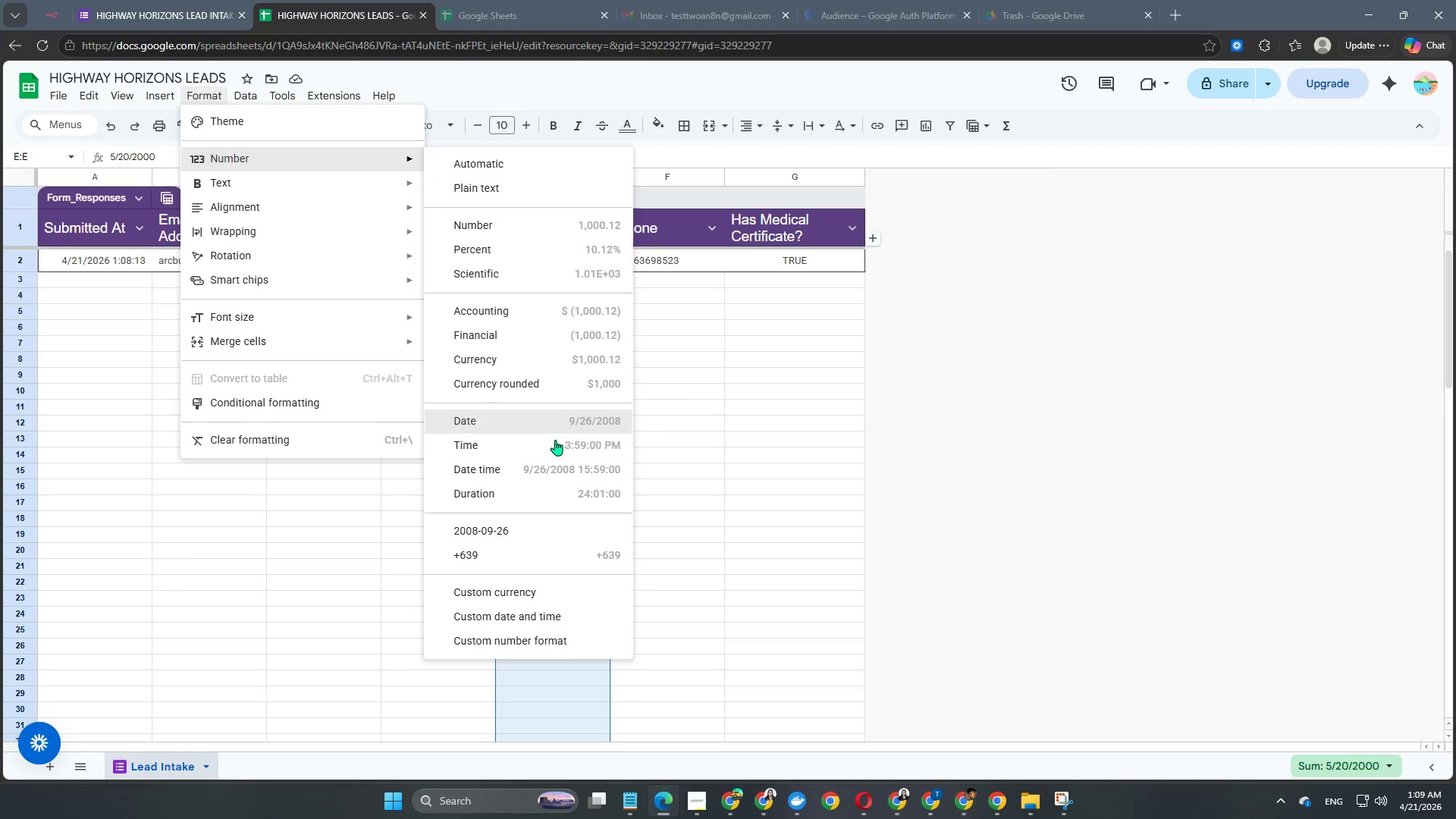 
wait(8.94)
 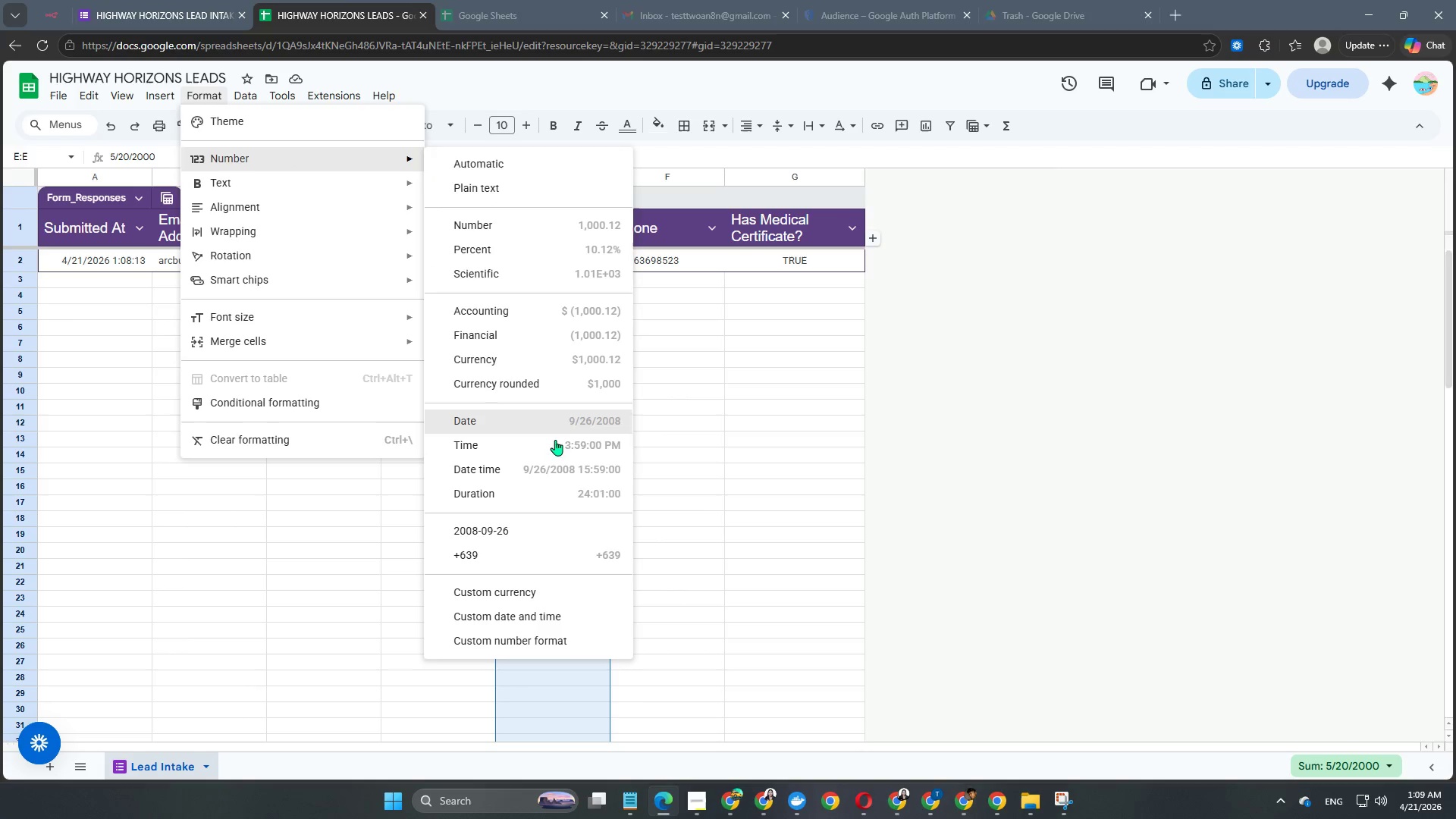 
left_click([532, 536])
 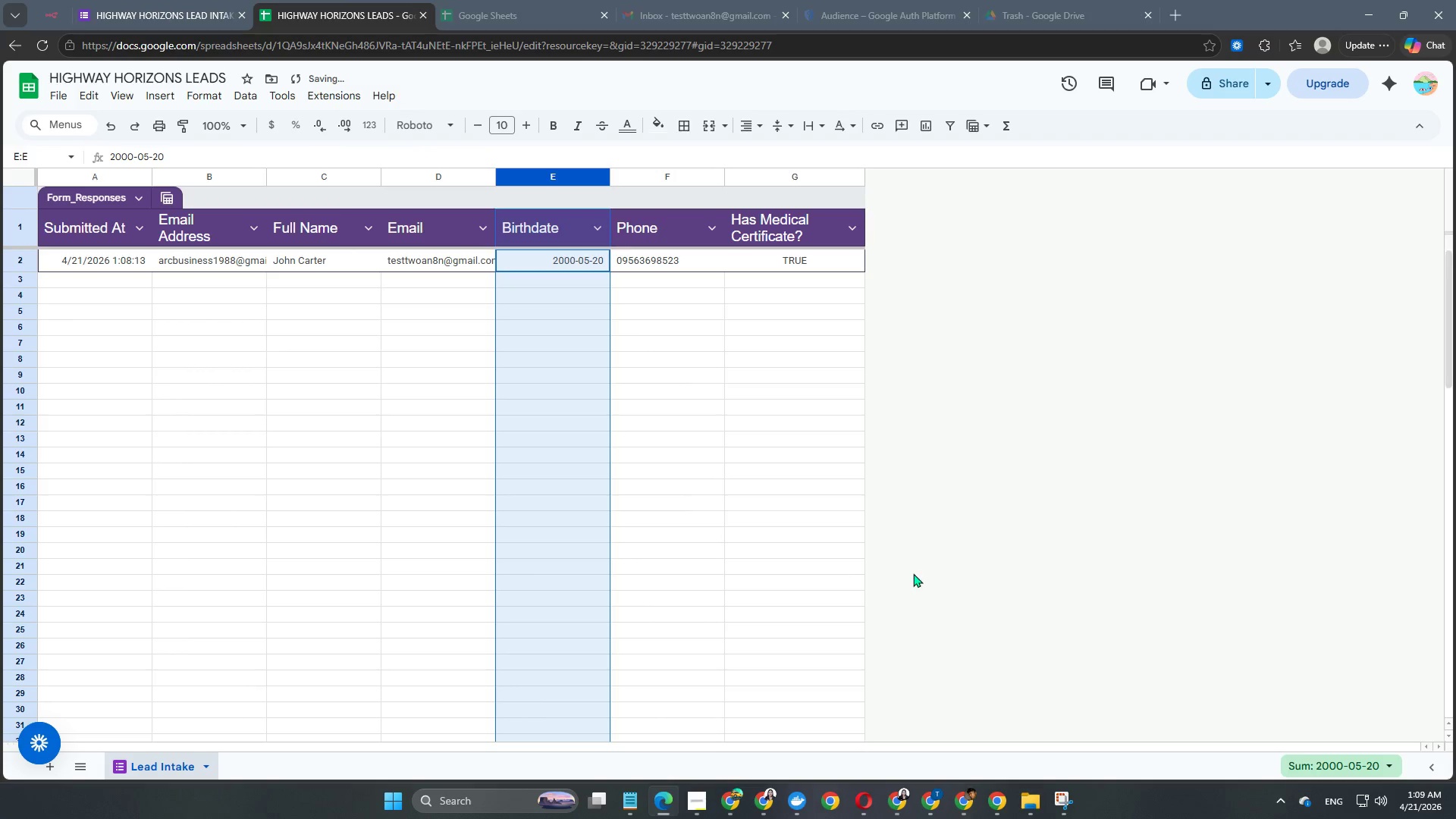 
left_click([943, 566])
 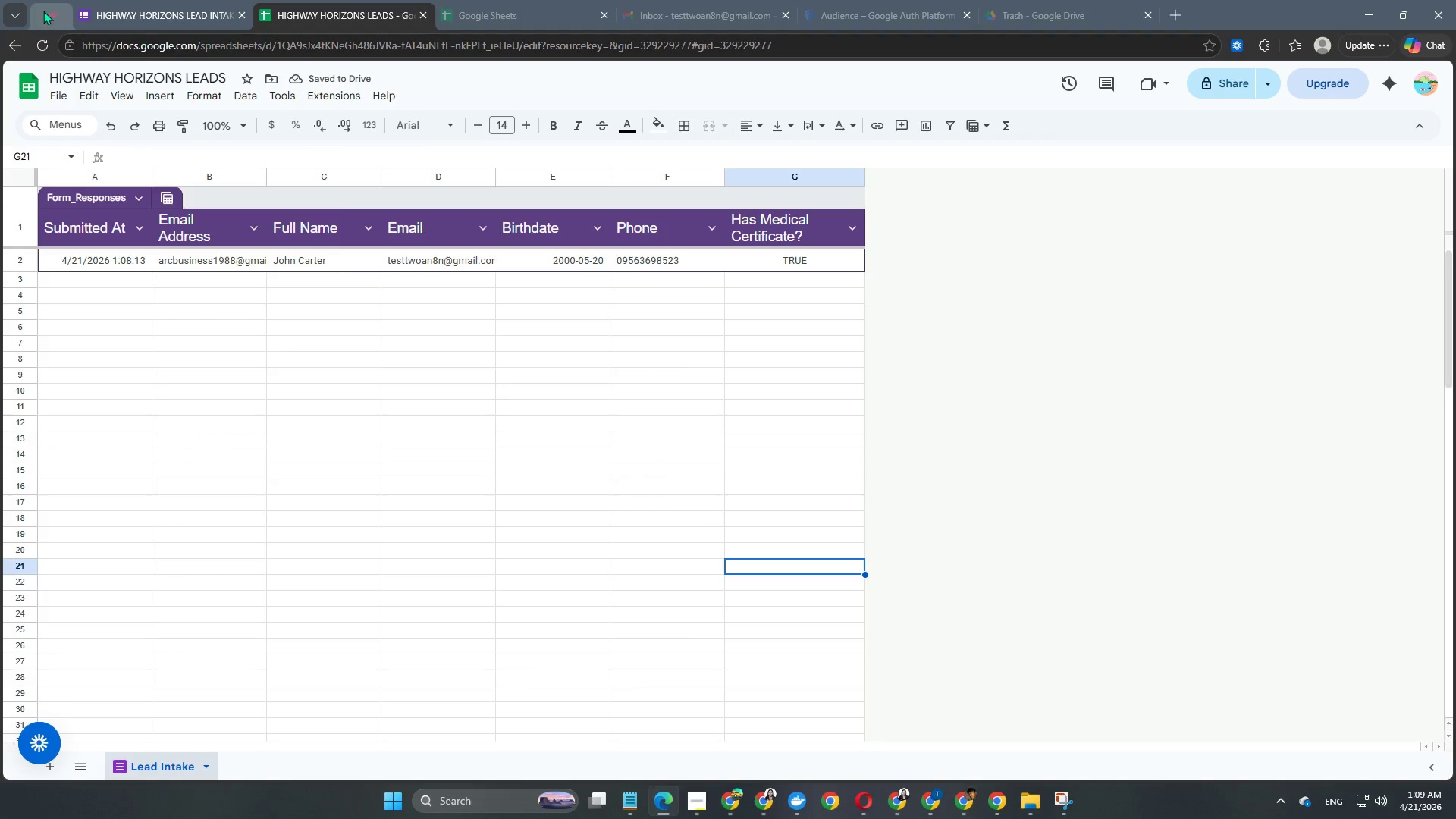 
left_click([43, 11])
 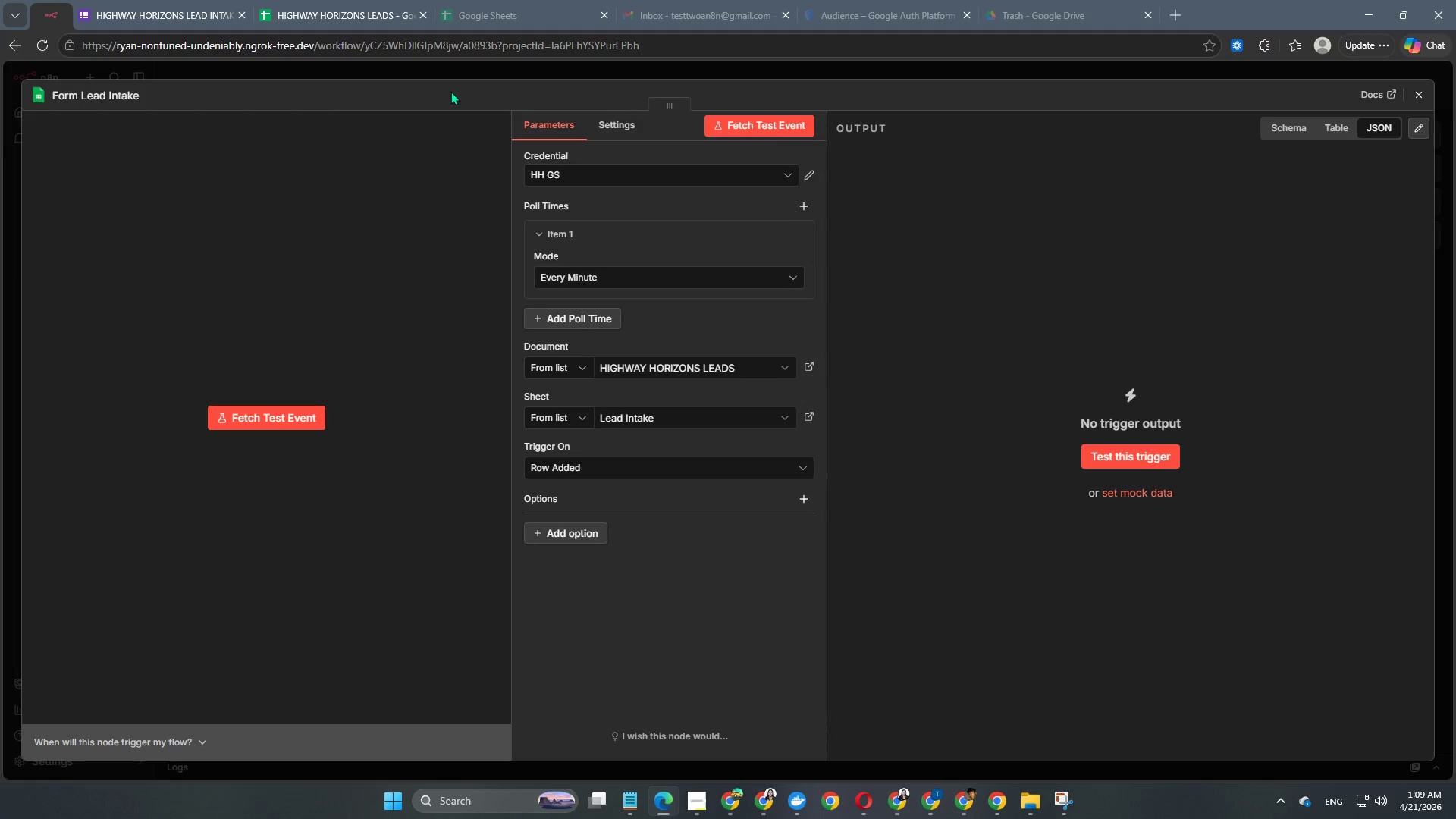 
left_click([479, 78])
 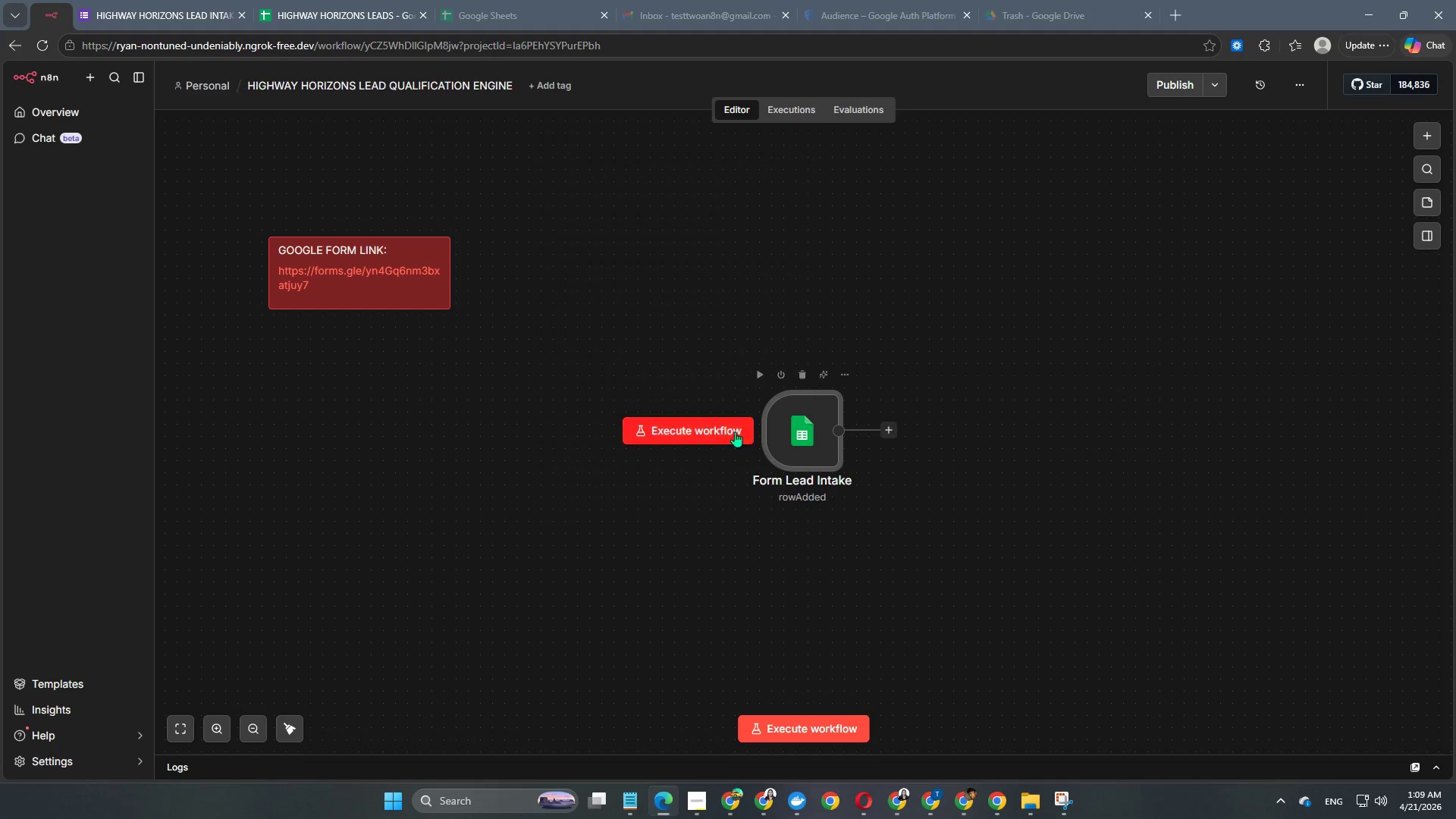 
left_click([724, 432])
 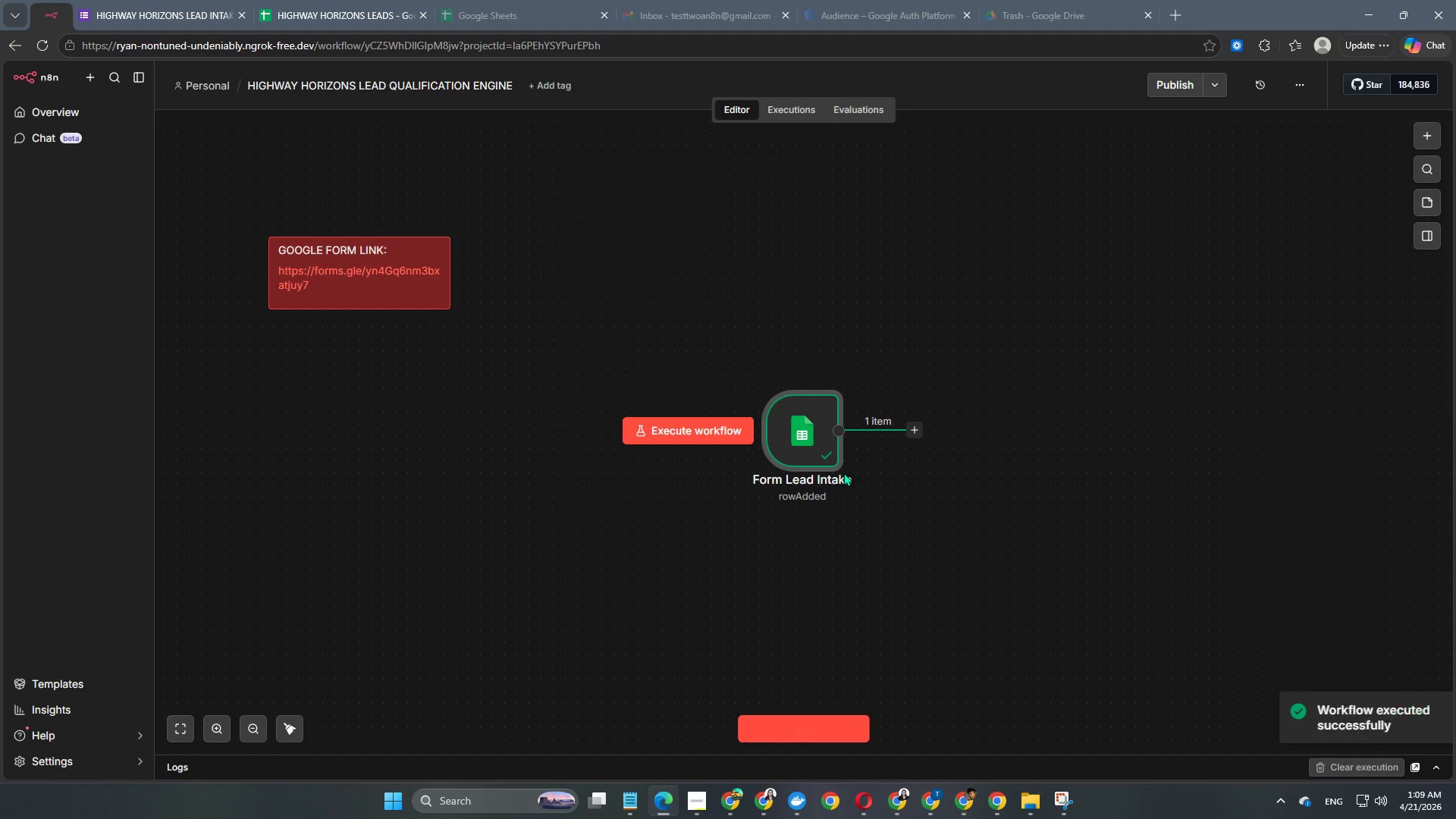 
double_click([801, 437])
 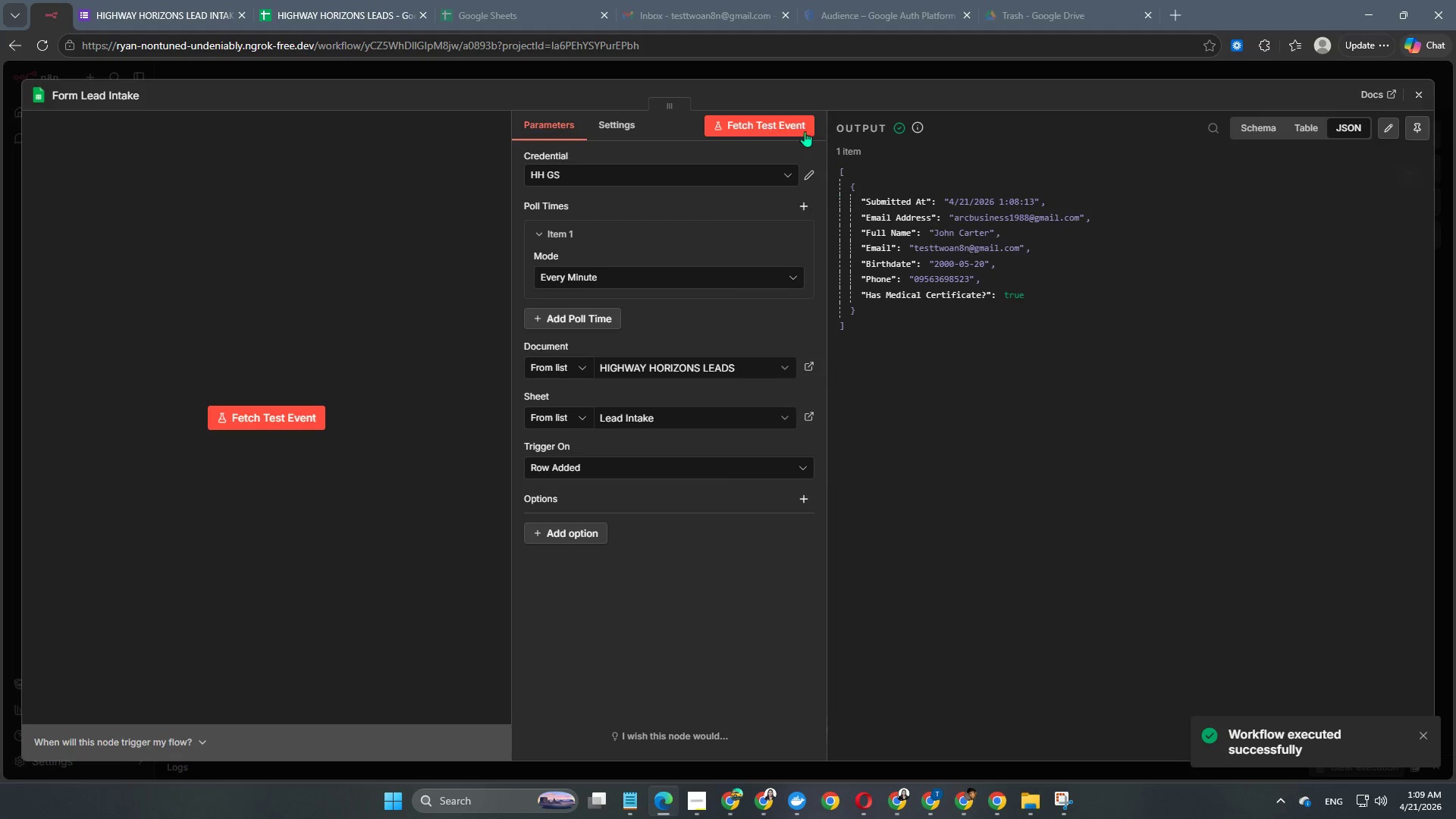 
left_click([800, 67])
 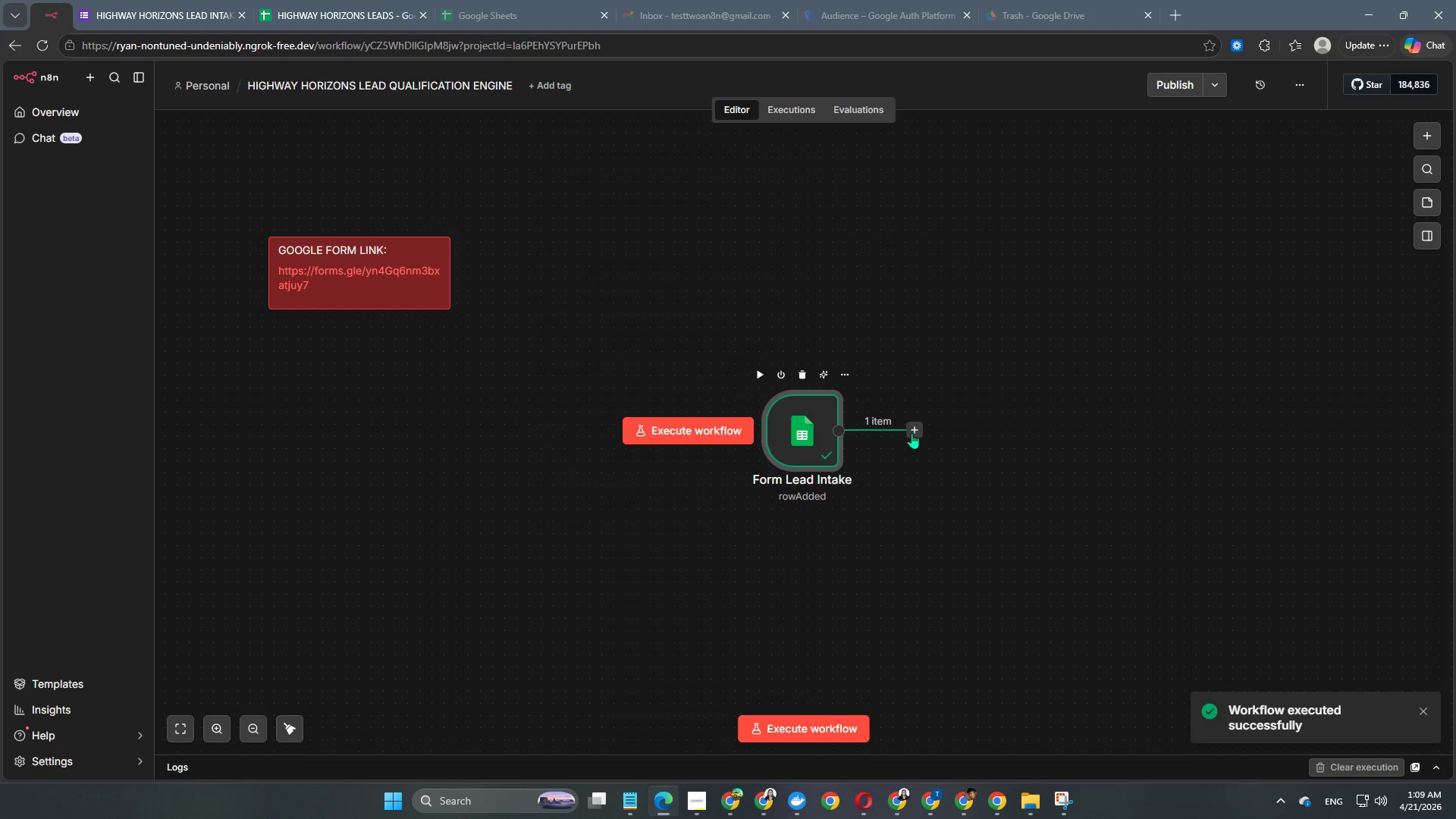 
left_click([918, 433])
 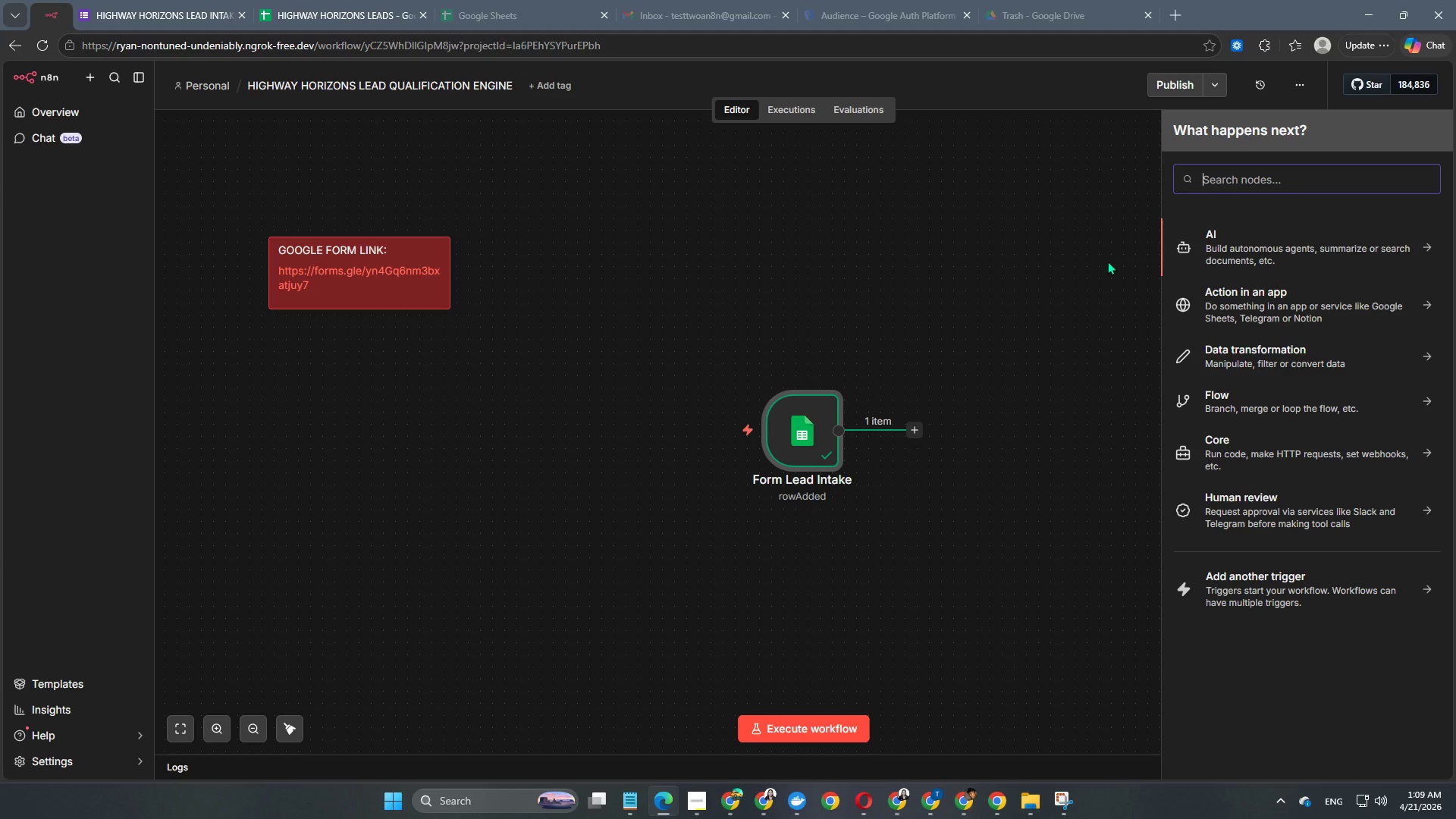 
type(edit )
 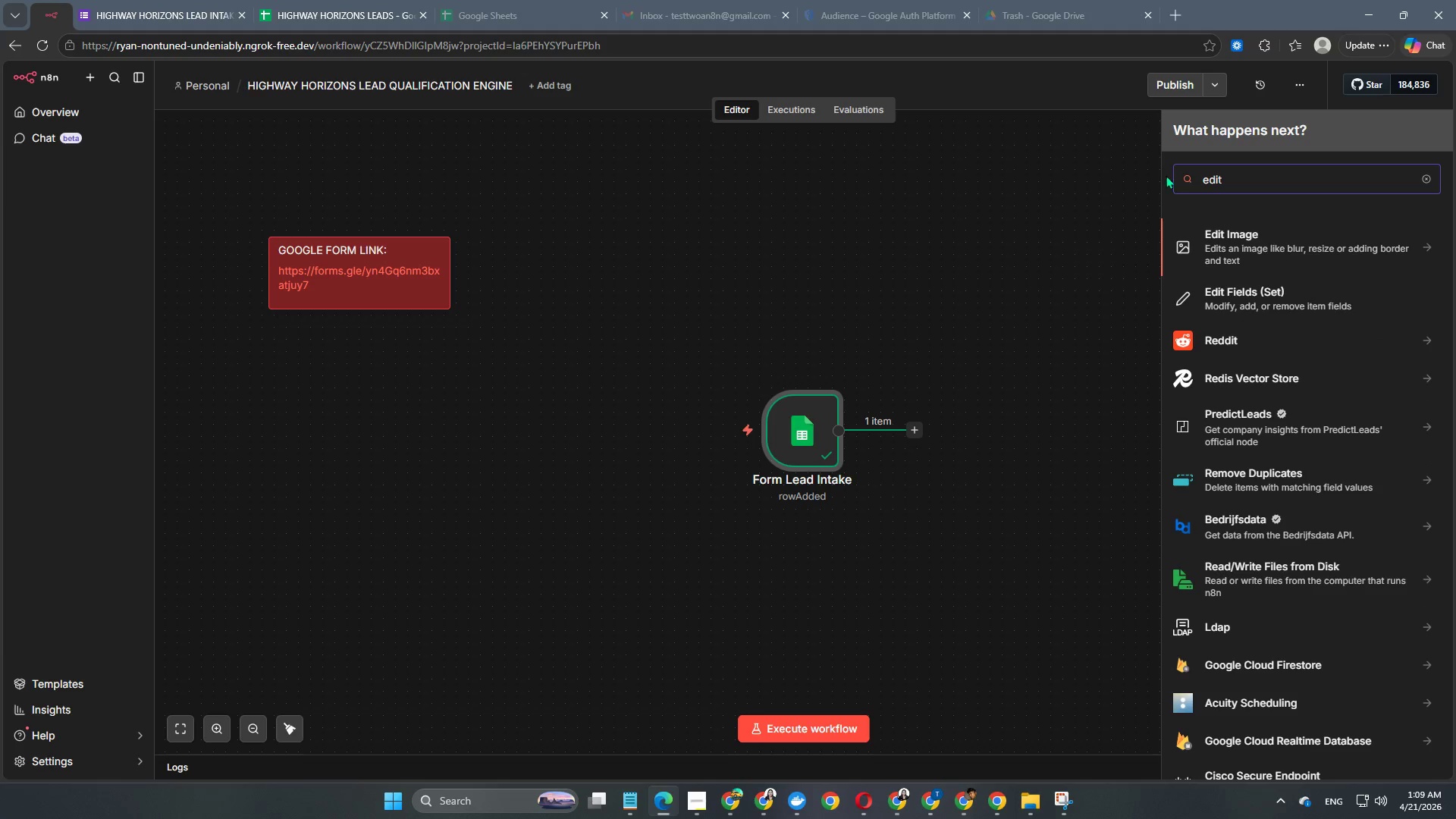 
left_click([1288, 301])
 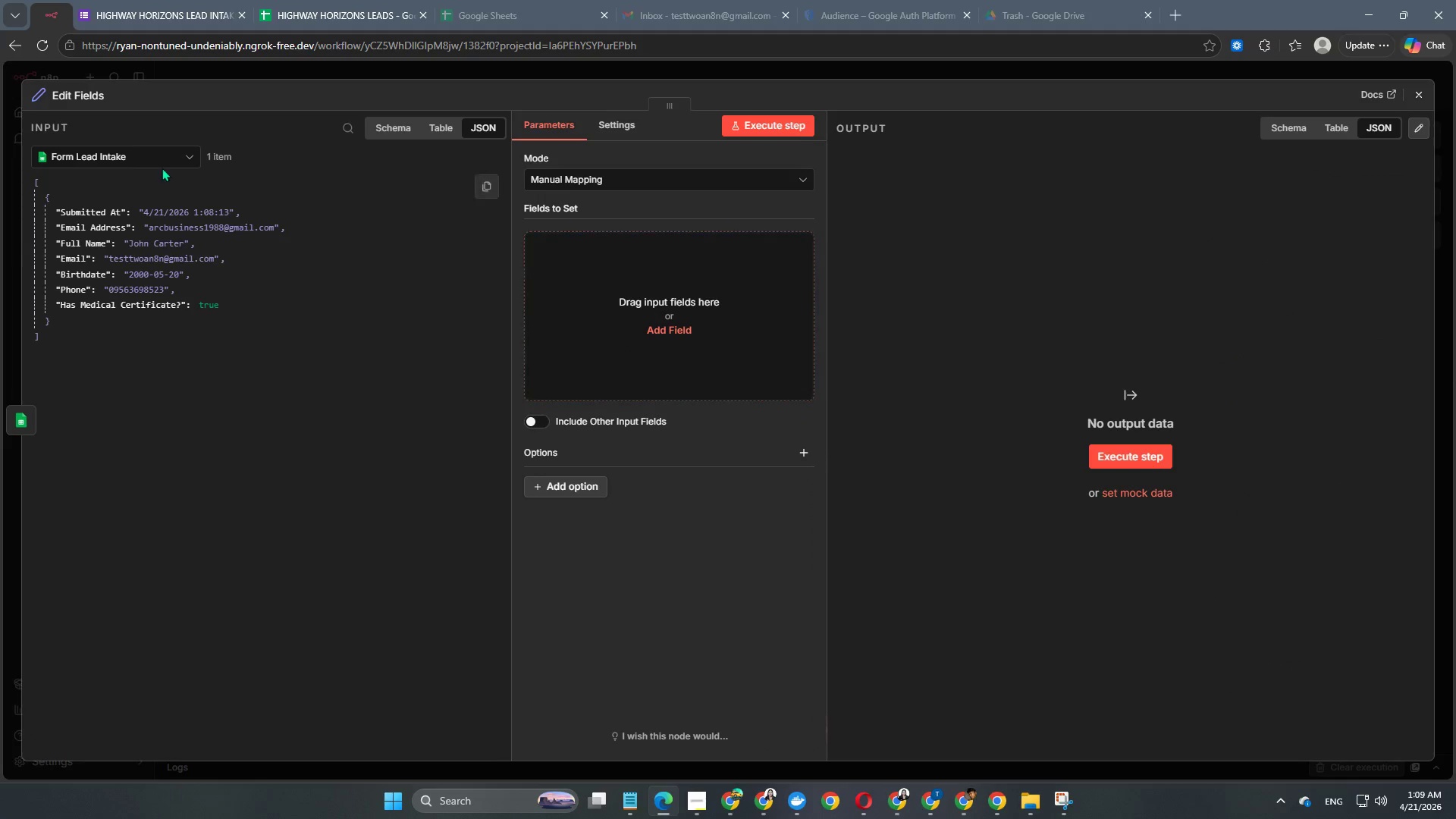 
left_click([95, 101])
 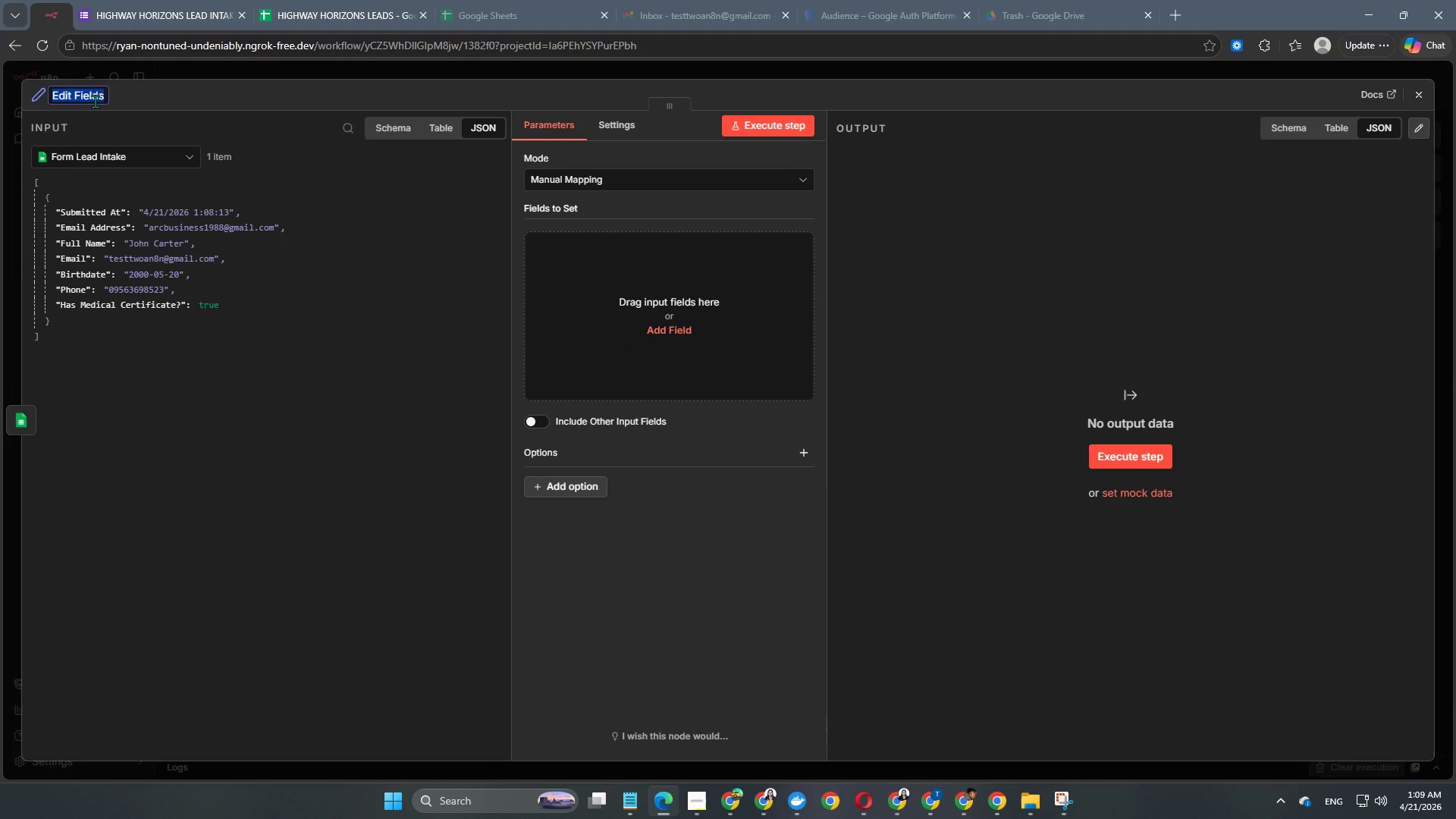 
type(Data Standardia)
key(Backspace)
type(zation)
 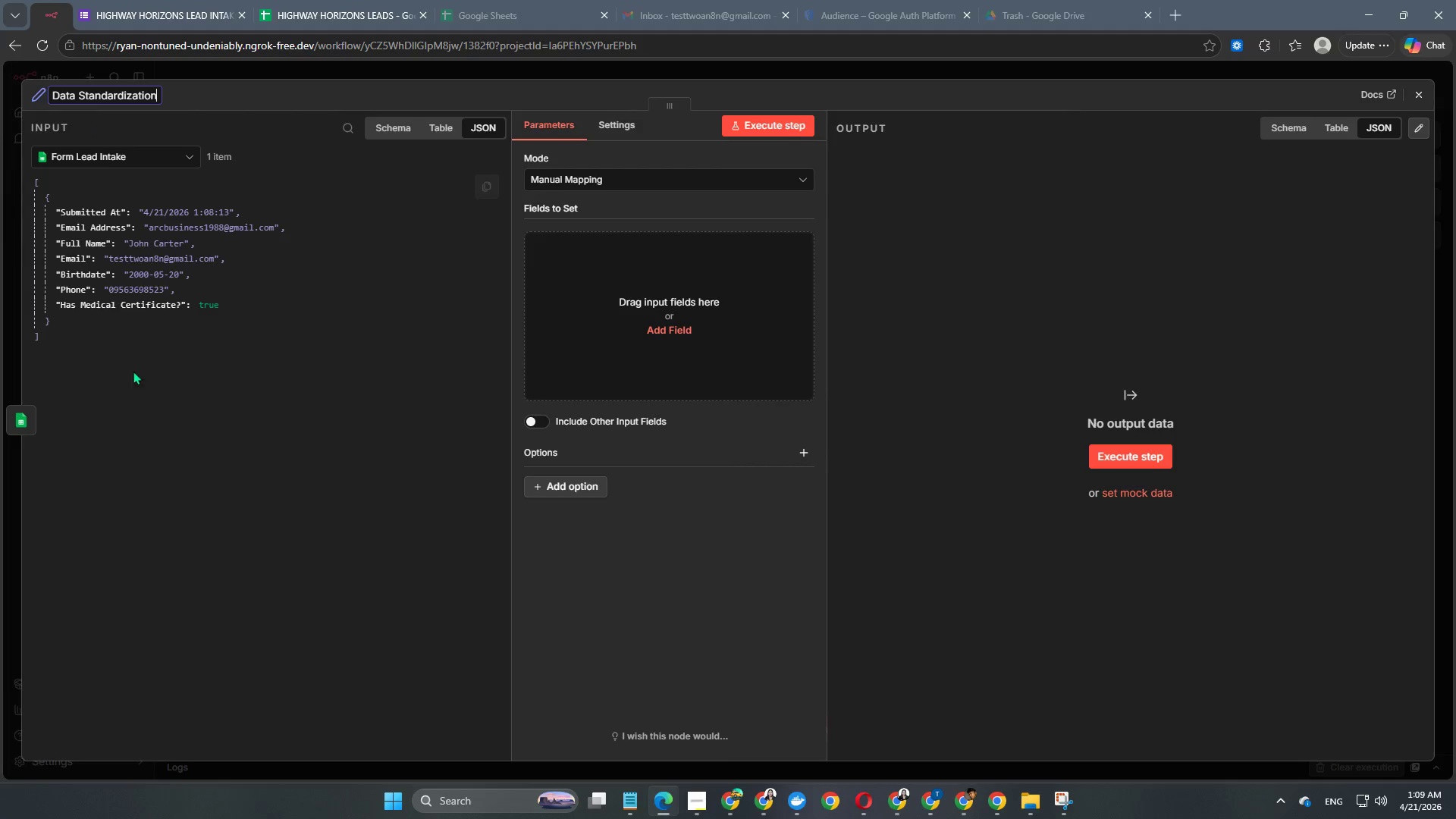 
left_click([184, 507])
 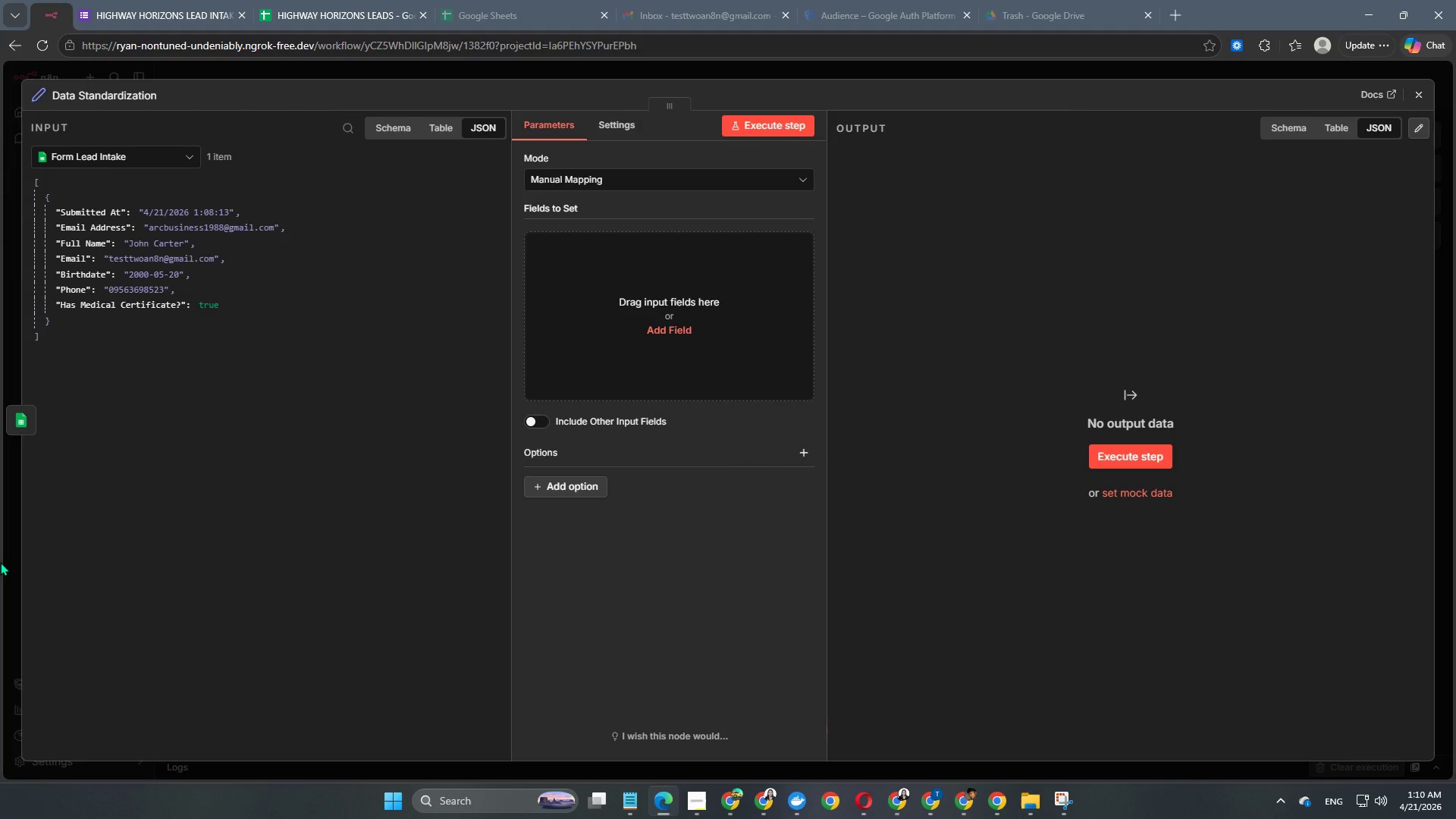 
wait(14.19)
 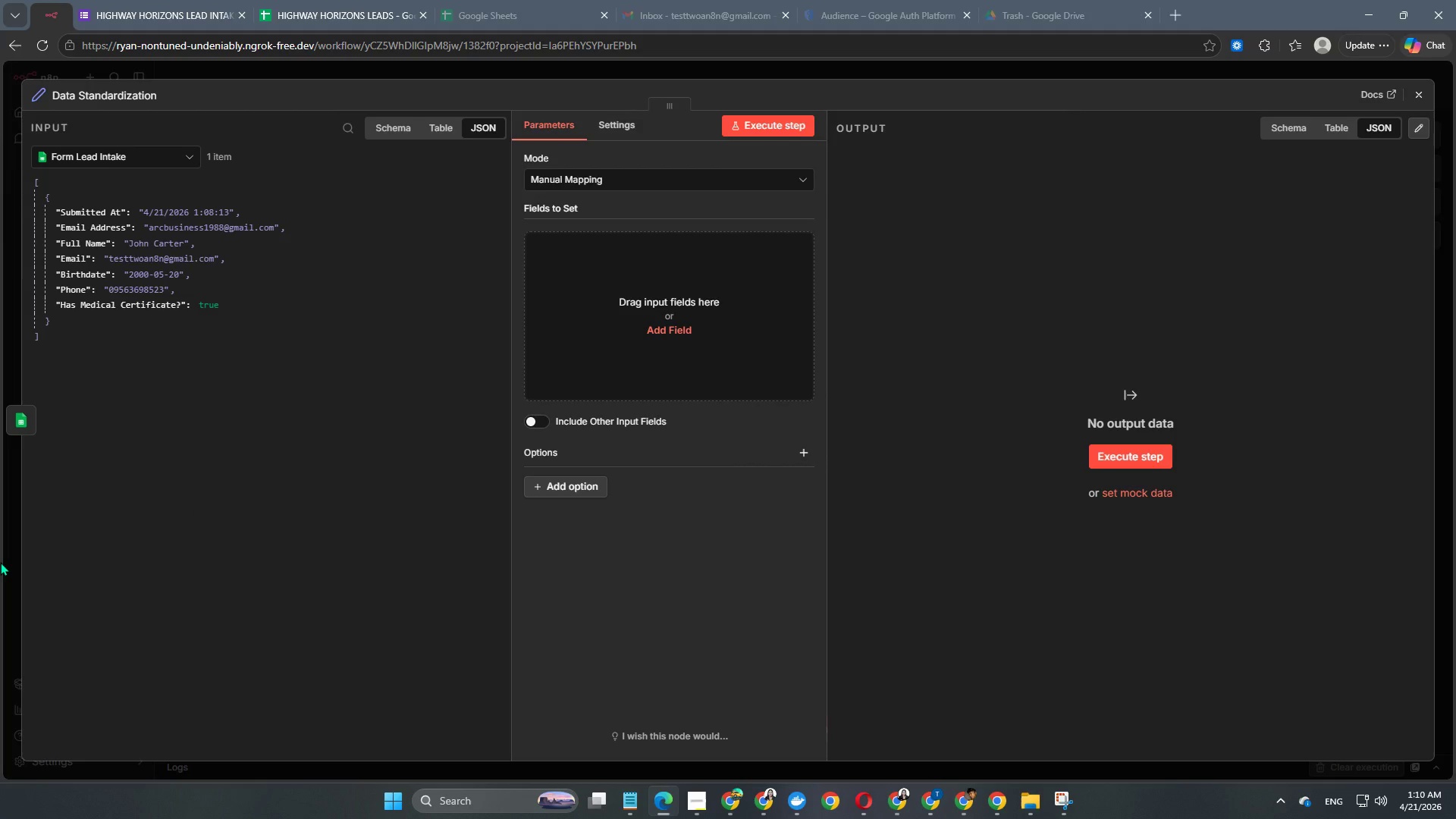 
left_click([695, 303])
 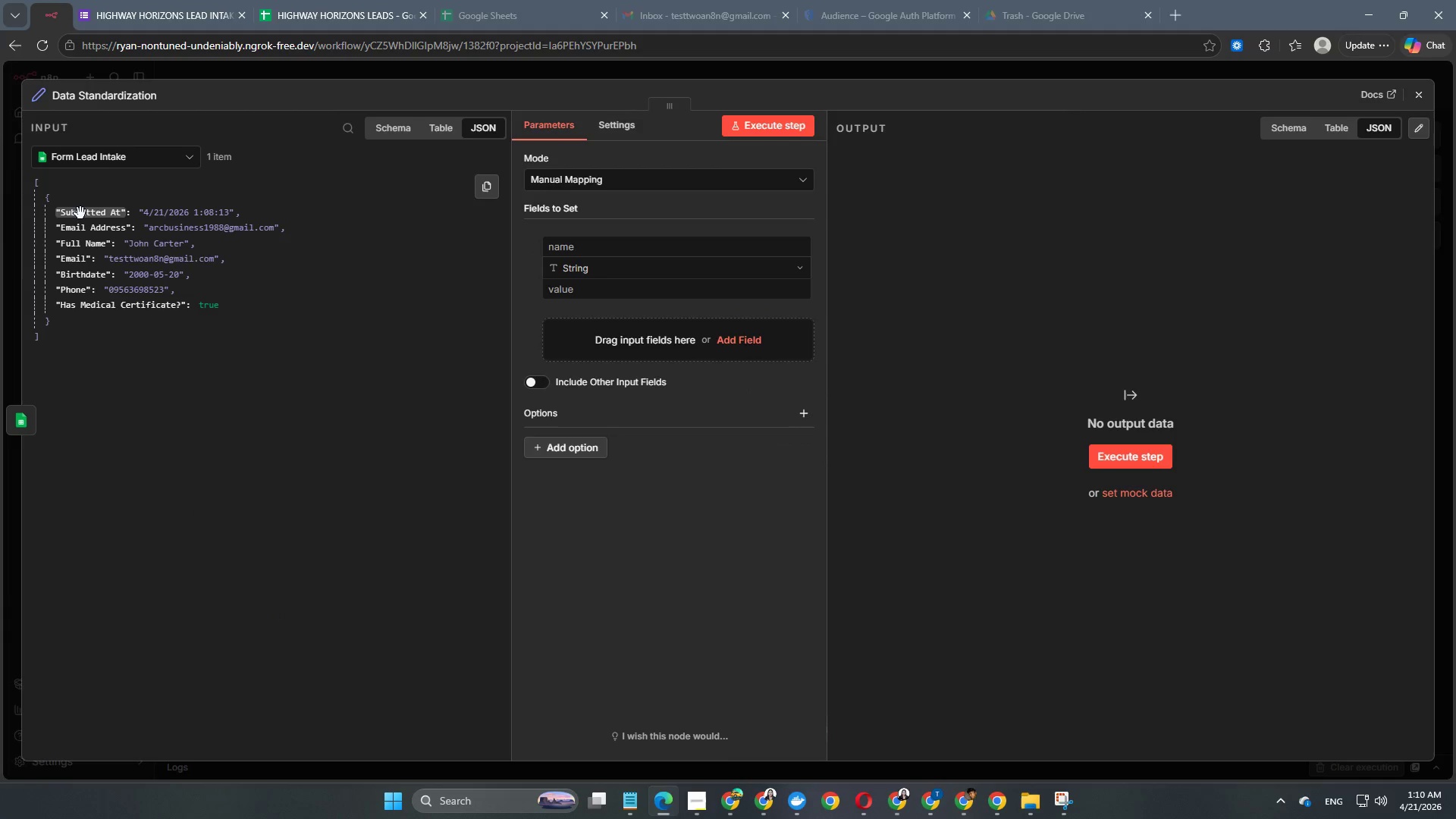 
left_click_drag(start_coordinate=[80, 243], to_coordinate=[609, 295])
 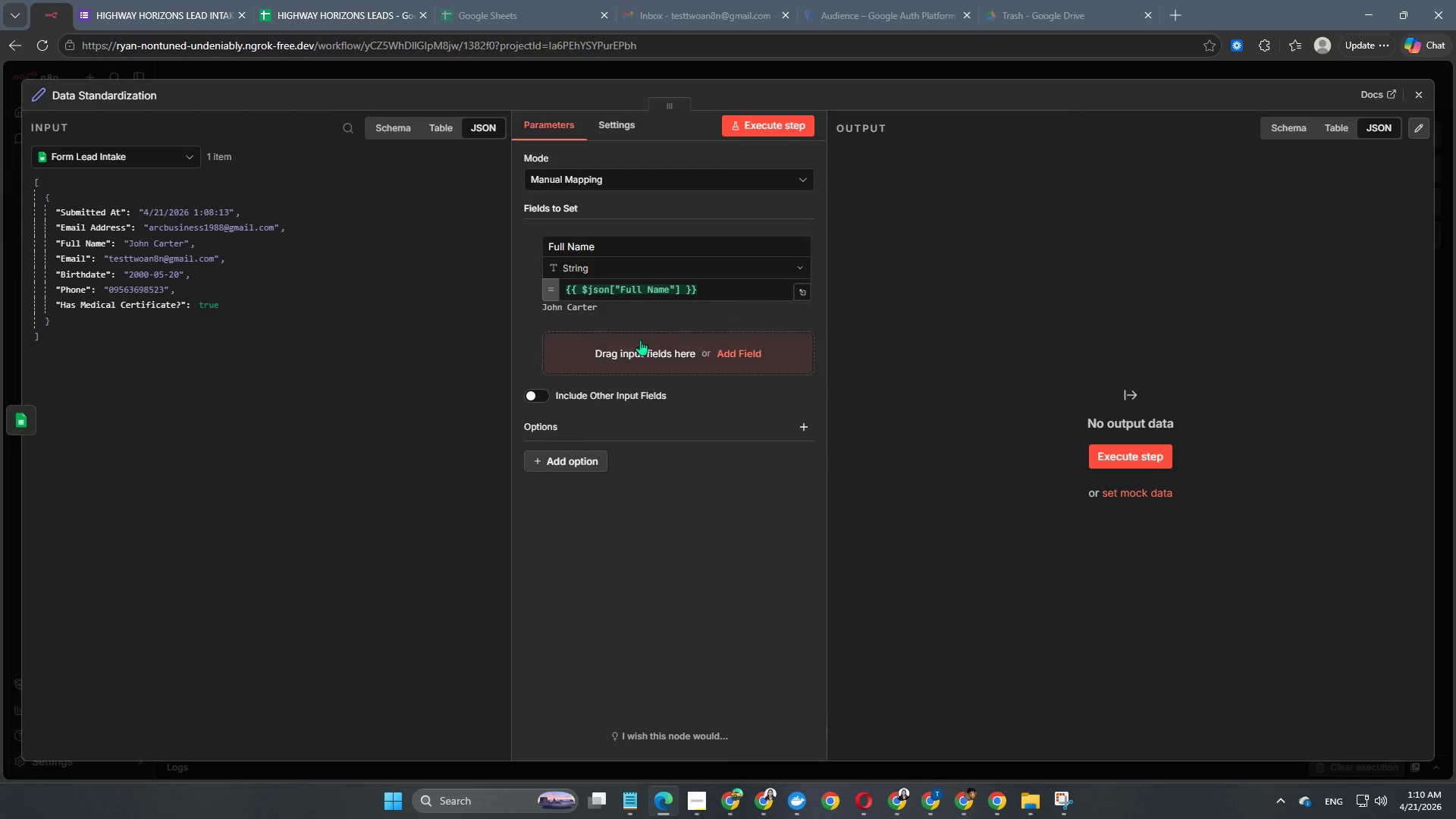 
left_click([639, 353])
 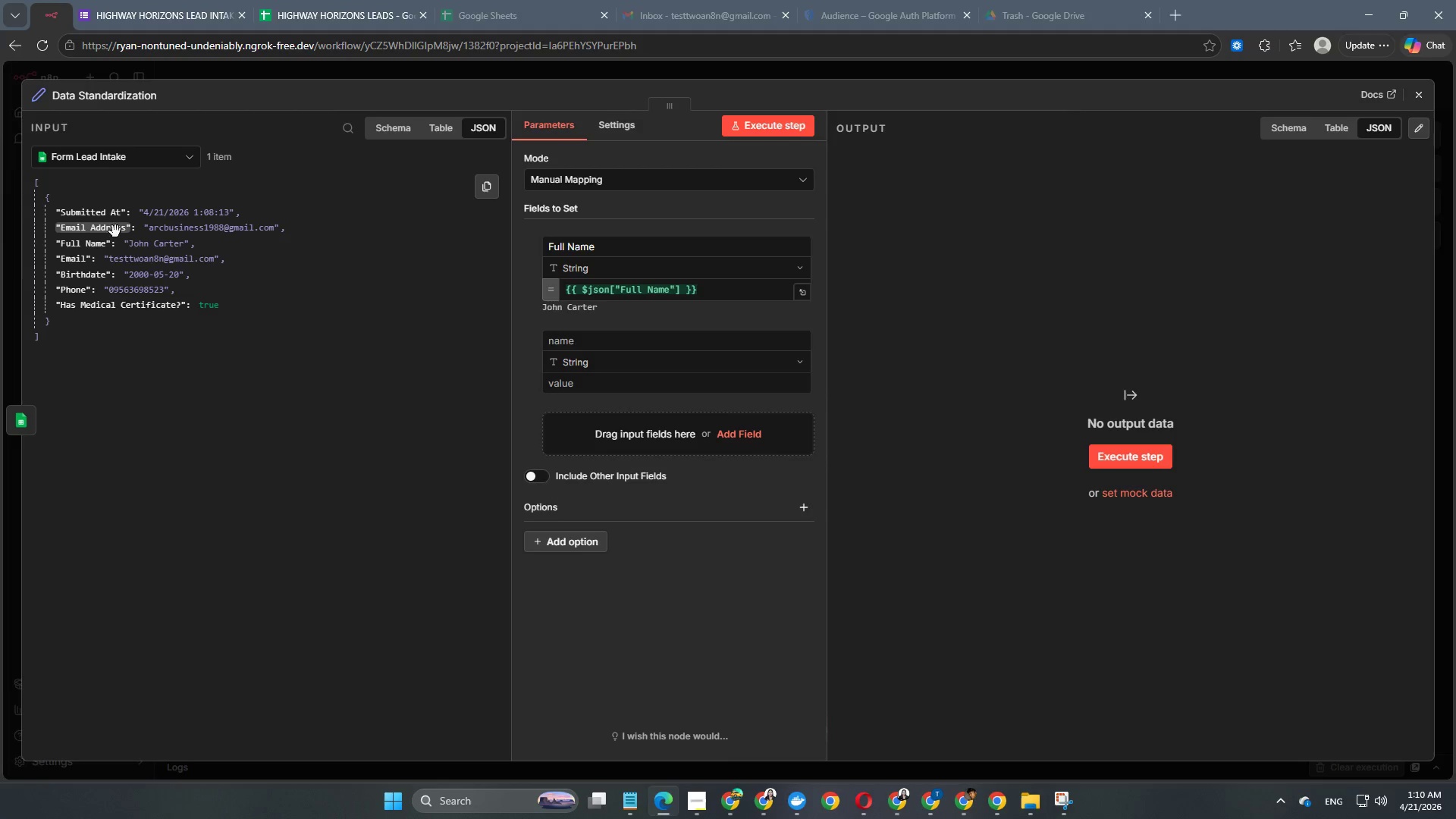 
left_click_drag(start_coordinate=[113, 231], to_coordinate=[591, 387])
 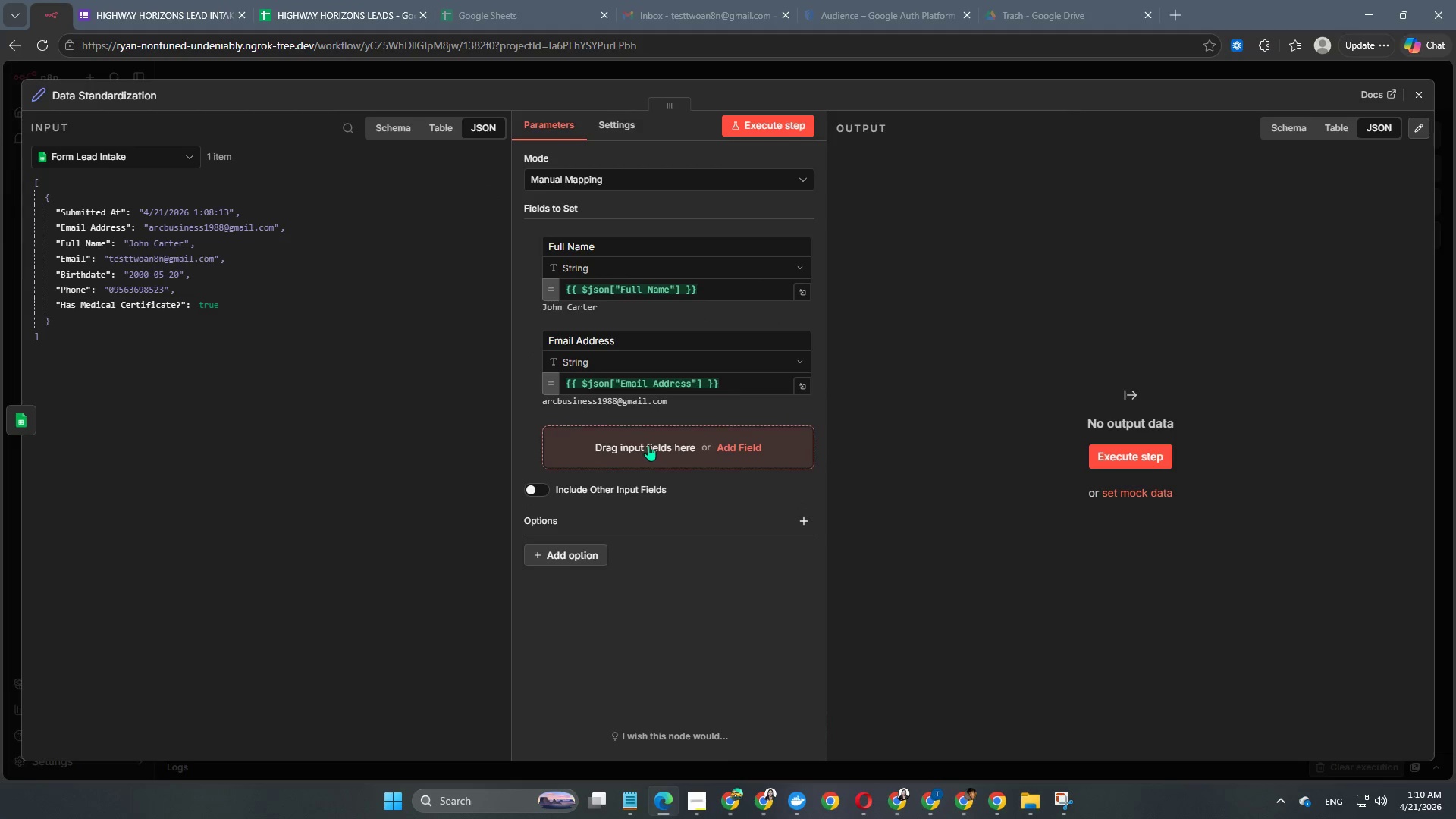 
left_click([646, 457])
 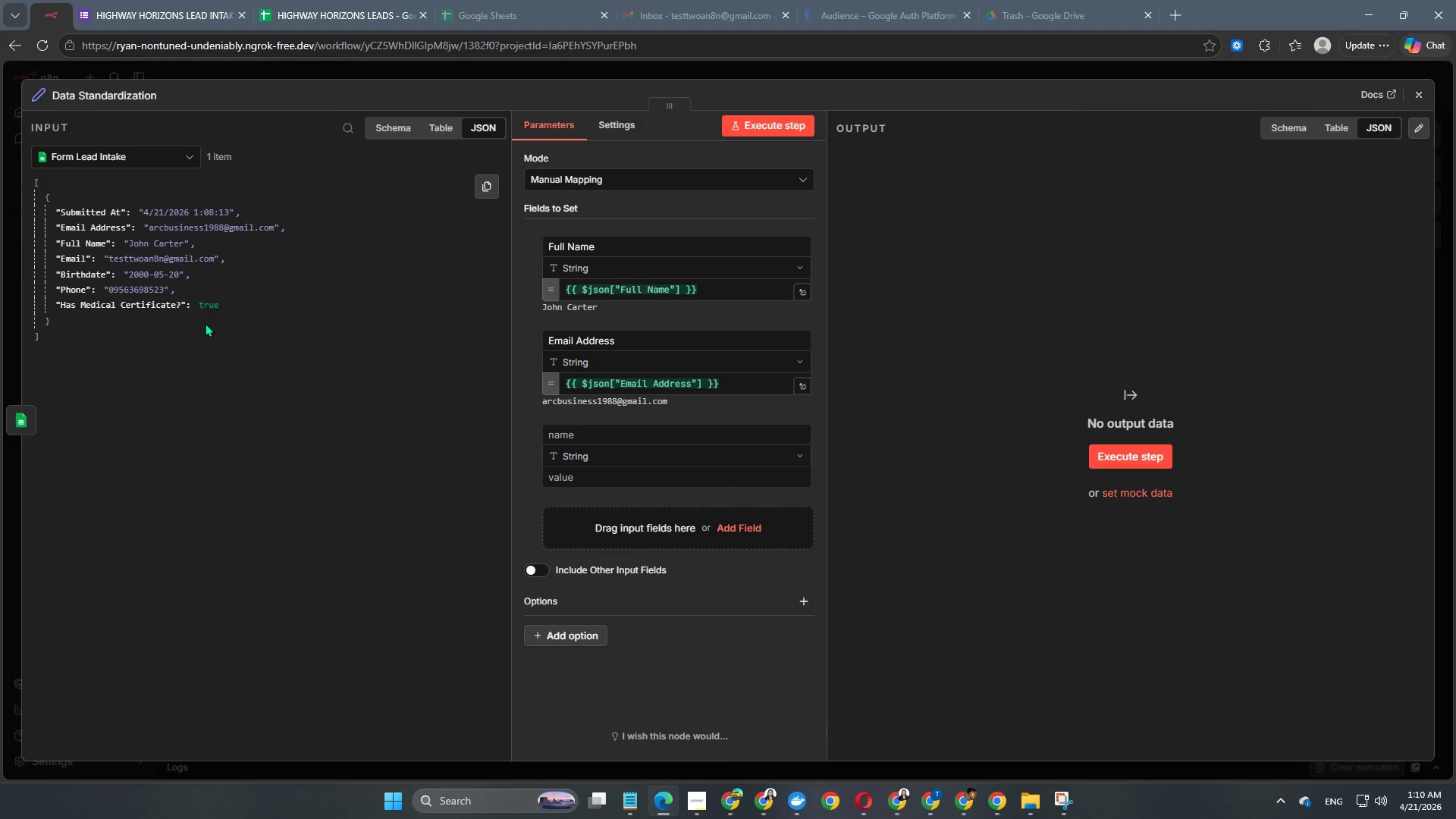 
wait(8.83)
 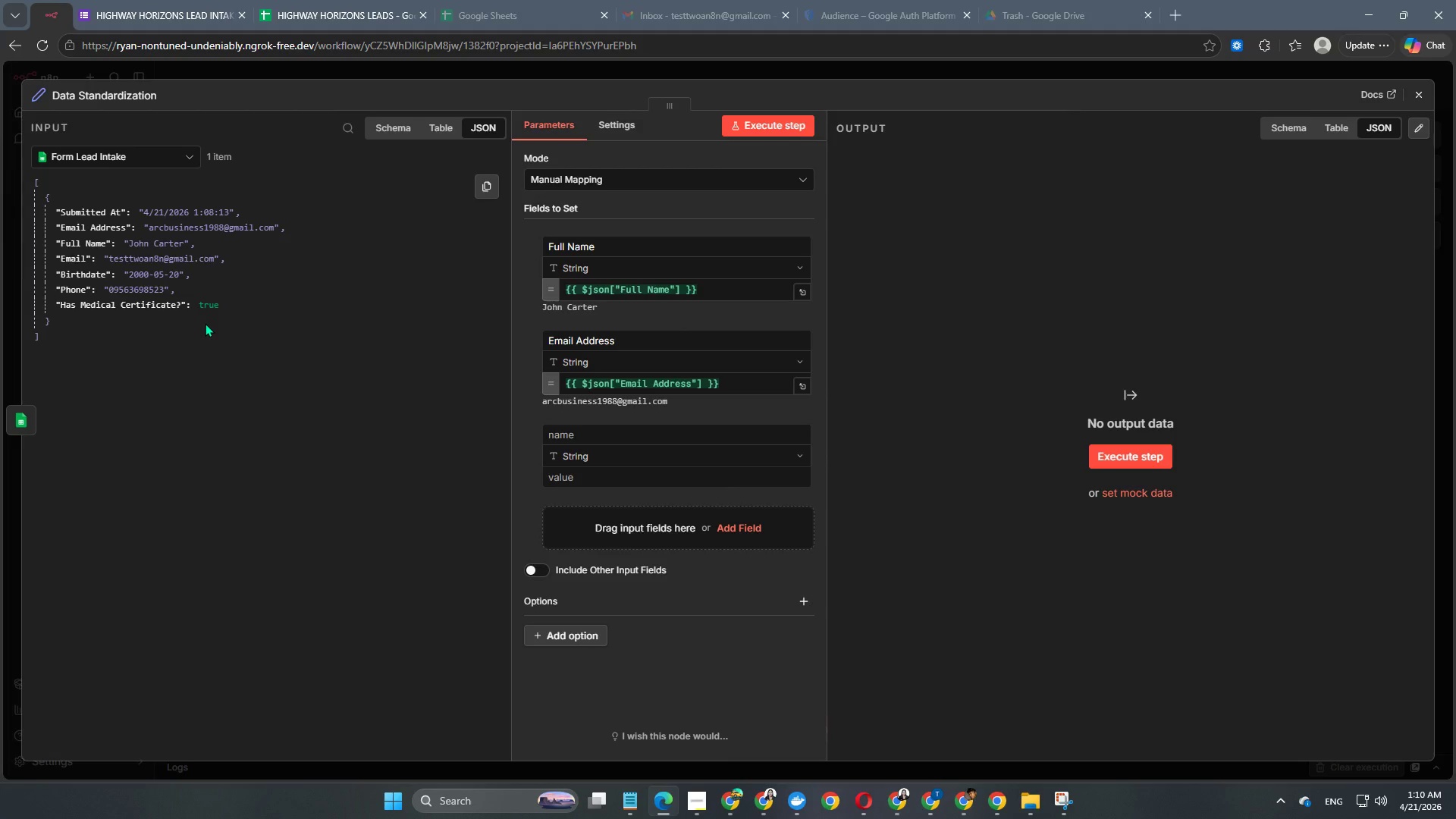 
left_click_drag(start_coordinate=[734, 381], to_coordinate=[533, 373])
 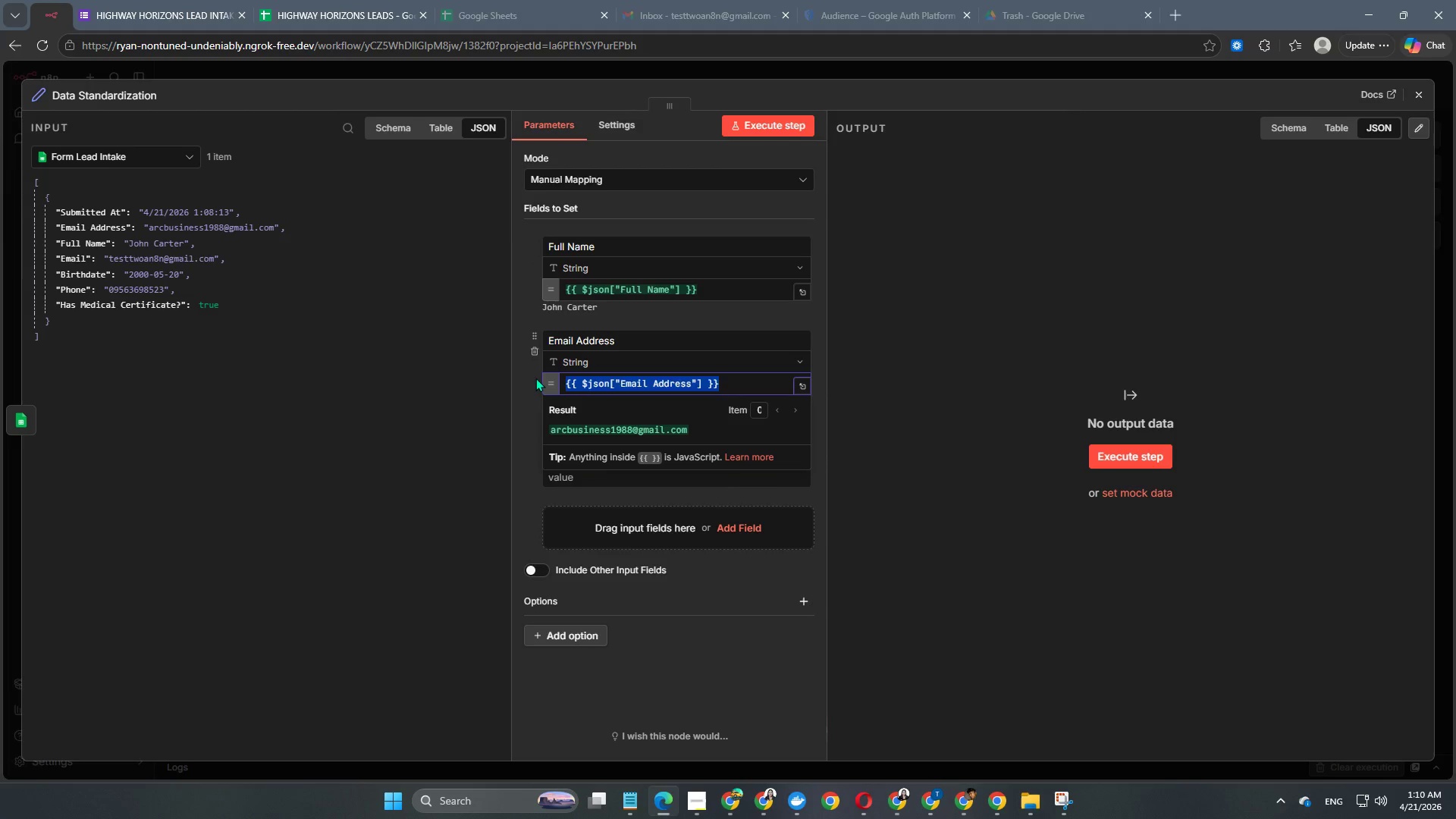 
key(Backspace)
 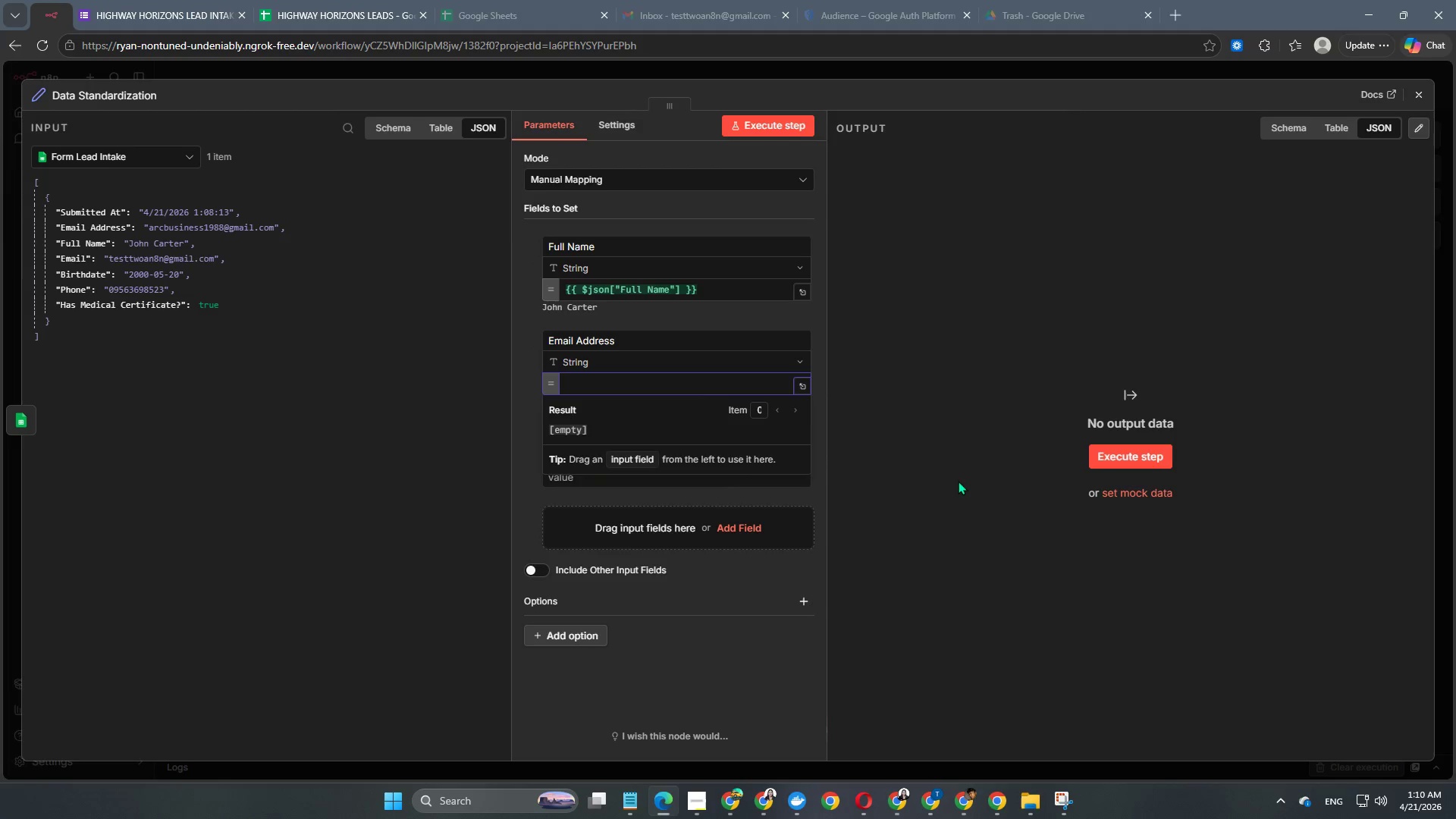 
left_click([957, 482])
 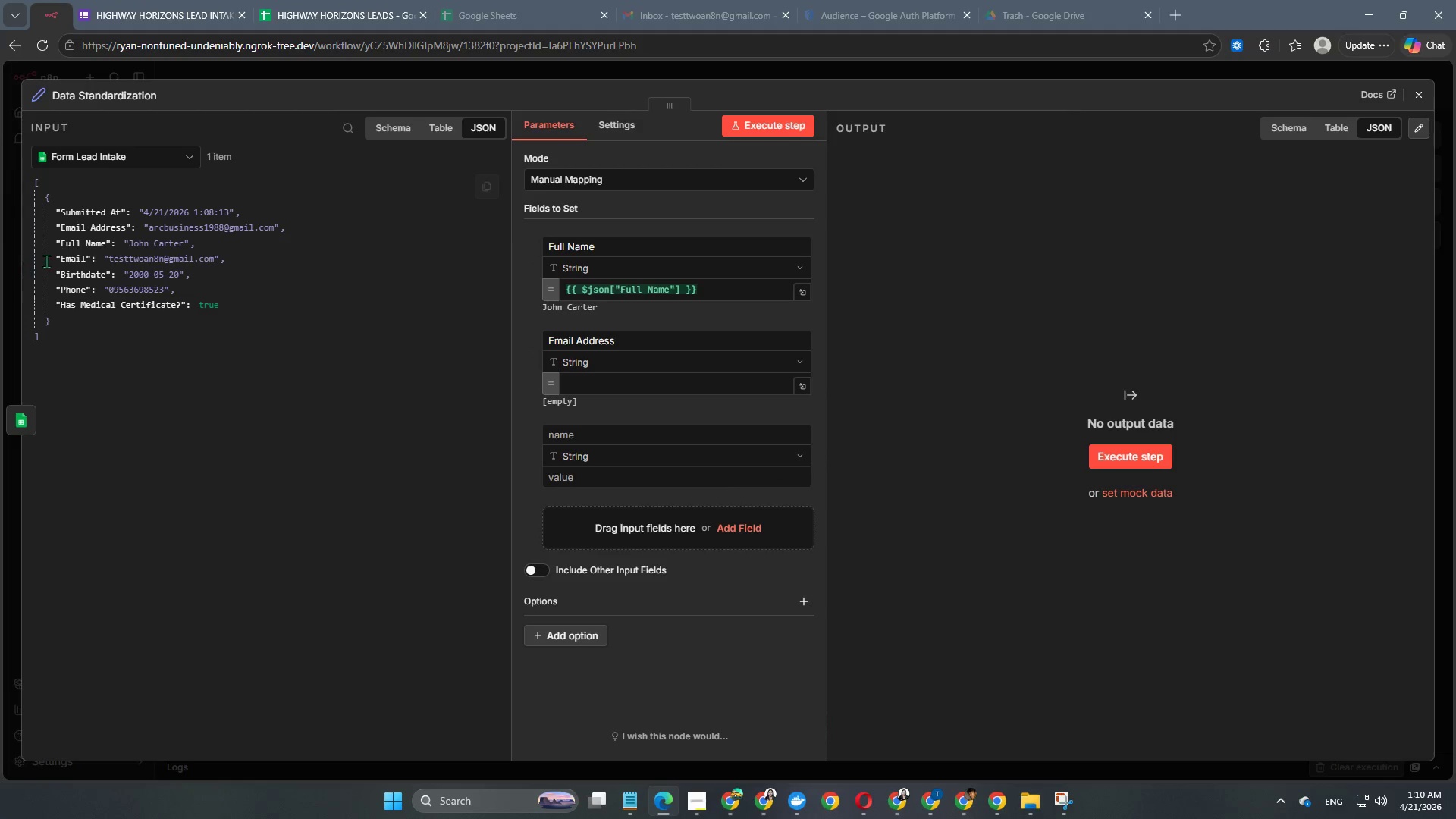 
left_click_drag(start_coordinate=[64, 256], to_coordinate=[600, 377])
 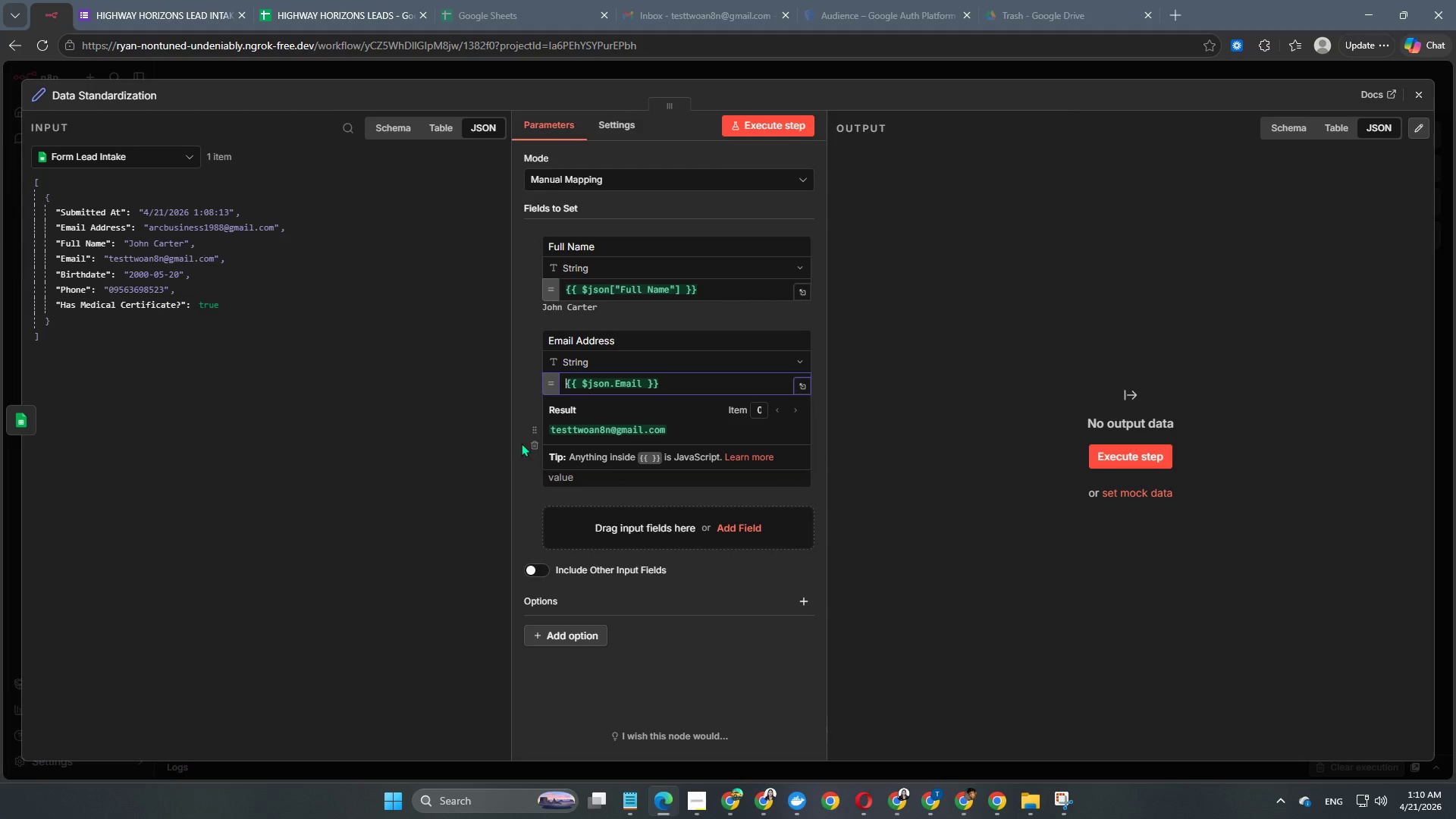 
left_click([523, 469])
 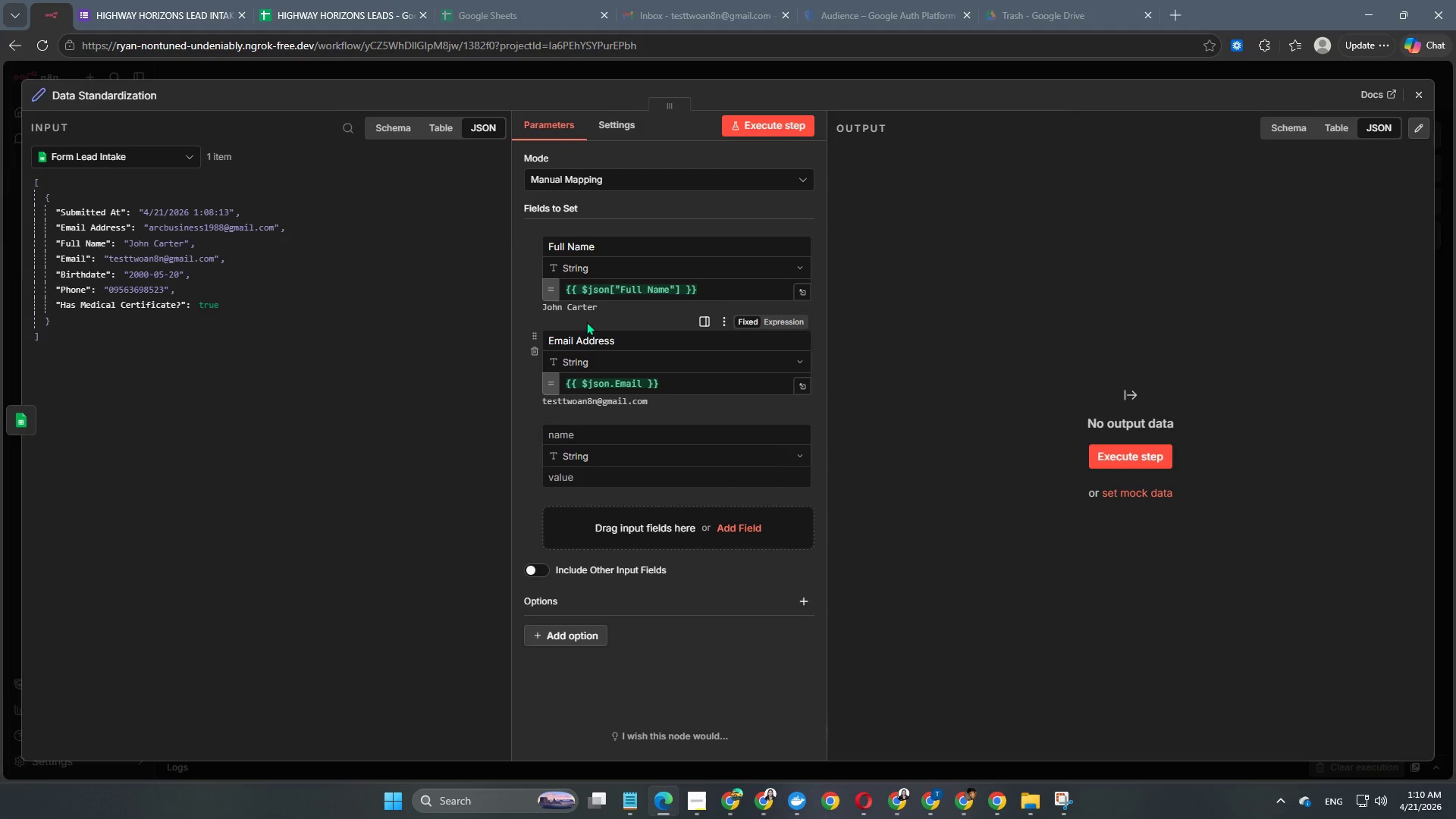 
left_click([595, 482])
 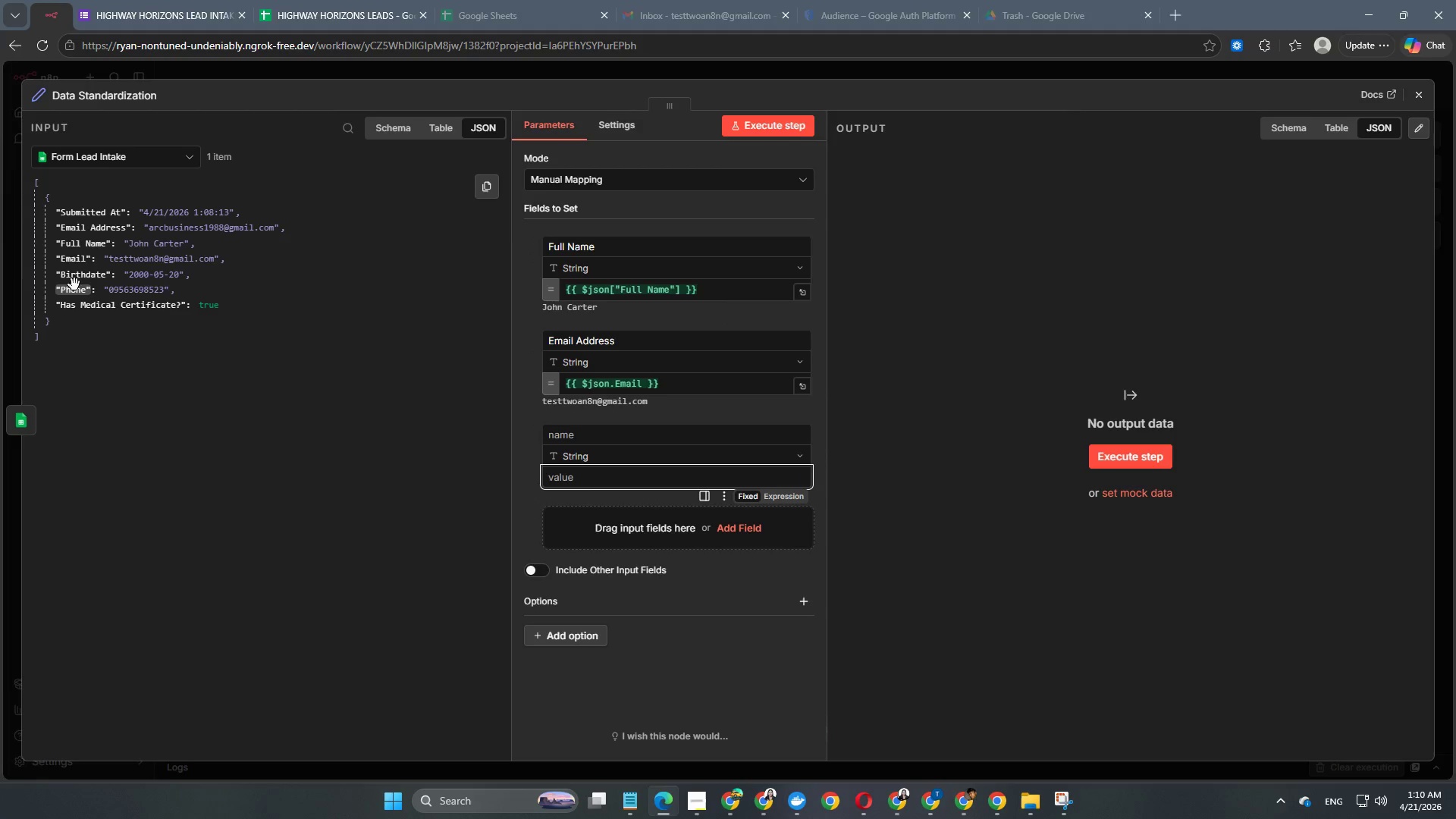 
left_click_drag(start_coordinate=[77, 278], to_coordinate=[597, 470])
 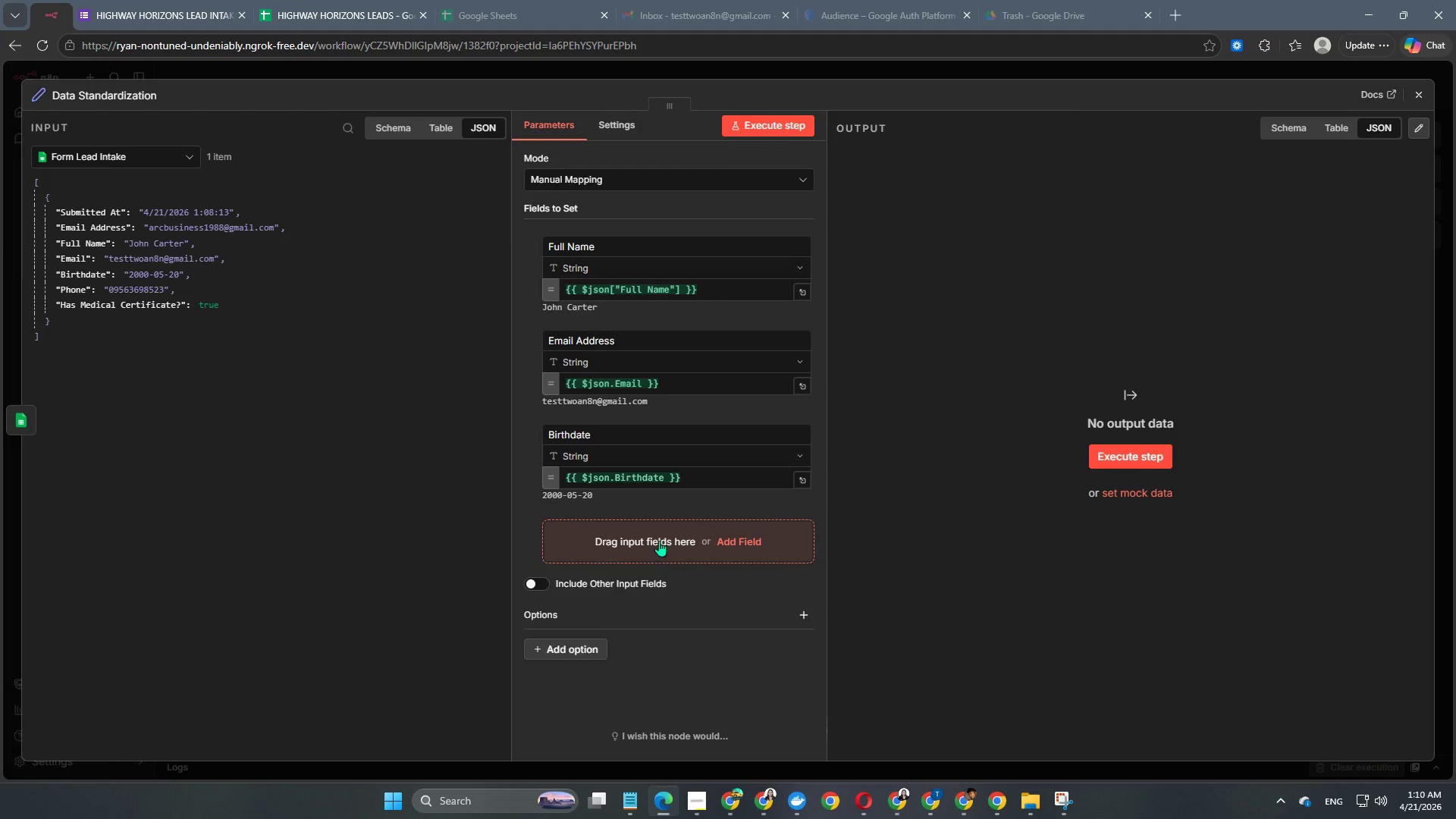 
left_click([659, 541])
 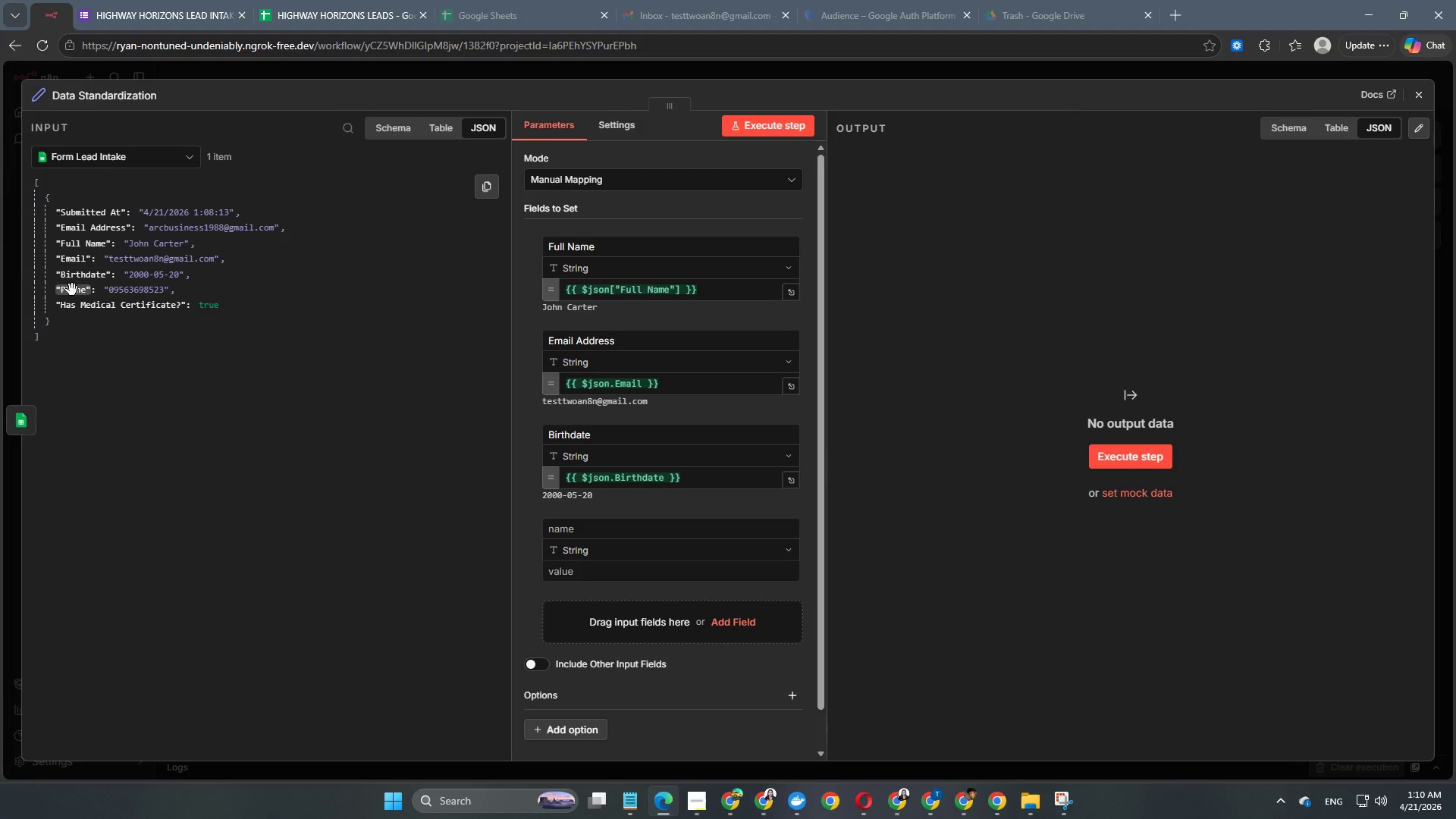 
left_click_drag(start_coordinate=[74, 294], to_coordinate=[586, 574])
 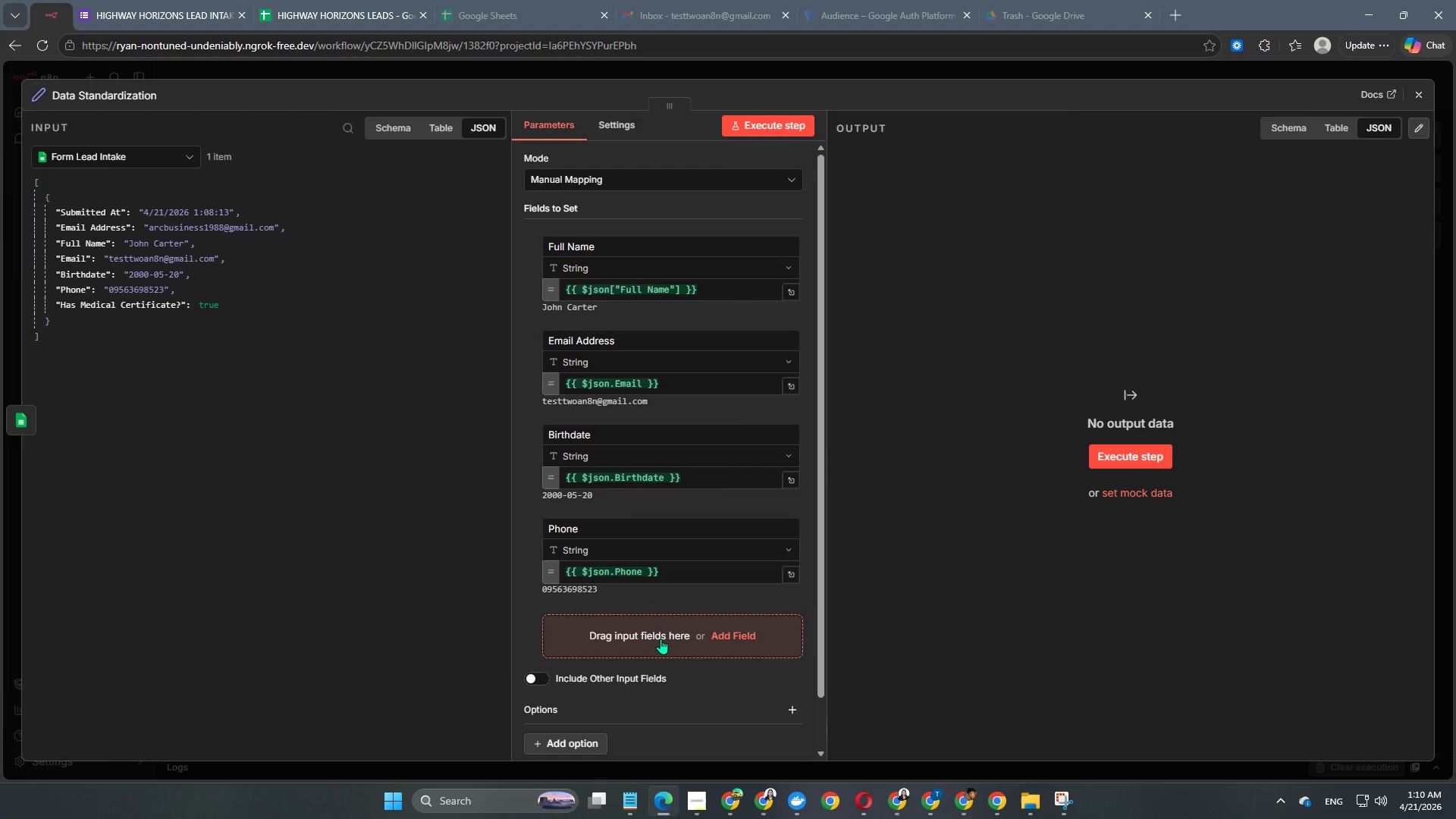 
left_click([655, 632])
 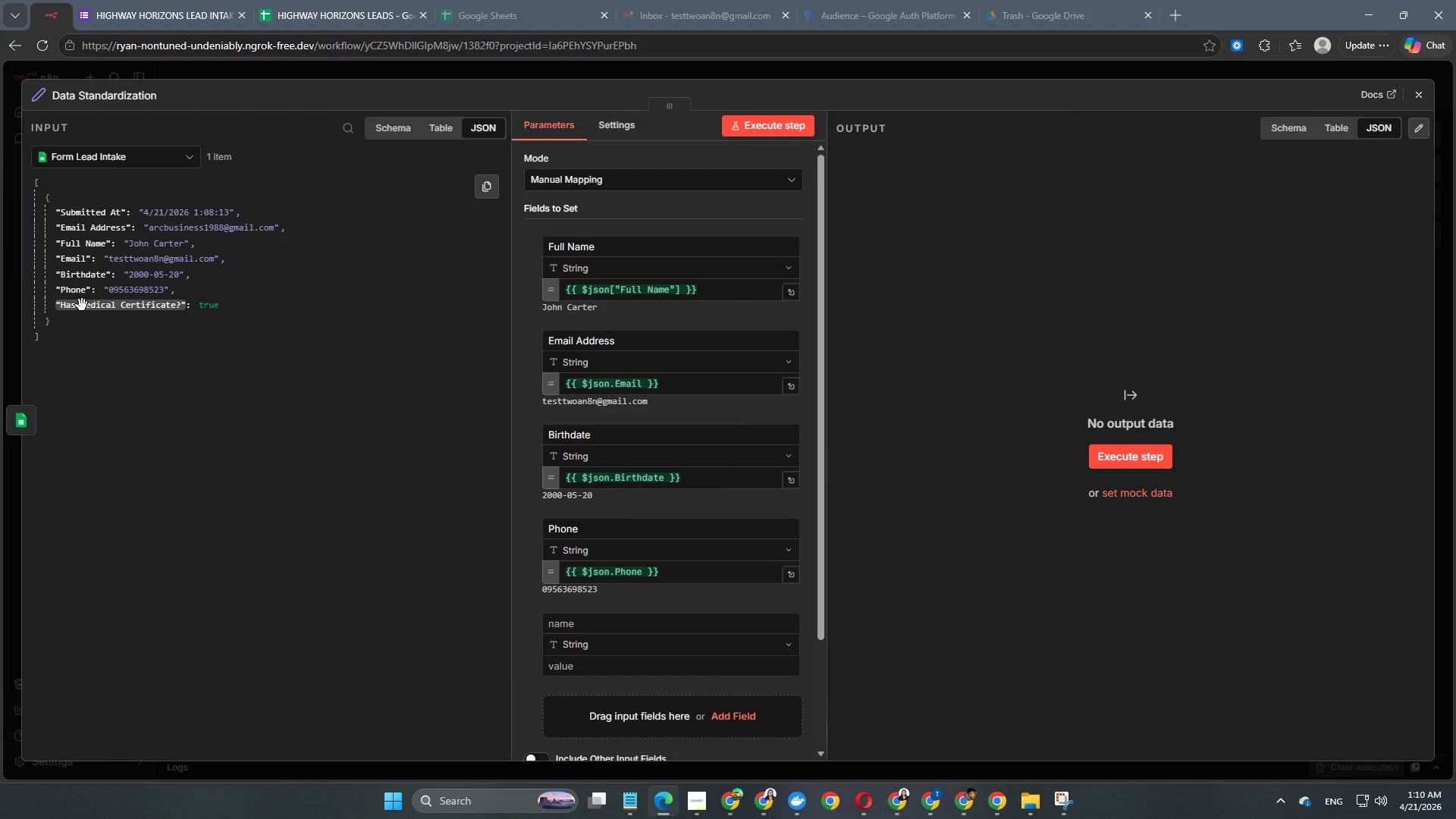 
left_click_drag(start_coordinate=[82, 305], to_coordinate=[620, 664])
 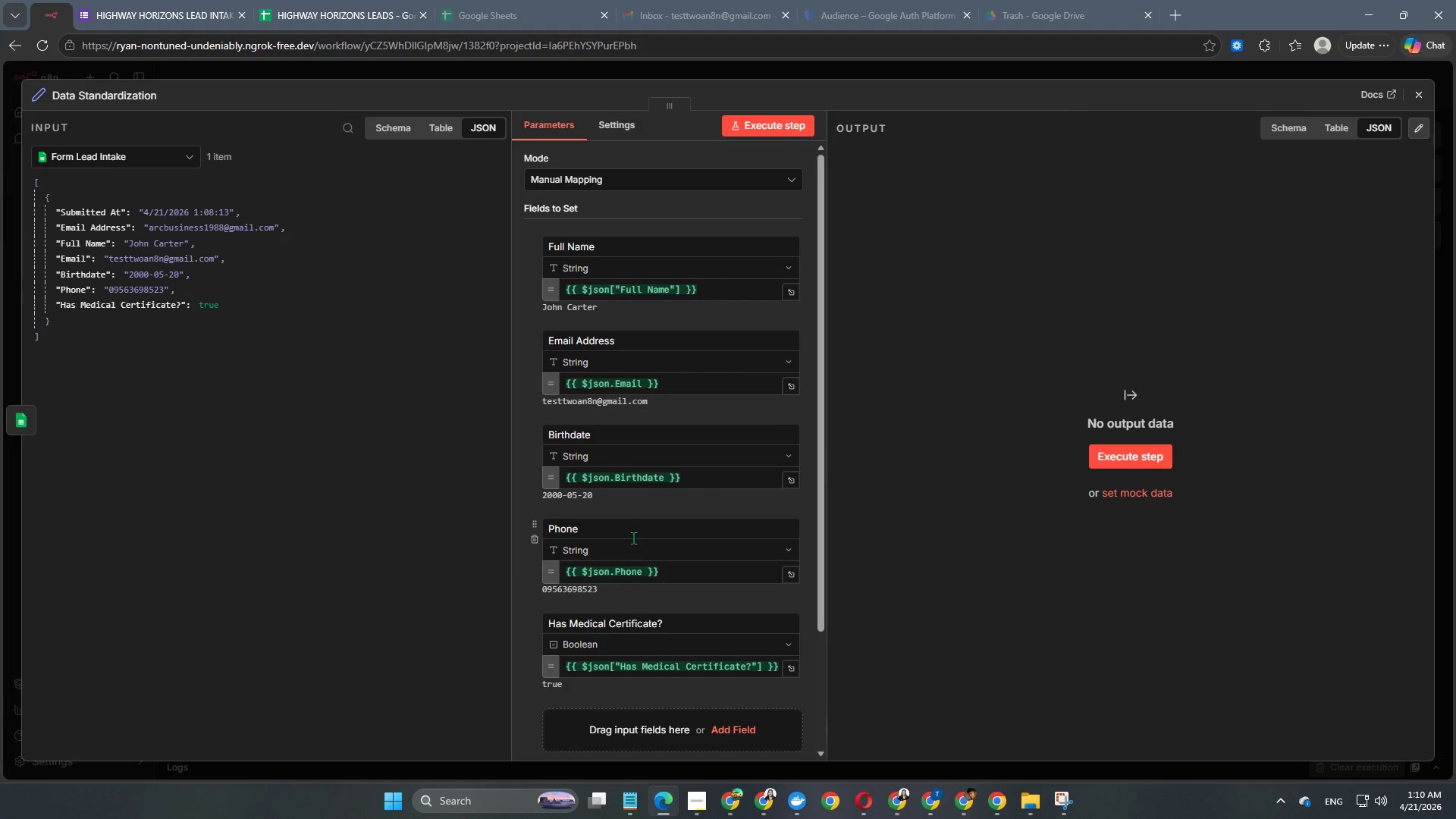 
scroll: coordinate [633, 538], scroll_direction: down, amount: 3.0
 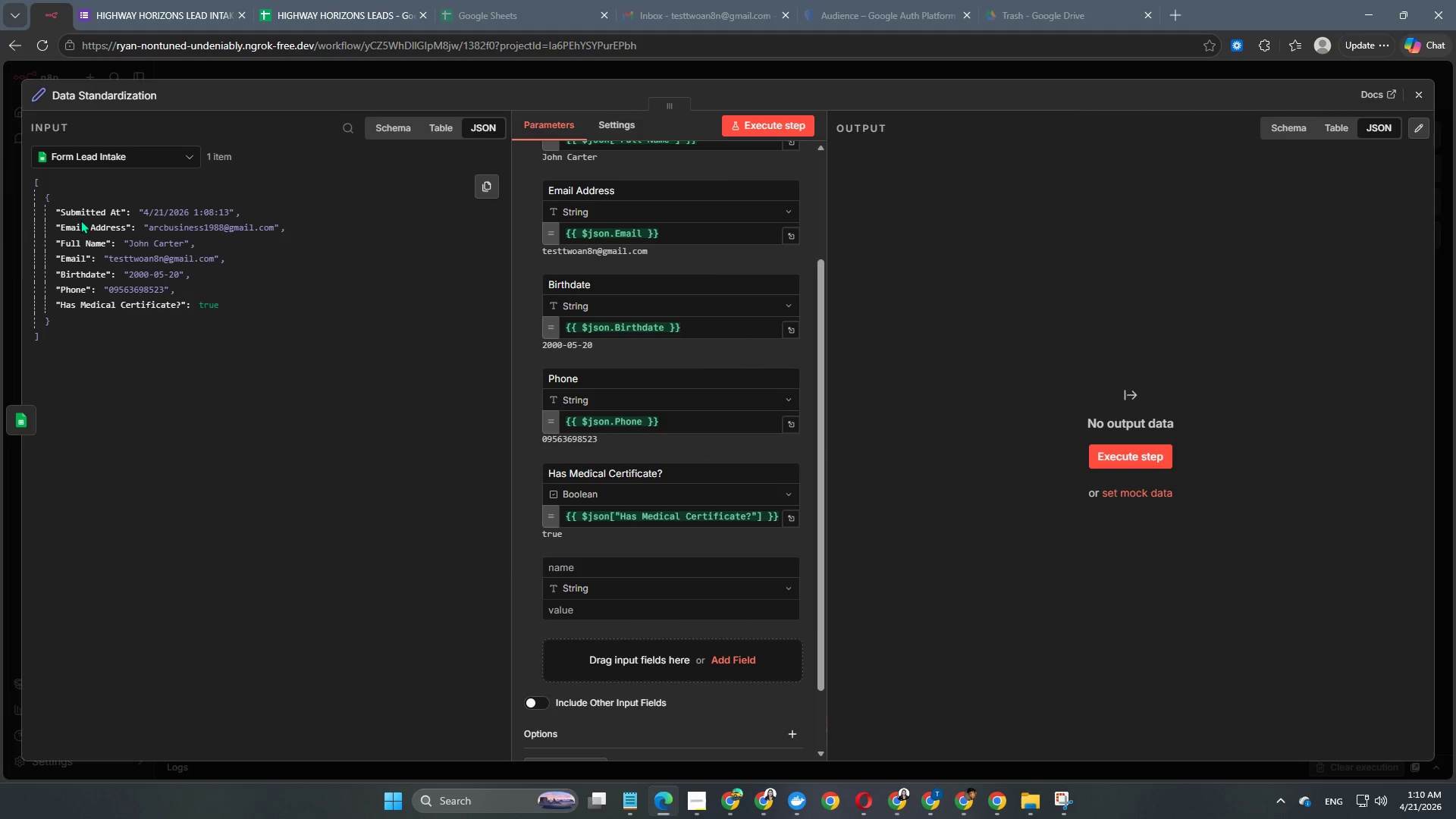 
left_click_drag(start_coordinate=[80, 213], to_coordinate=[563, 610])
 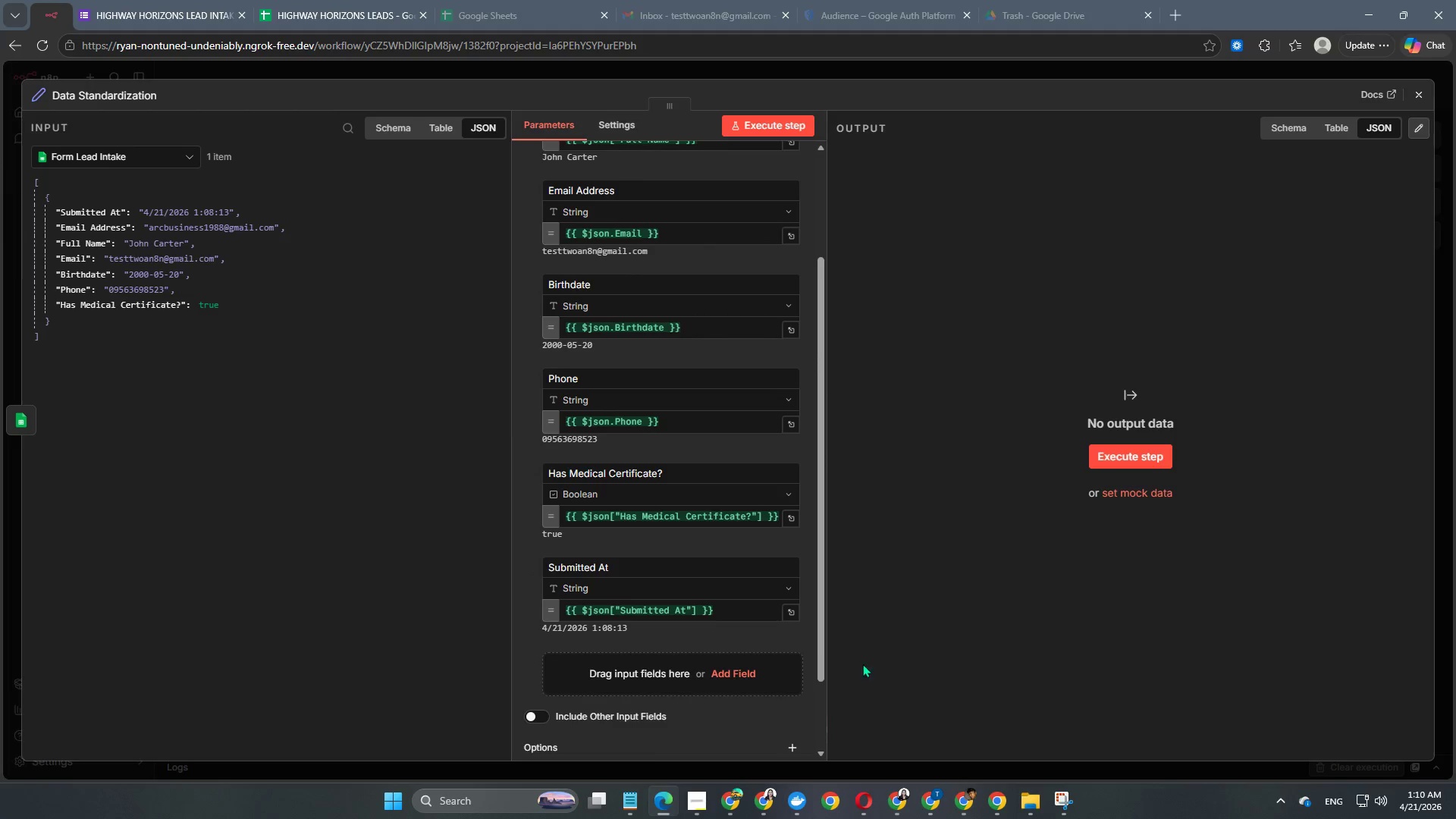 
scroll: coordinate [629, 585], scroll_direction: down, amount: 3.0
 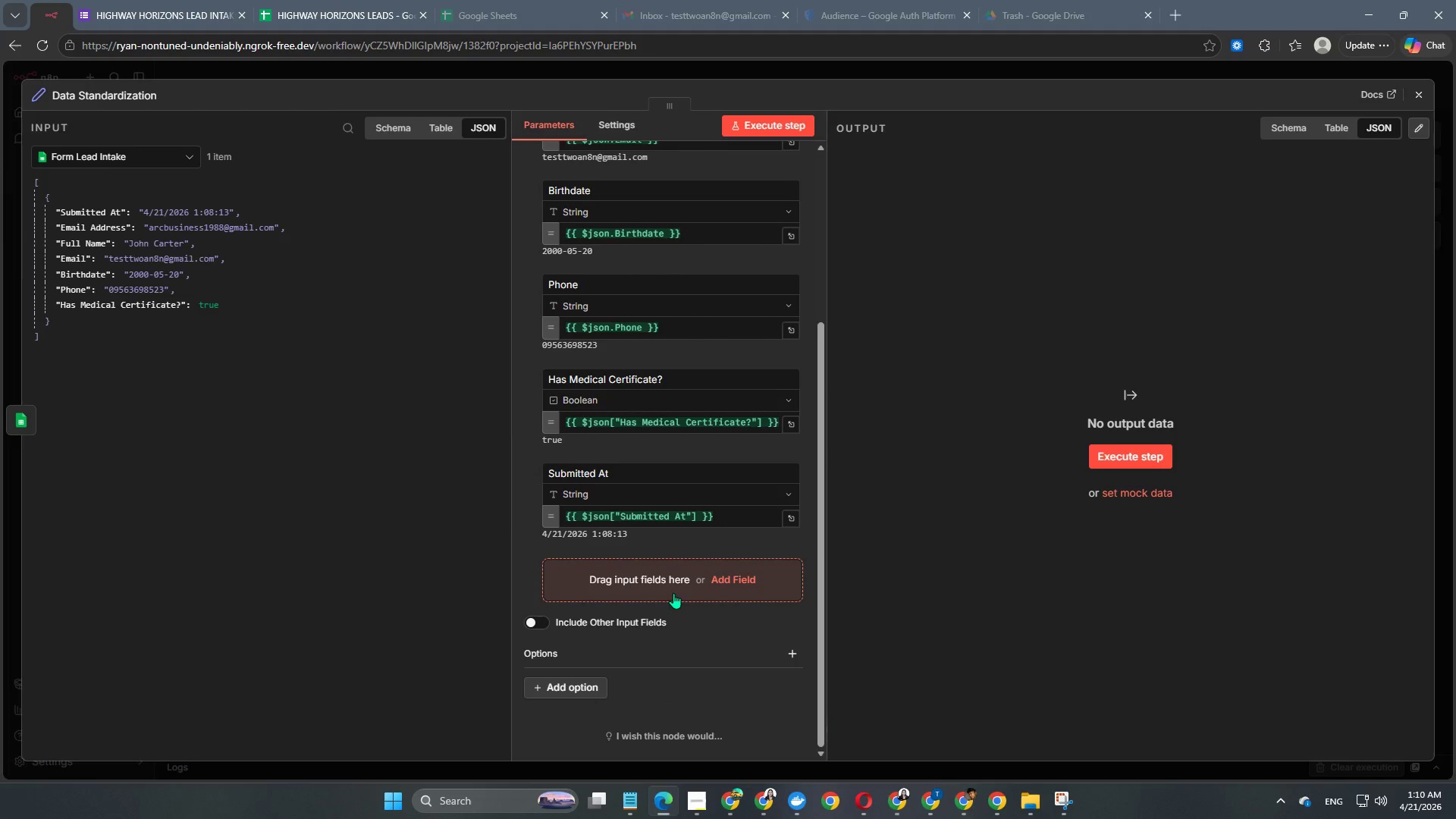 
scroll: coordinate [629, 539], scroll_direction: up, amount: 10.0
 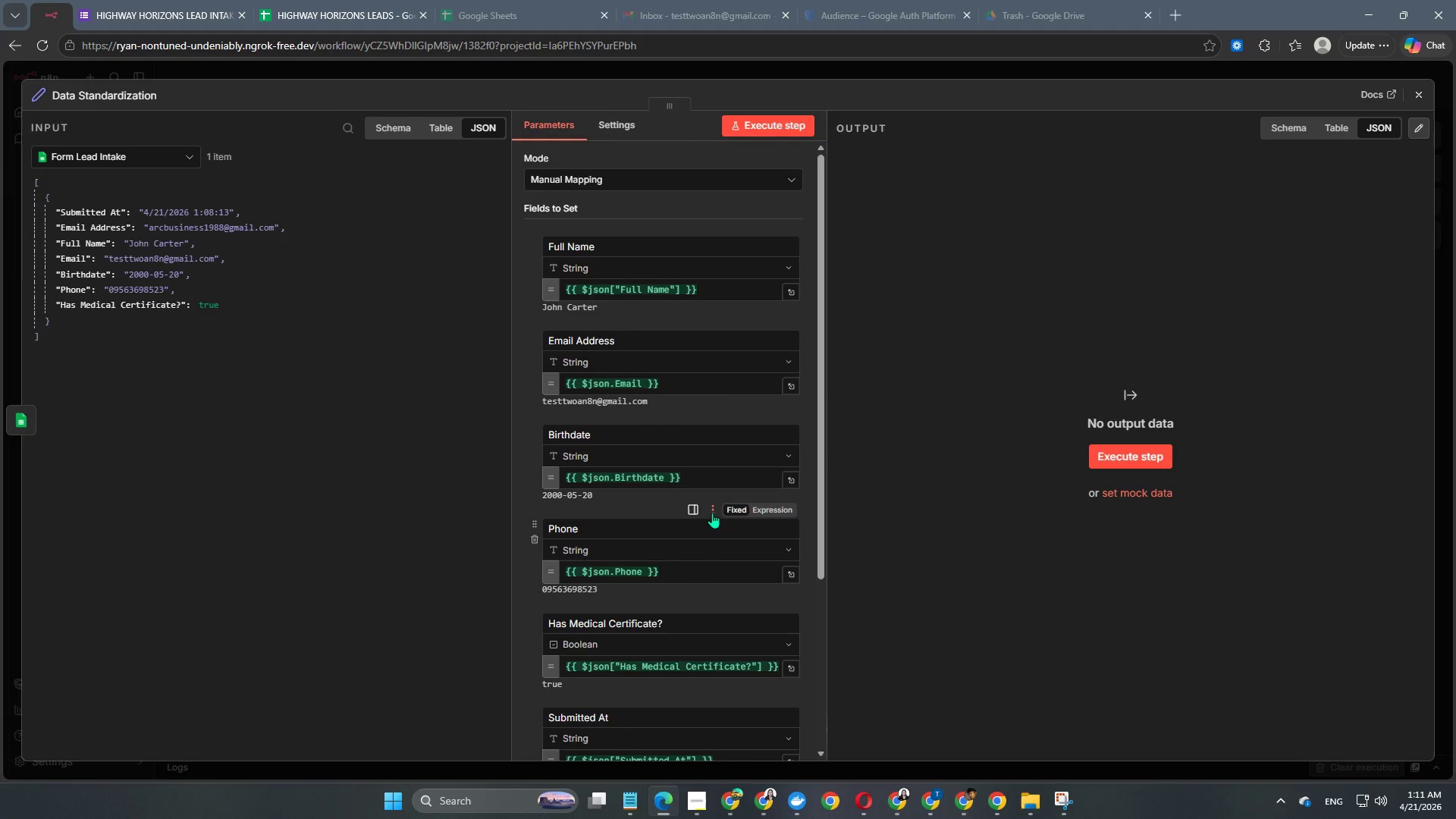 
wait(6.72)
 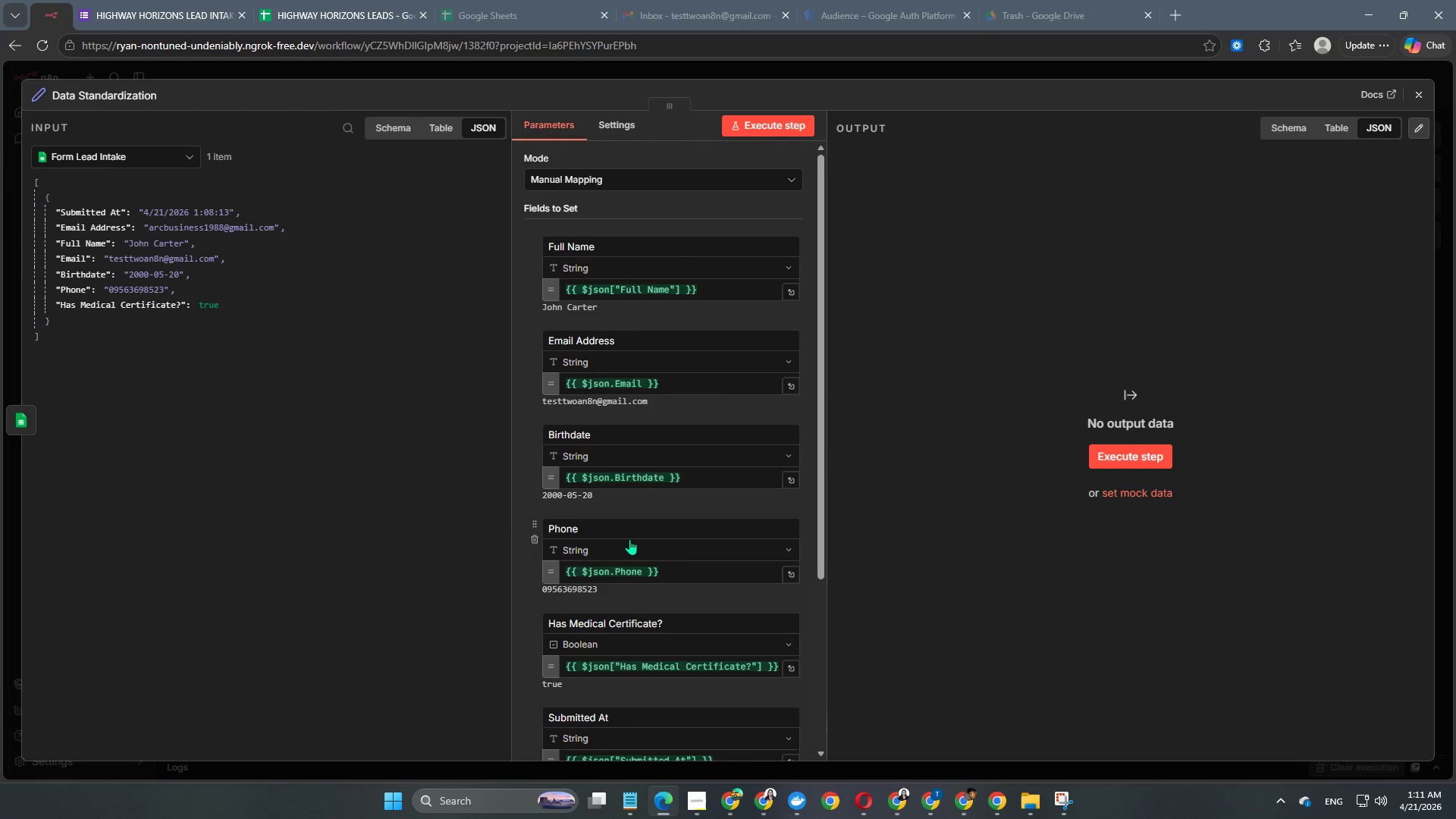 
left_click_drag(start_coordinate=[608, 246], to_coordinate=[524, 247])
 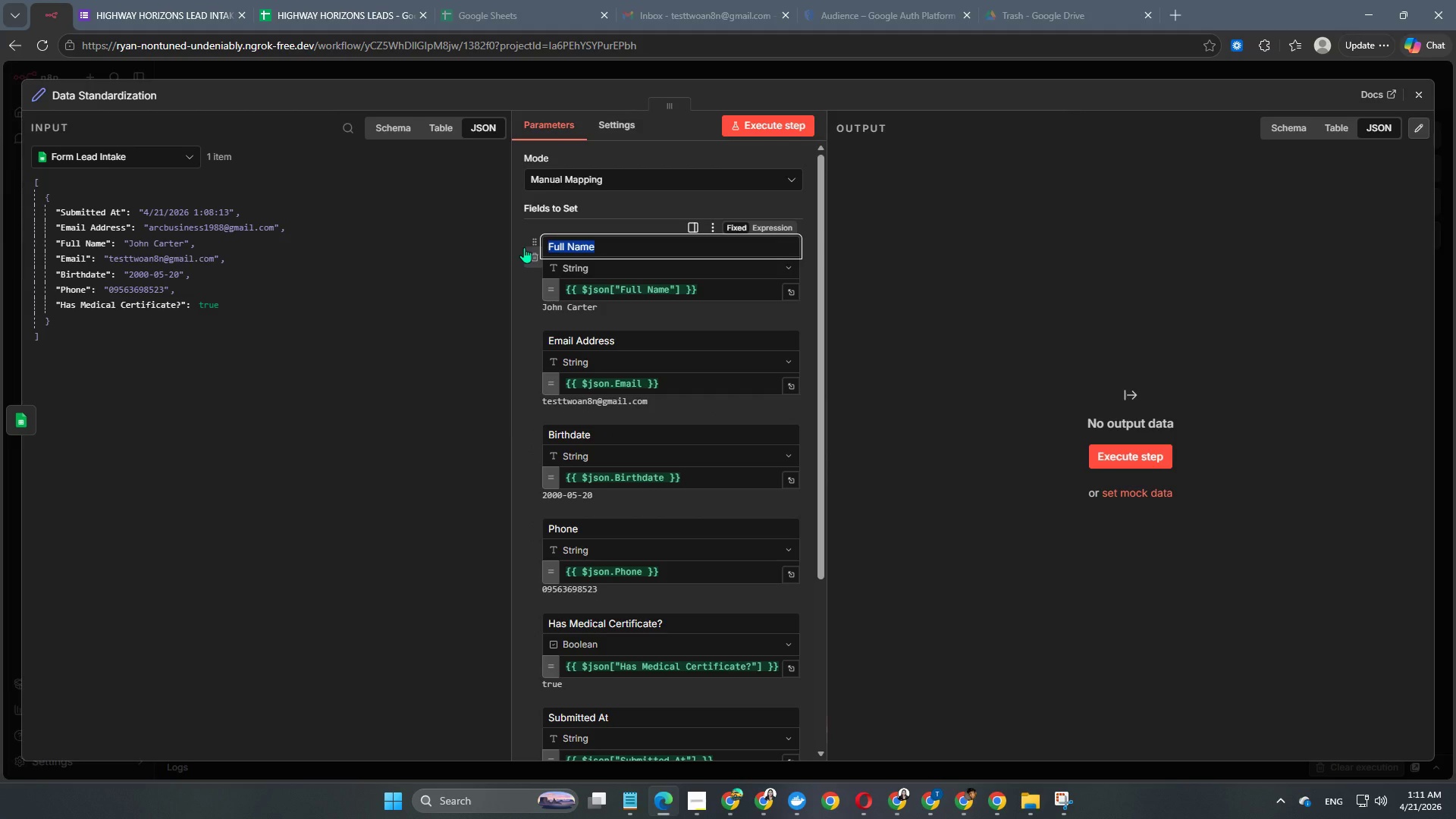 
type(fullName)
 